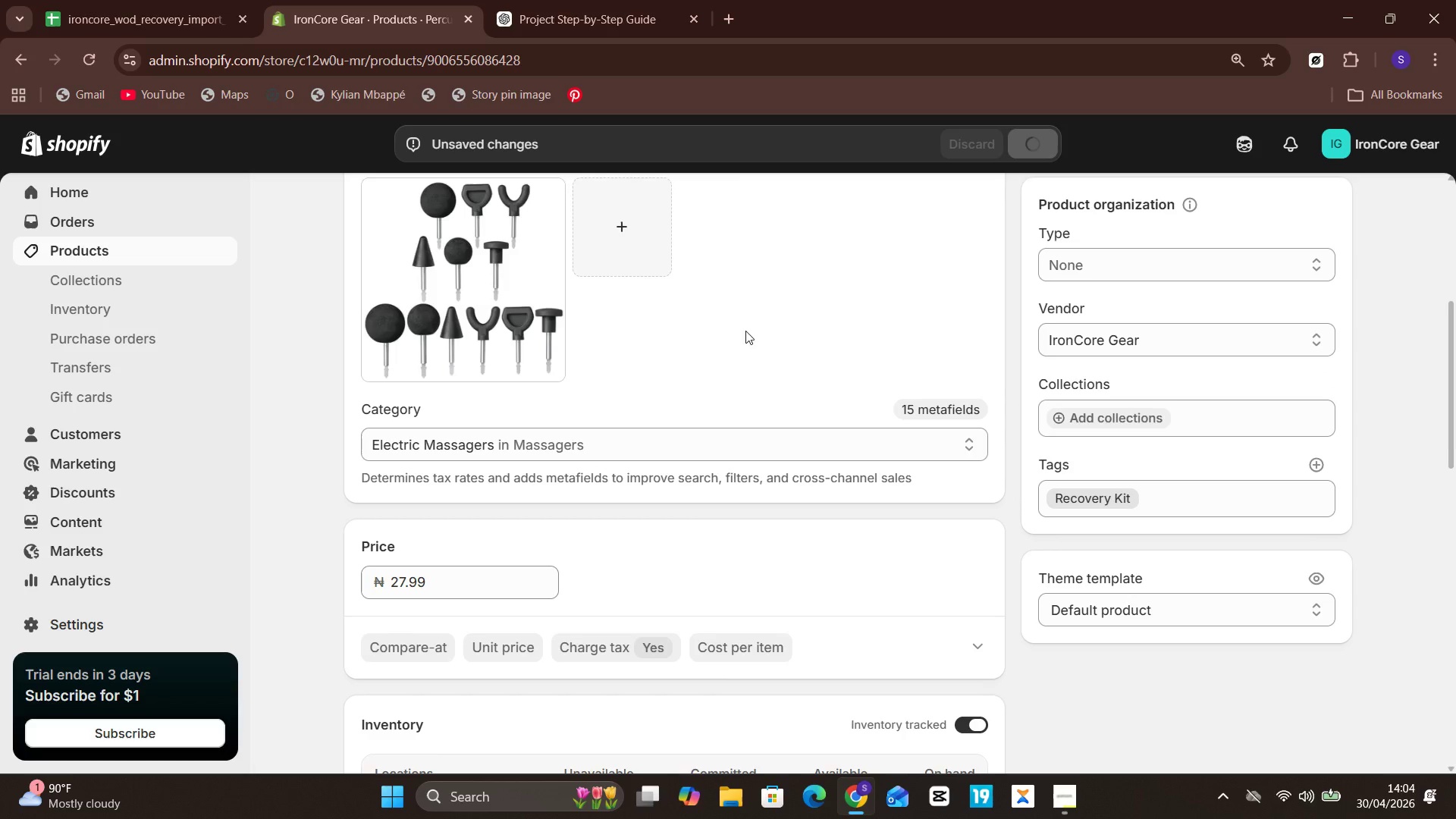 
left_click([102, 253])
 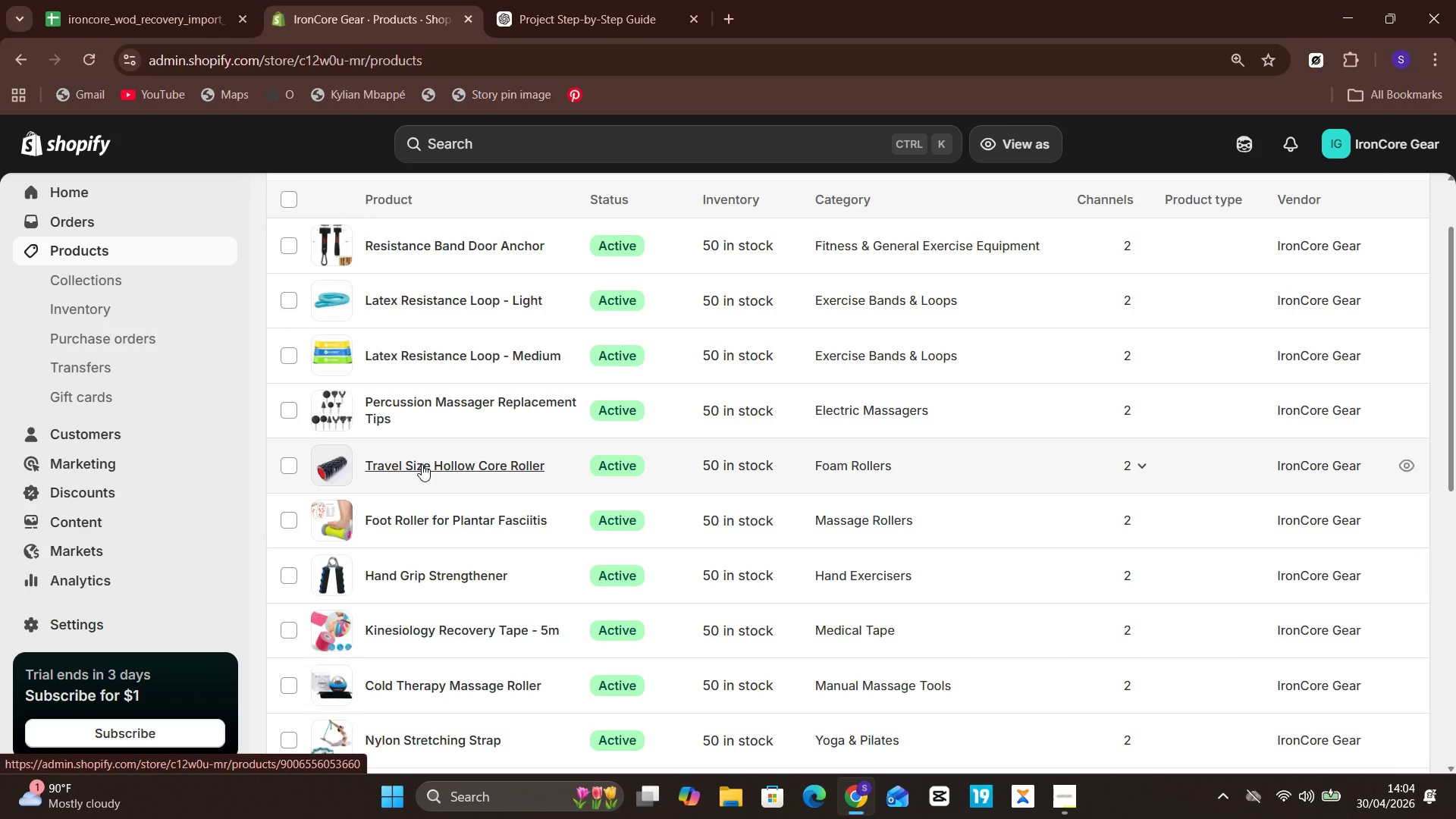 
wait(7.52)
 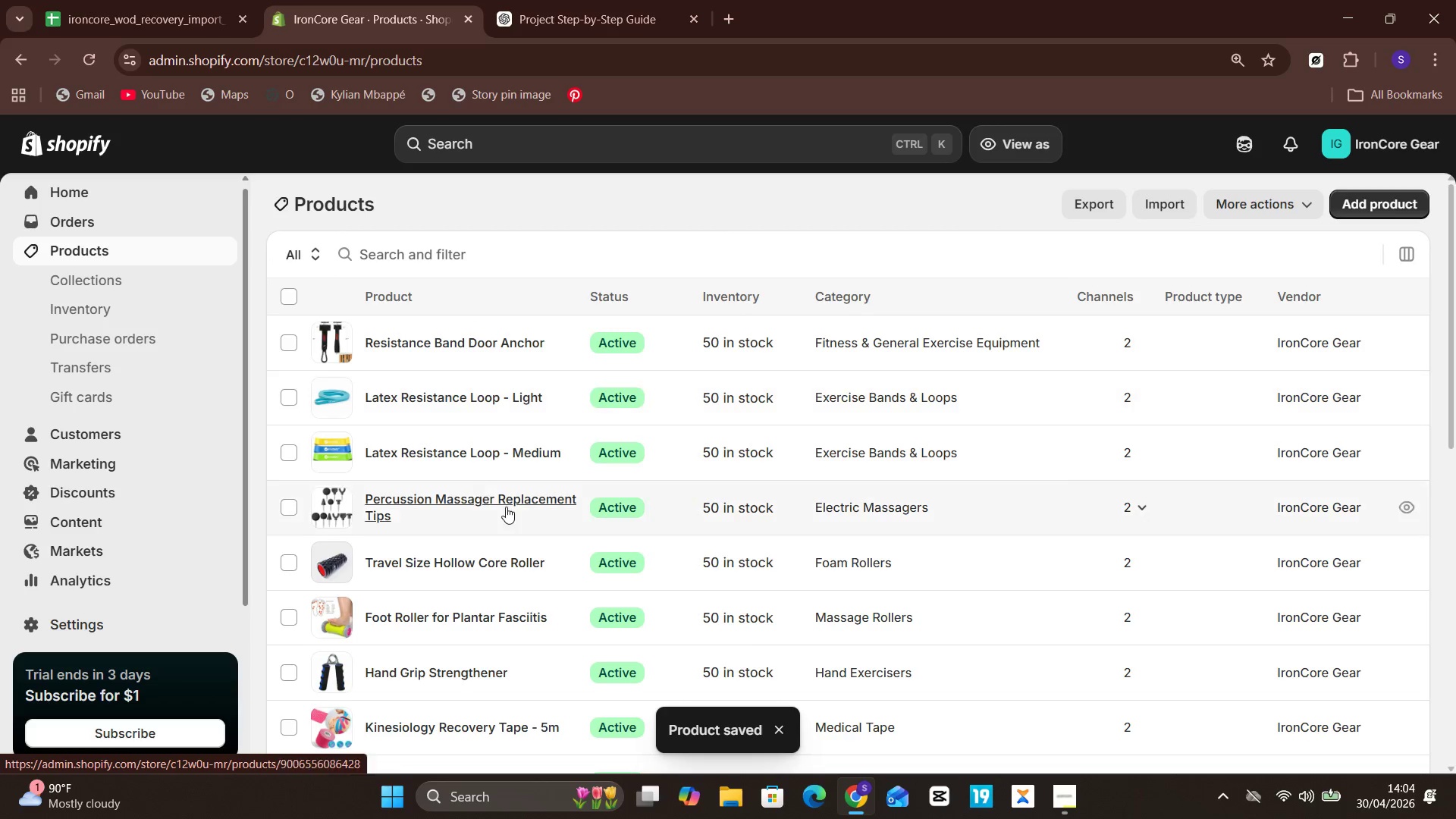 
left_click([422, 464])
 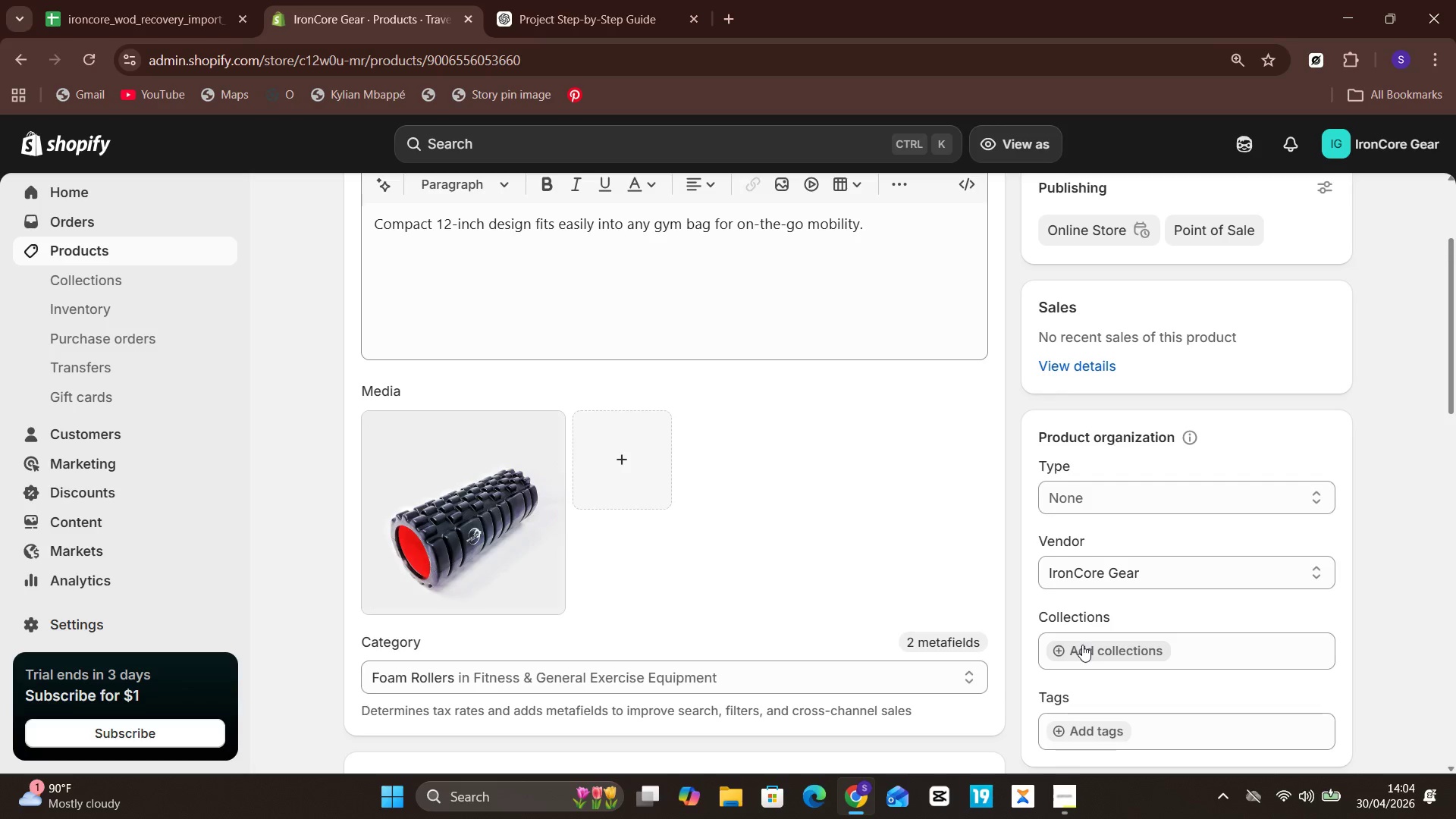 
wait(6.02)
 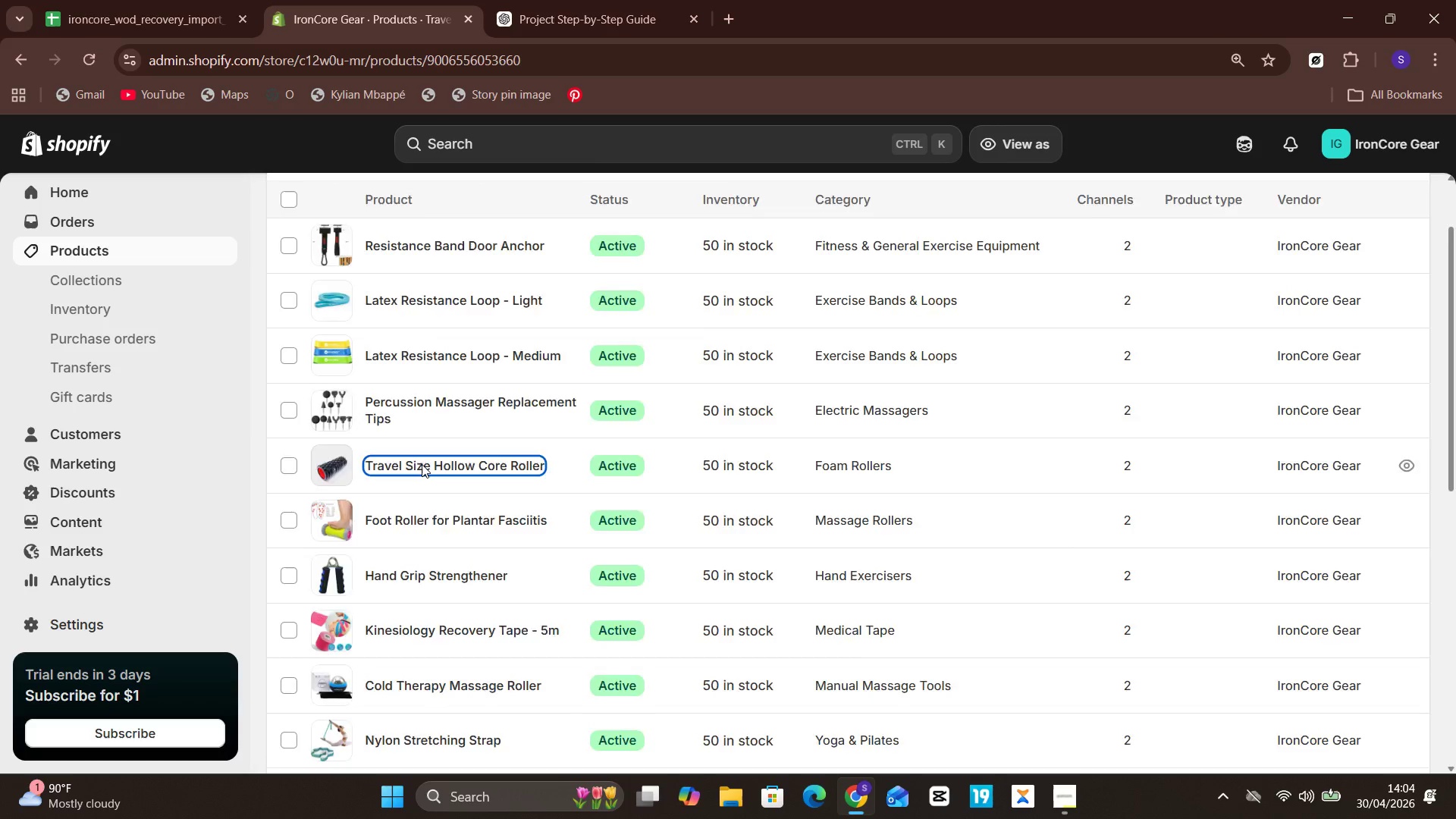 
left_click([1081, 737])
 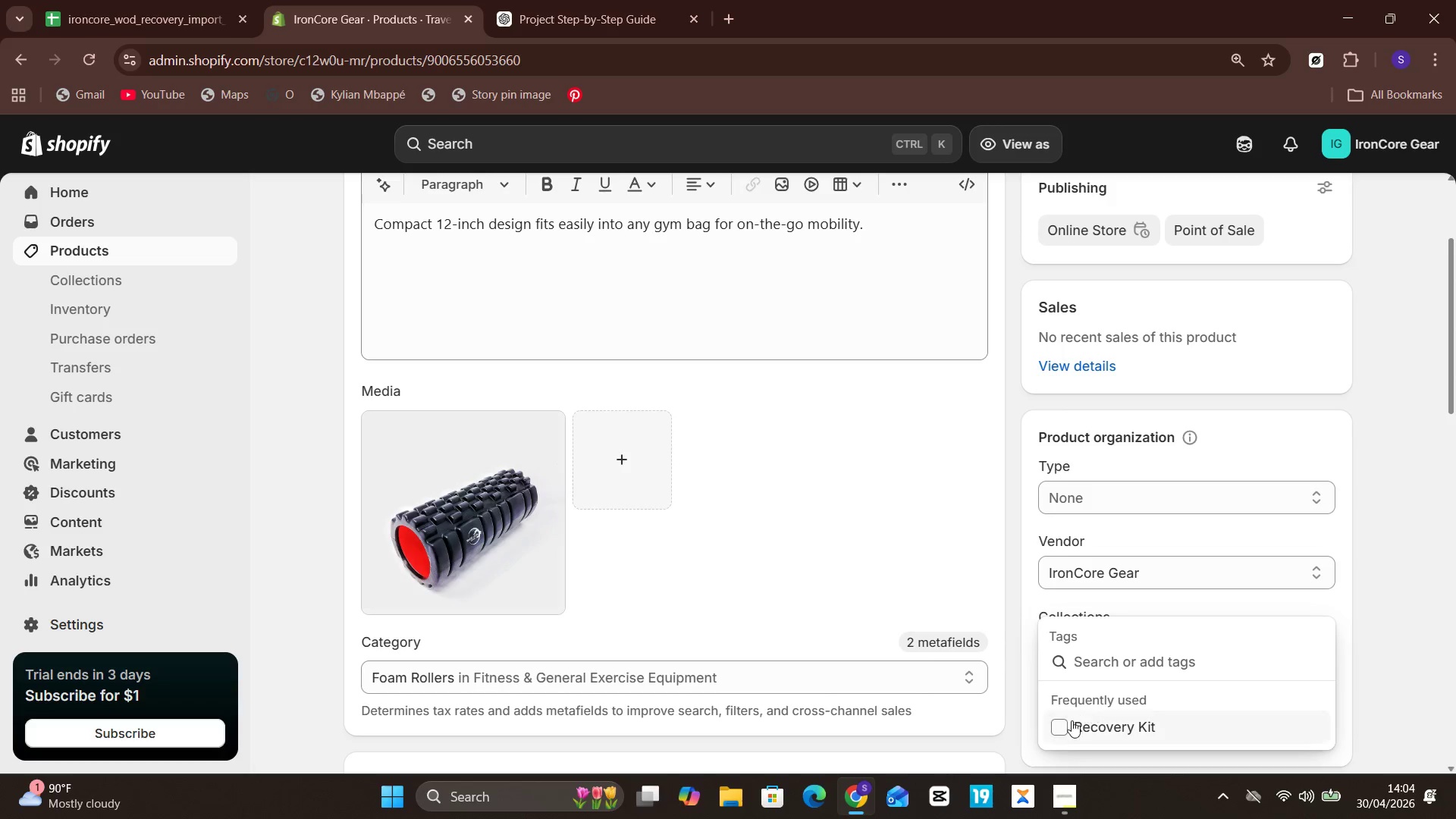 
left_click([1059, 726])
 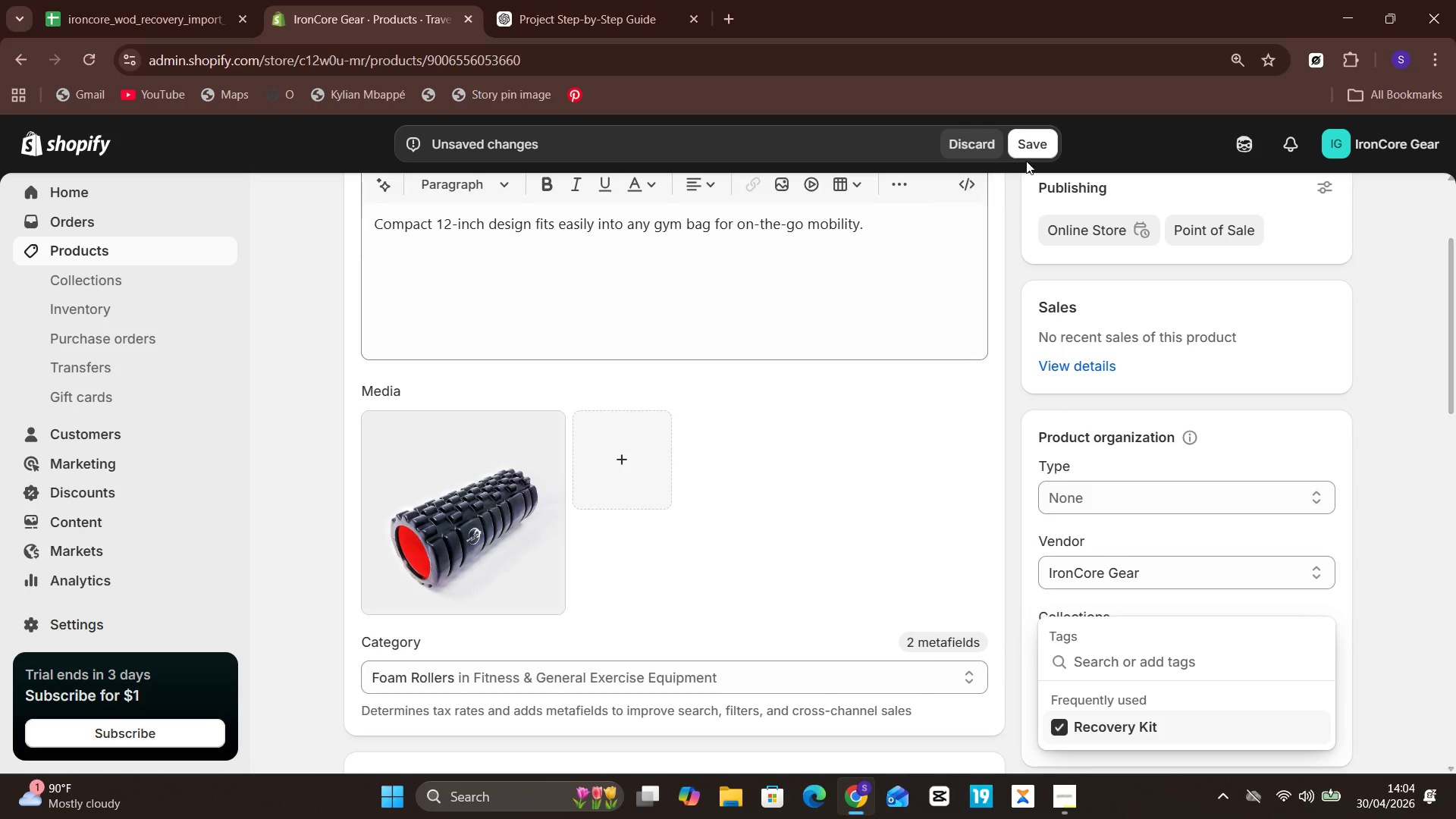 
left_click([1037, 153])
 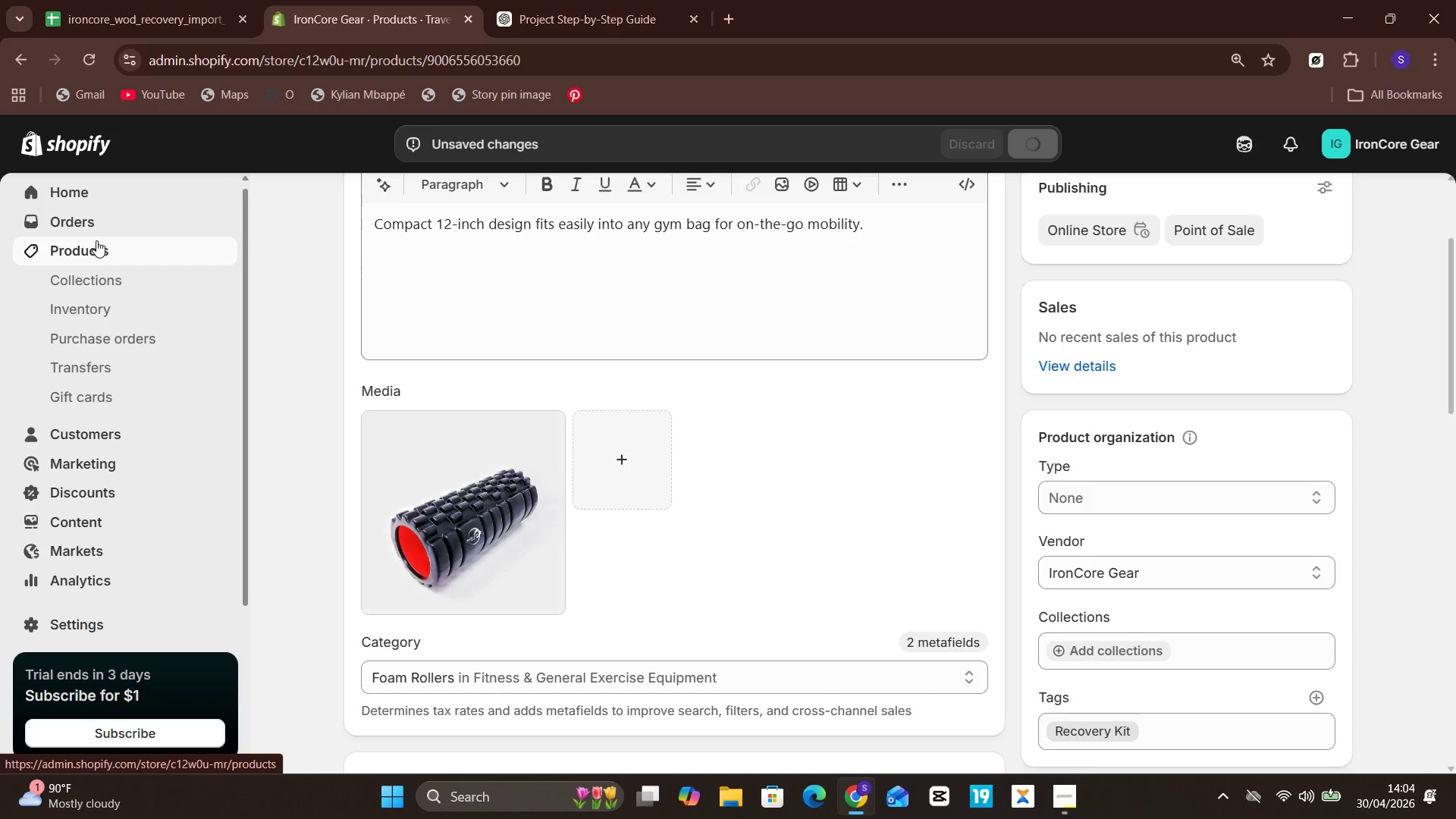 
left_click([96, 240])
 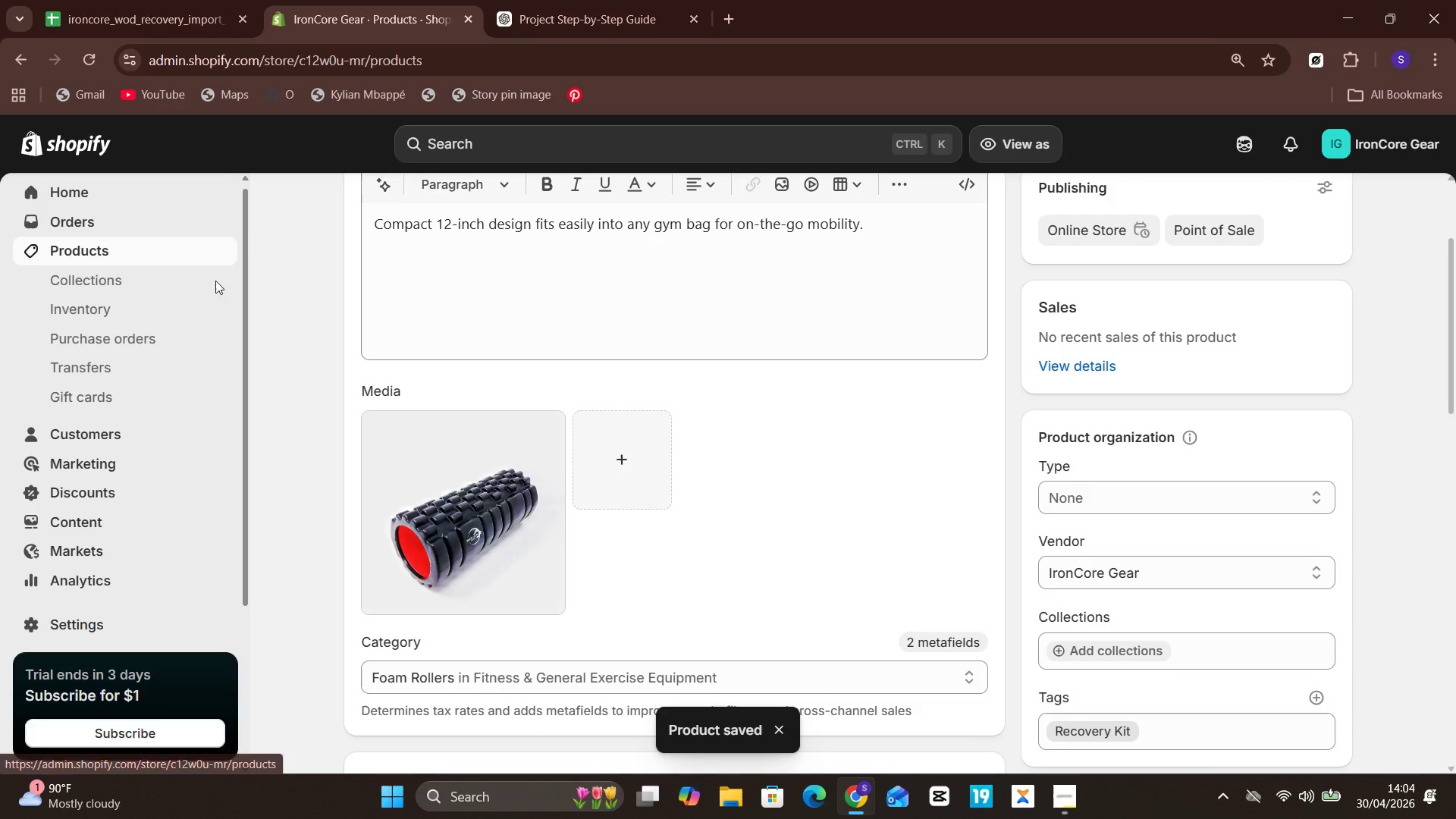 
mouse_move([436, 353])
 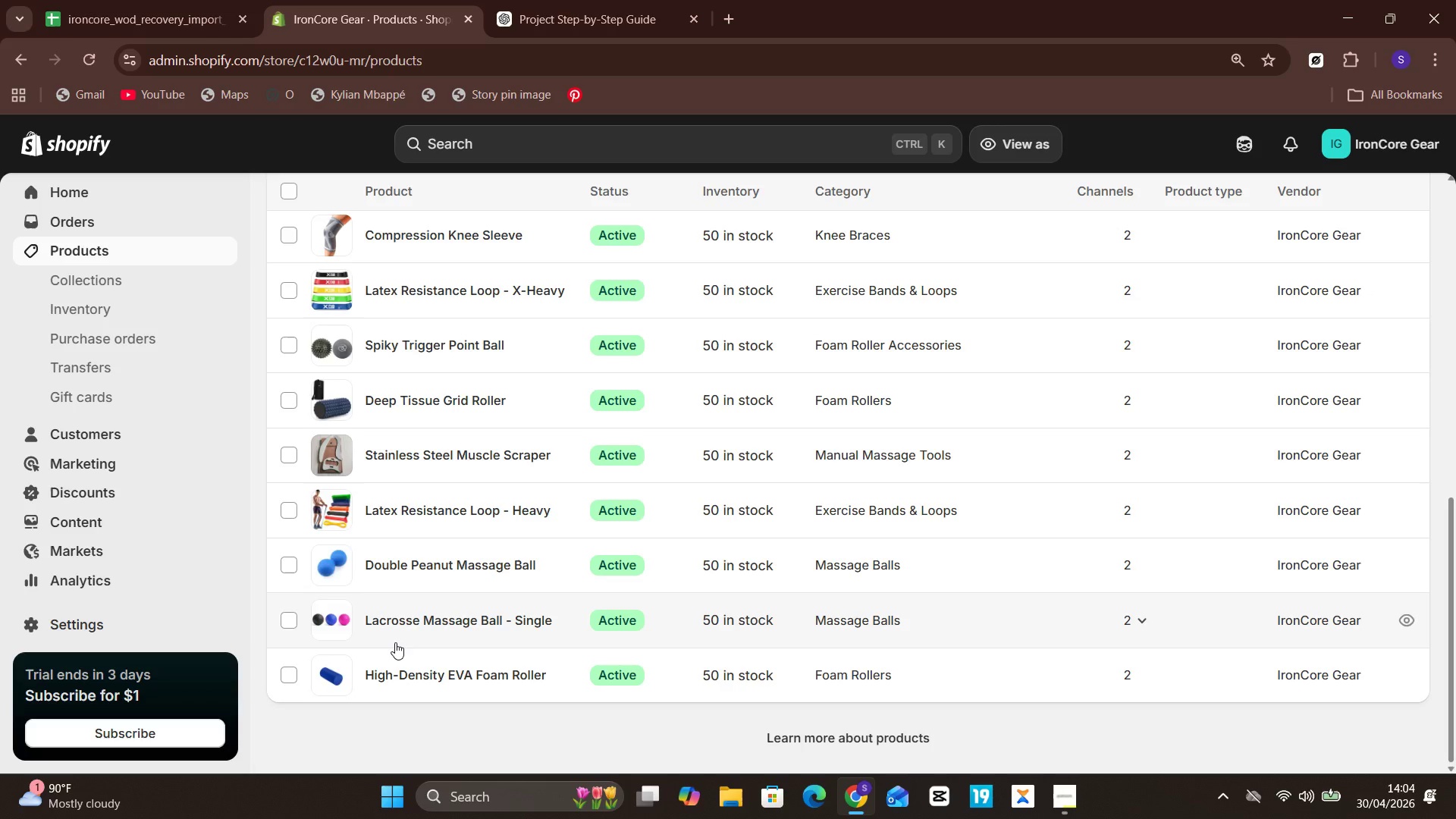 
wait(7.02)
 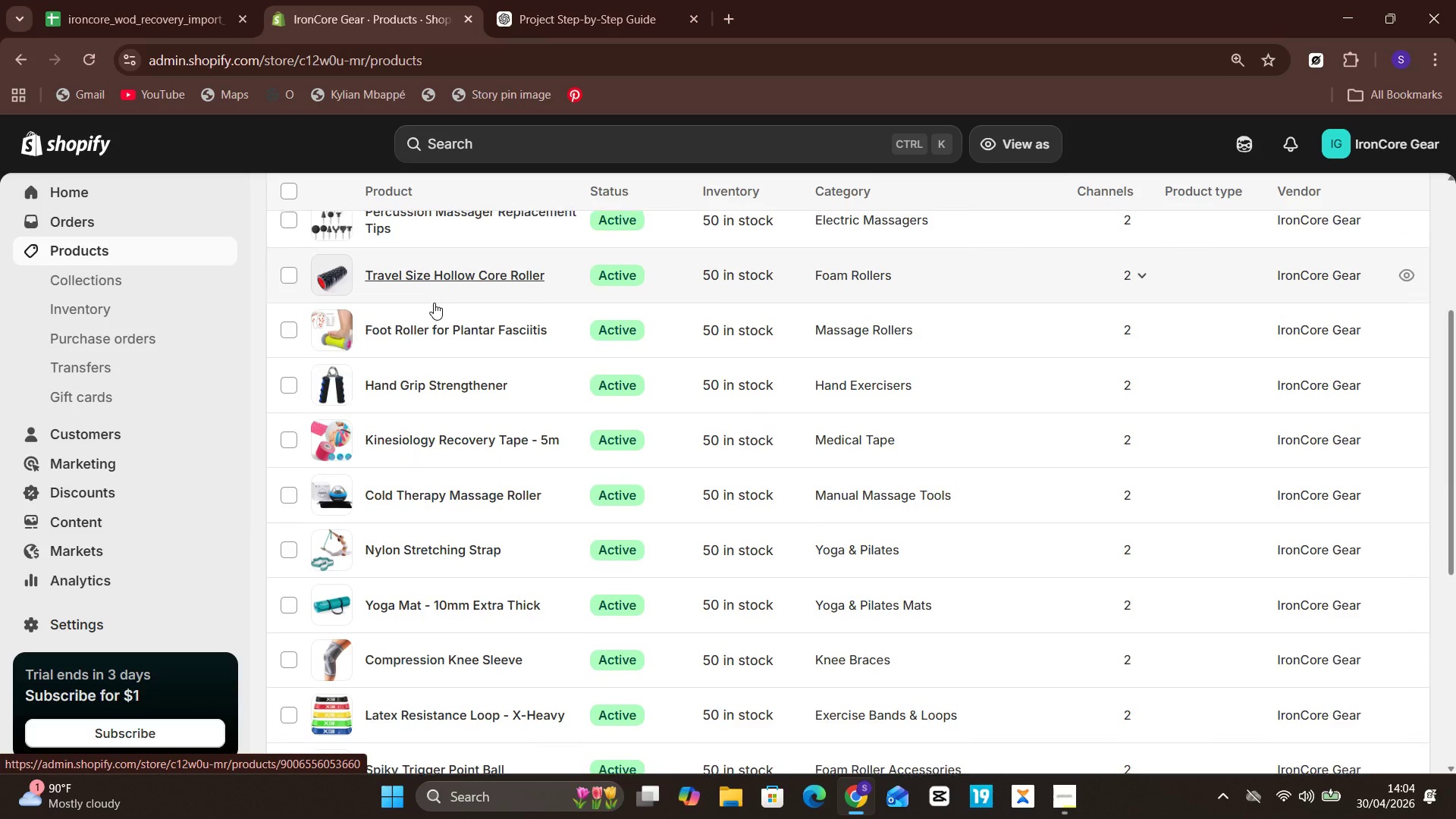 
left_click([402, 668])
 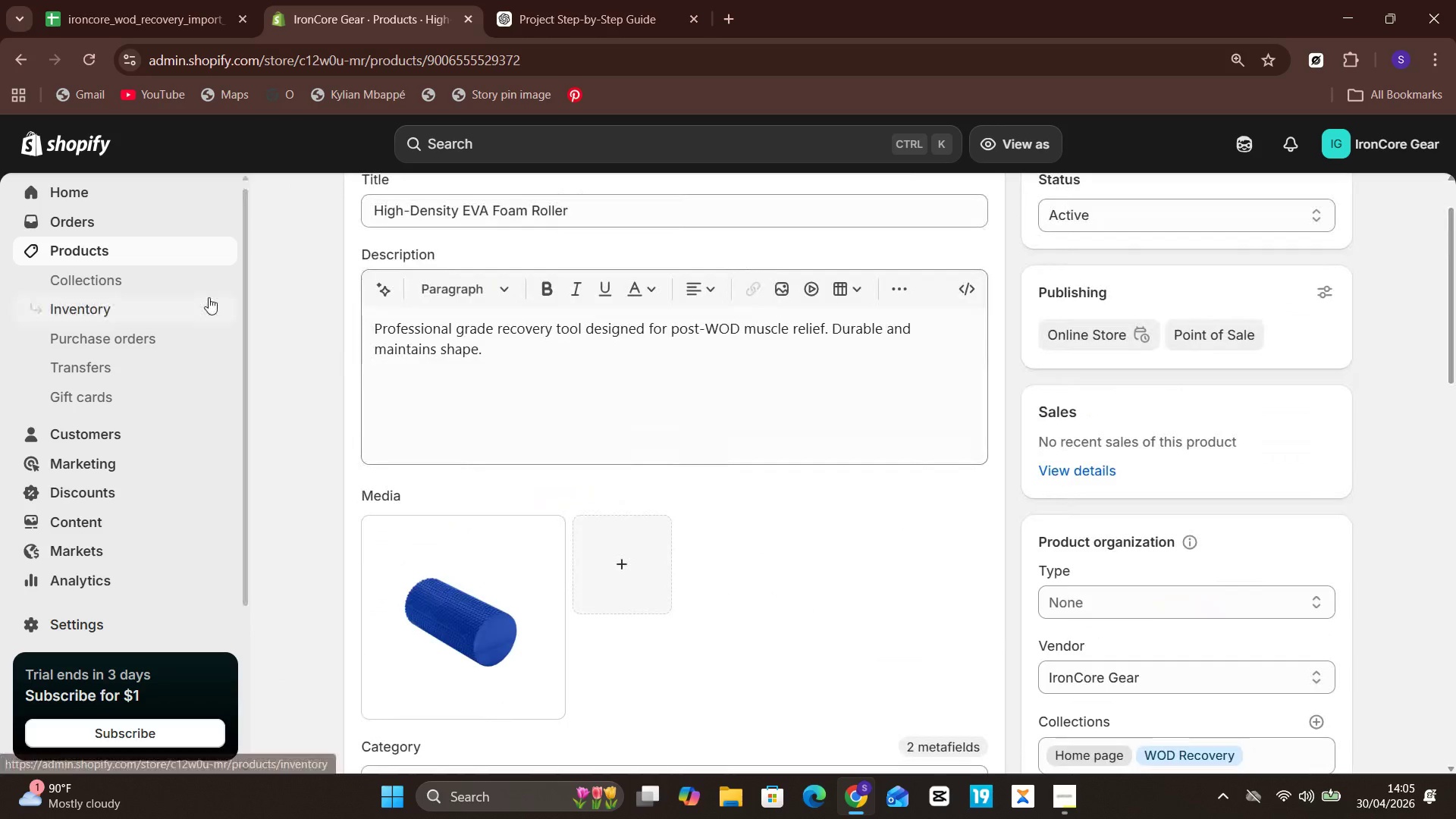 
wait(7.66)
 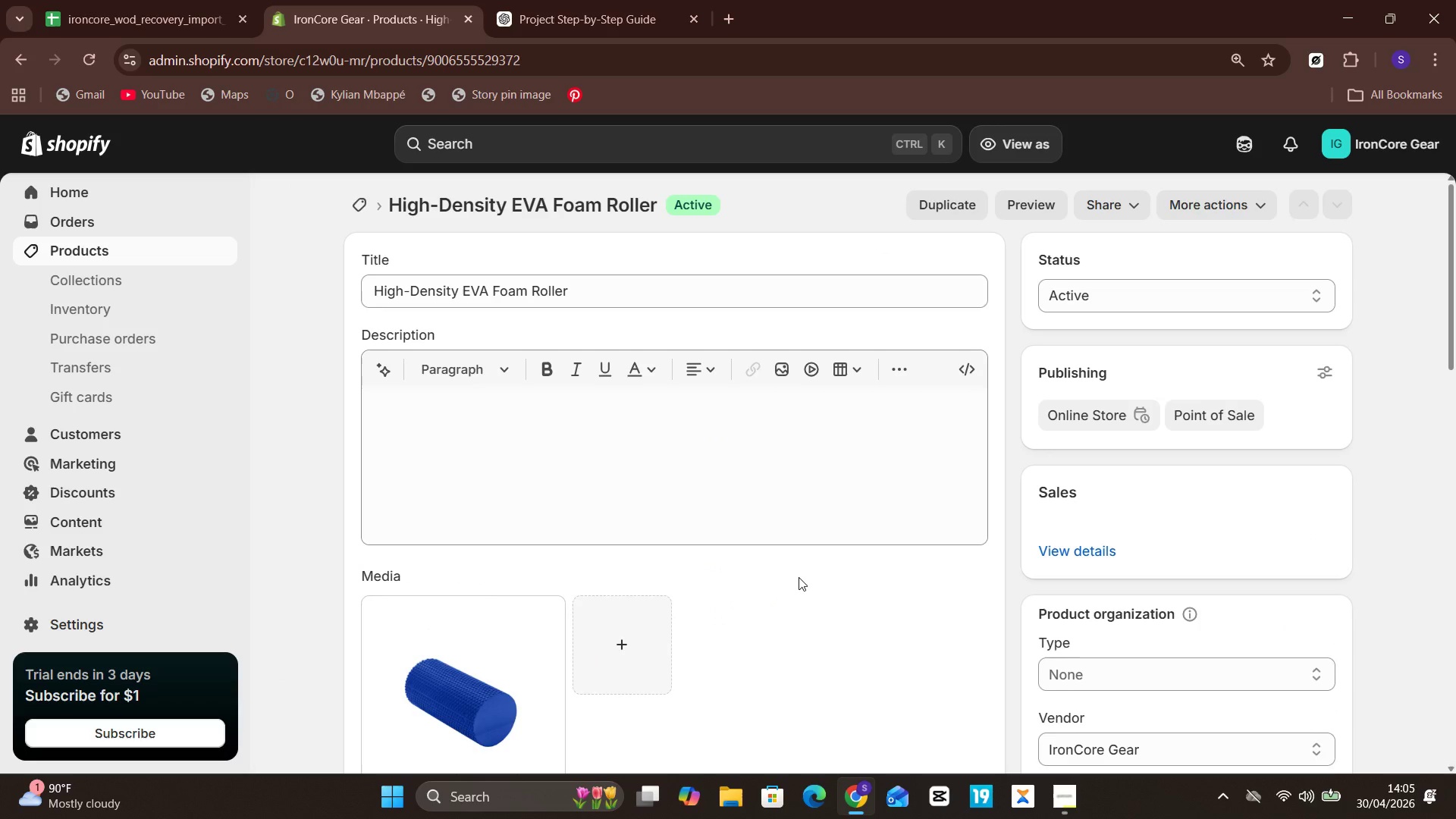 
left_click([138, 264])
 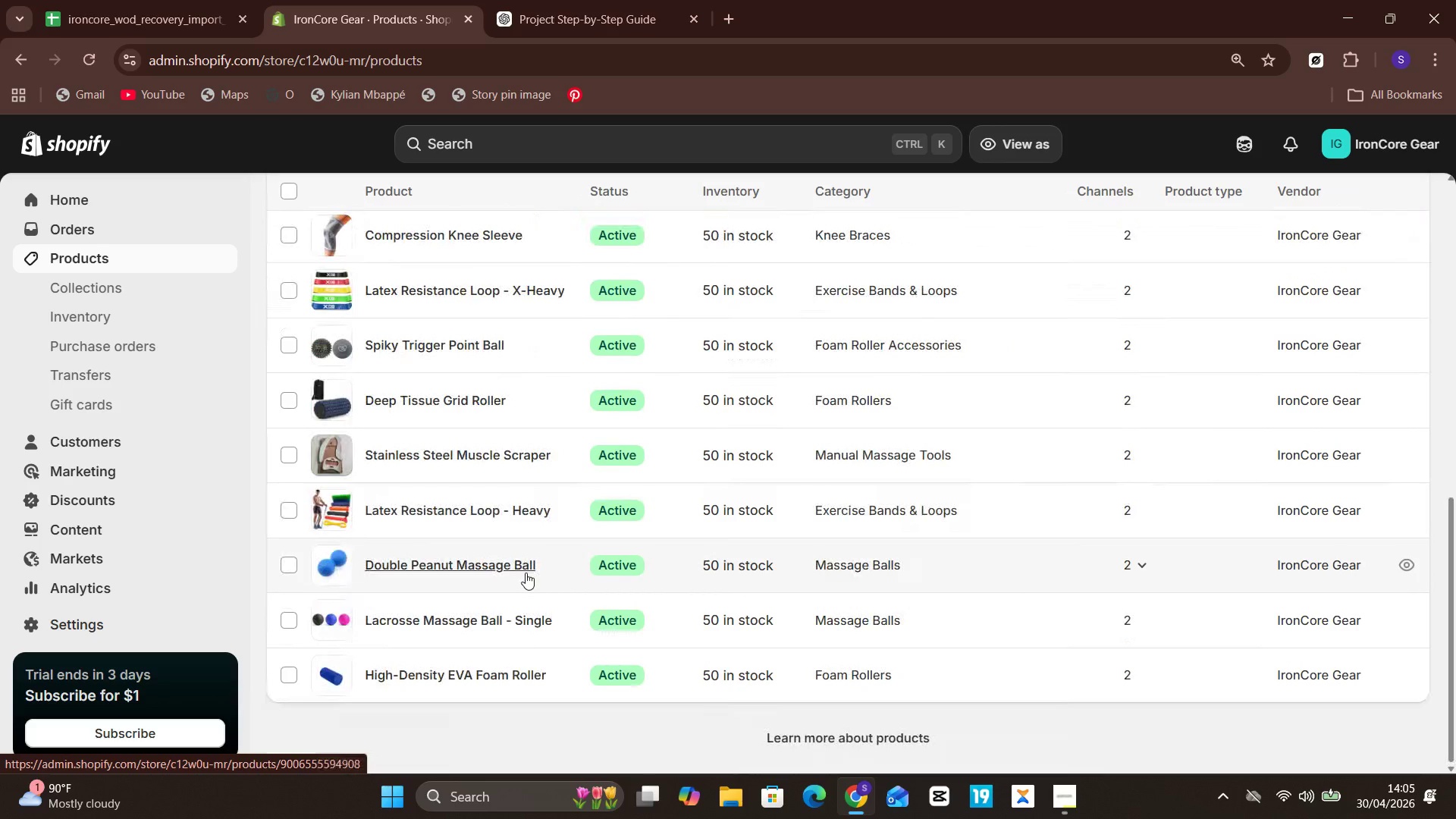 
wait(5.38)
 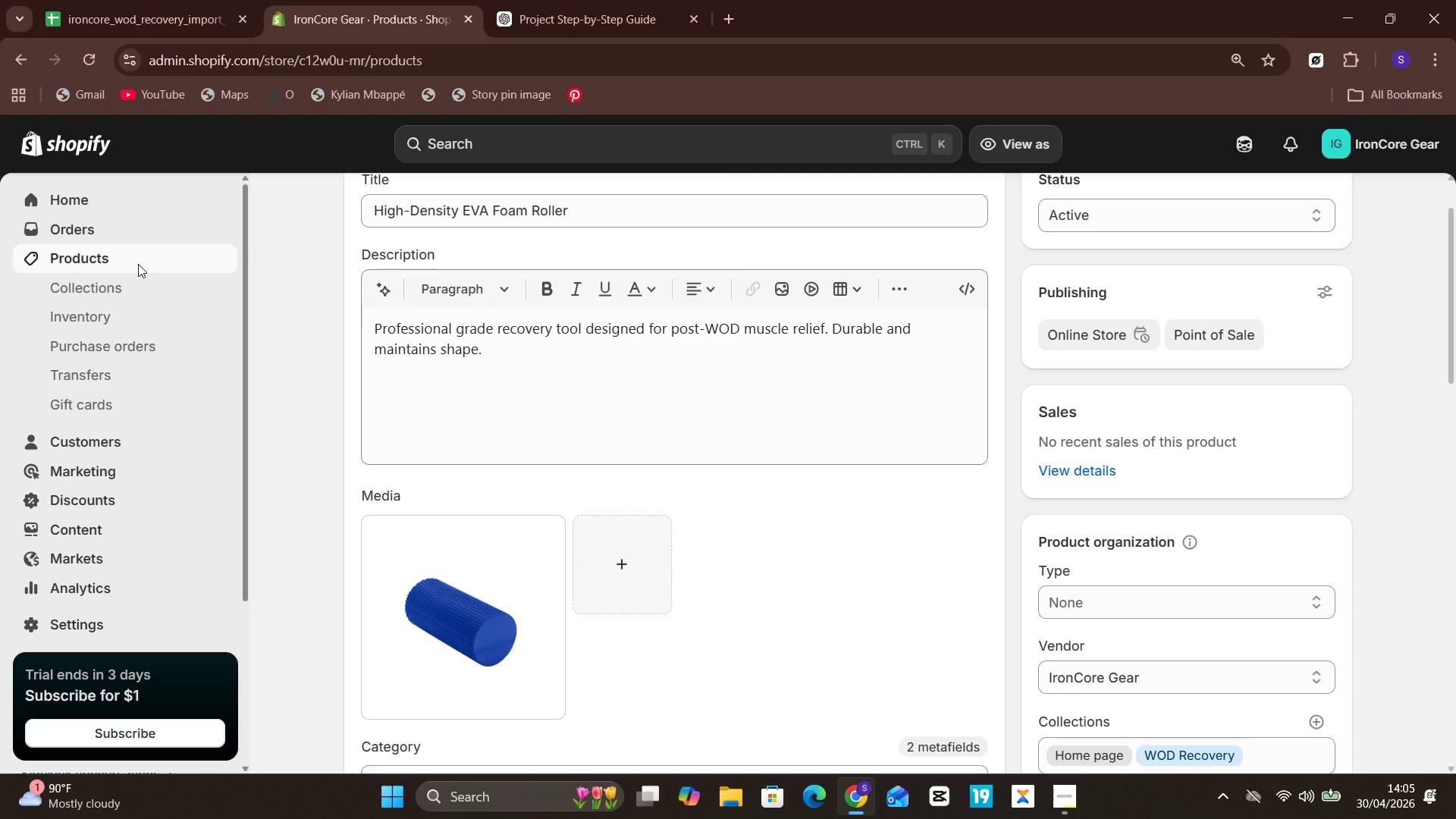 
left_click([497, 624])
 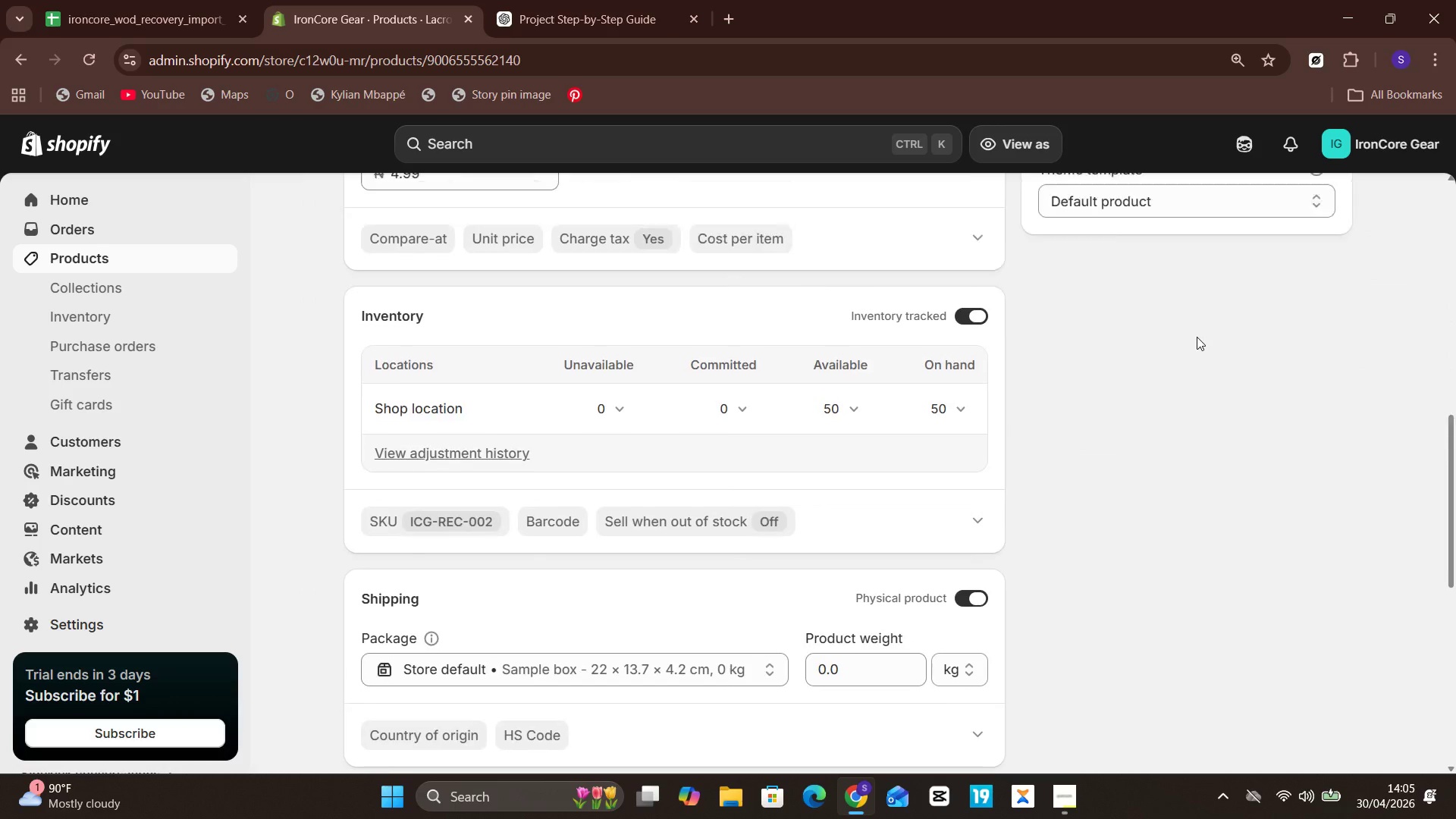 
wait(6.06)
 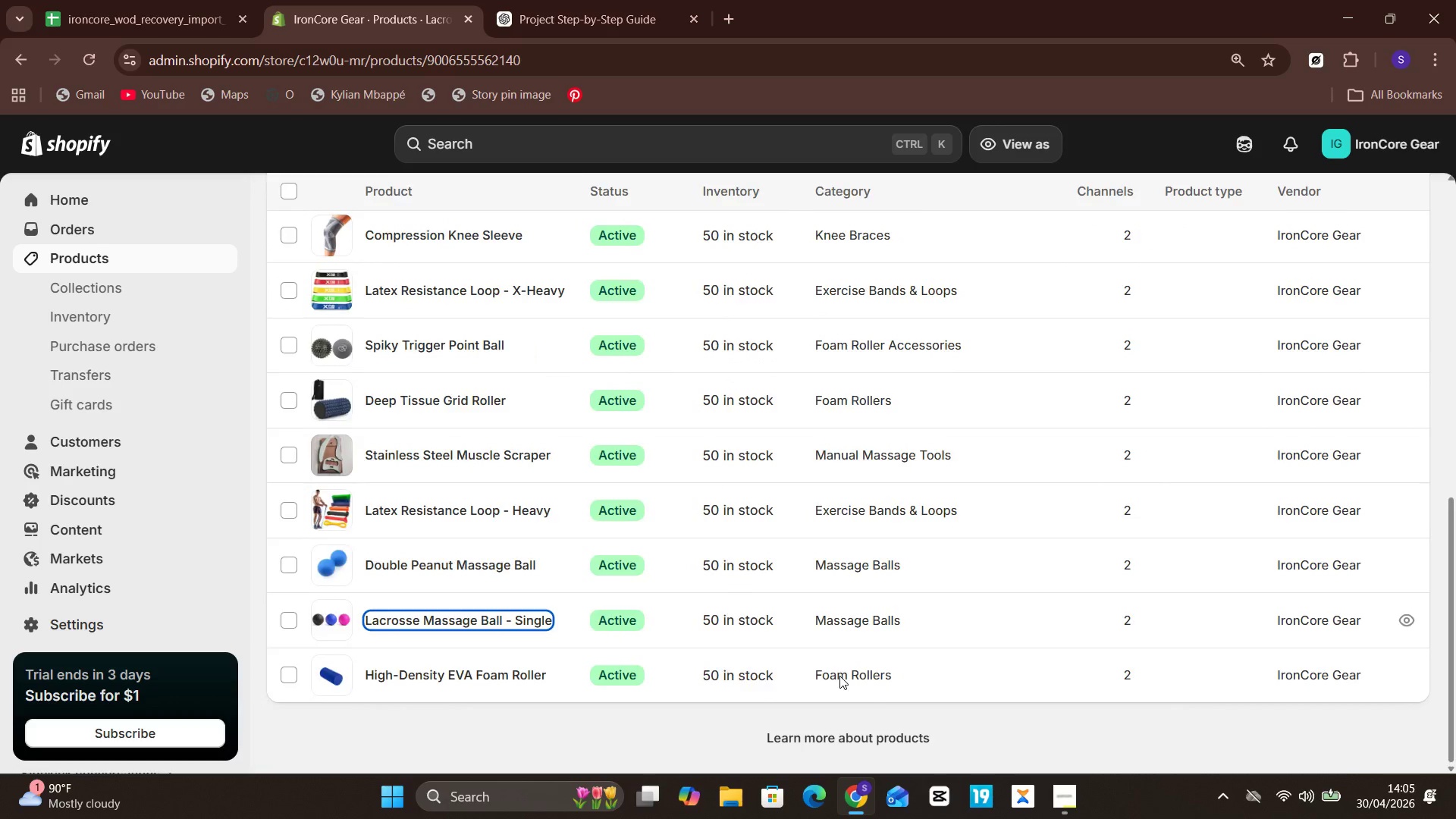 
left_click([1067, 270])
 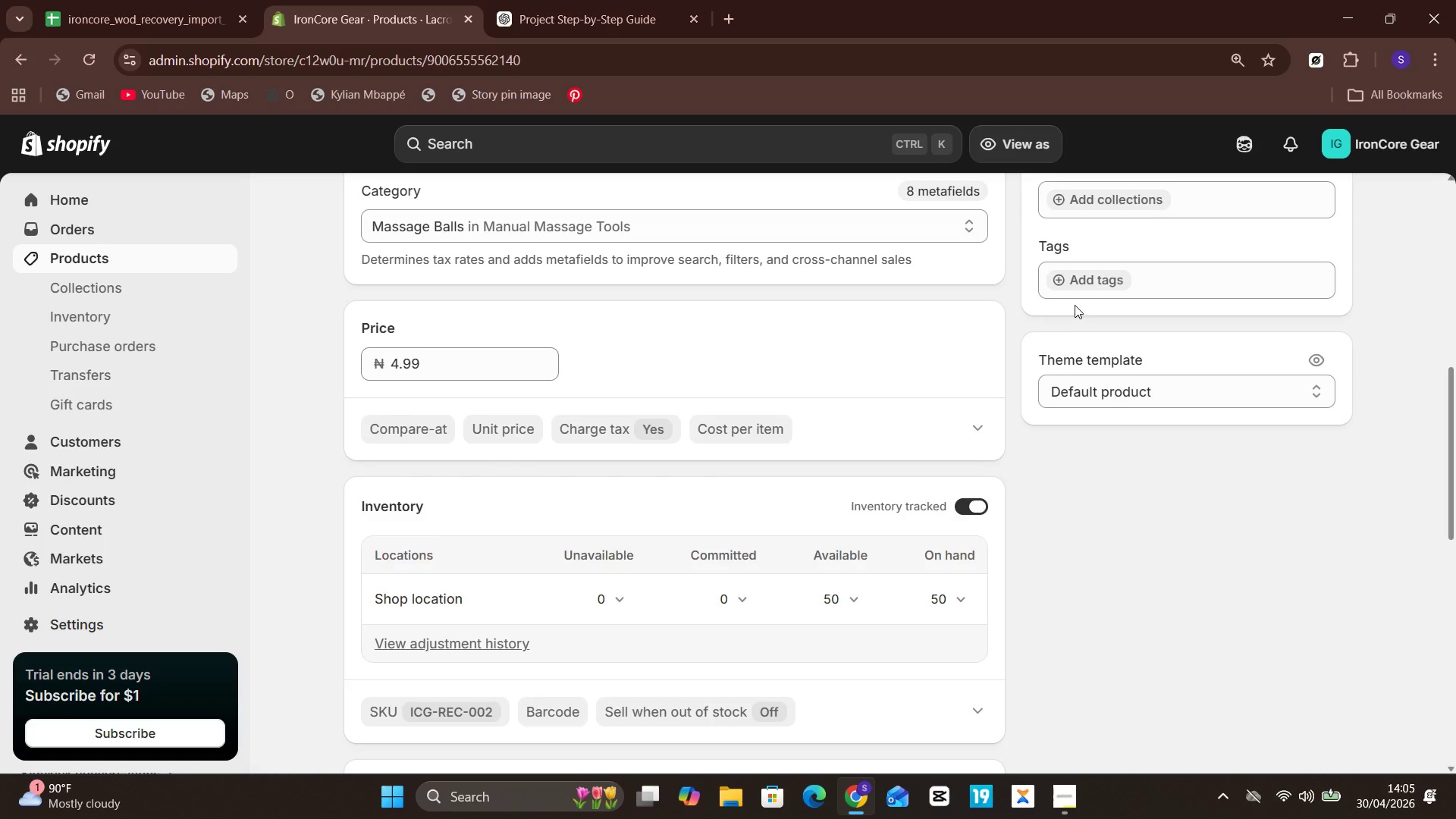 
left_click([1070, 286])
 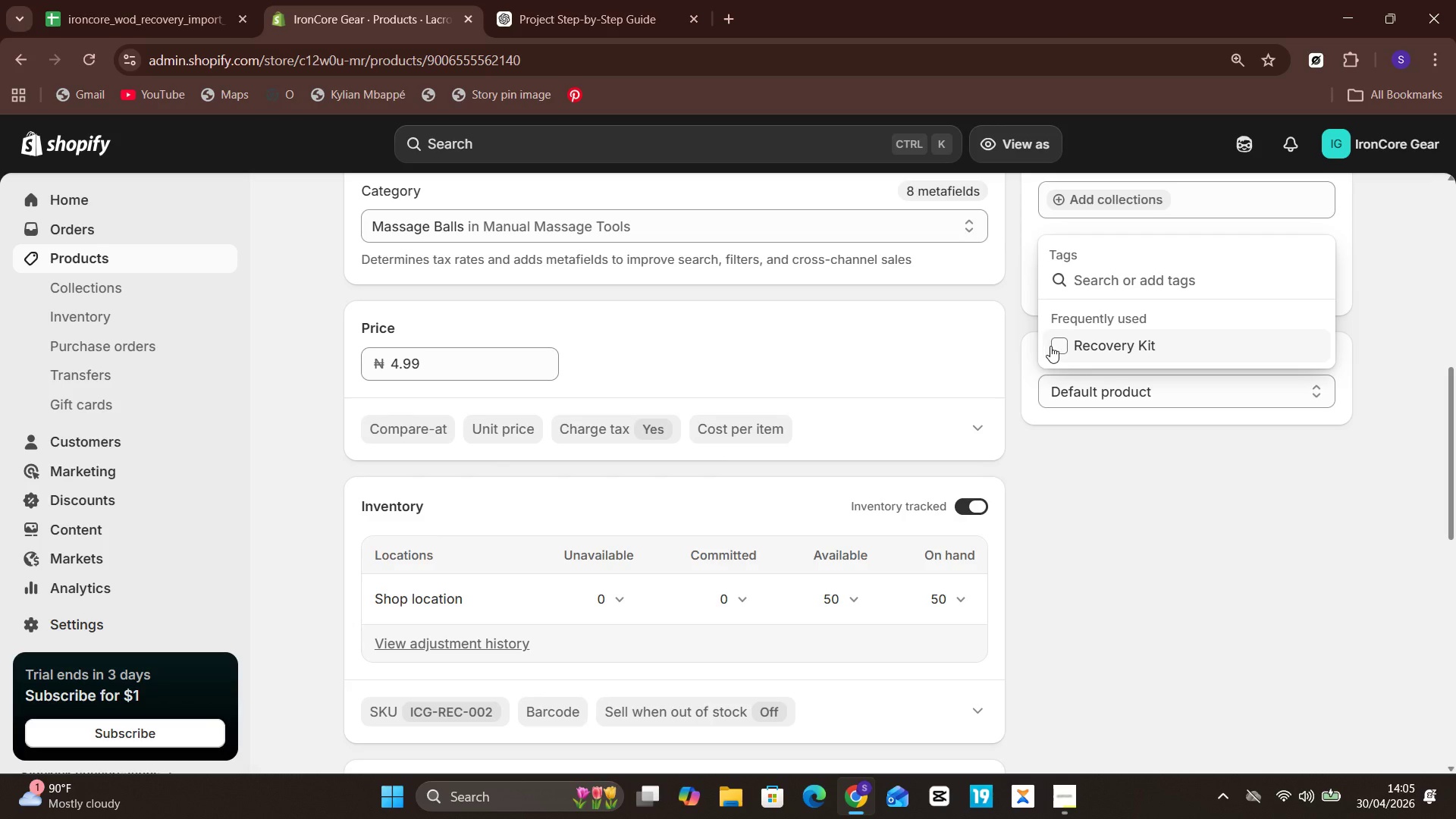 
left_click([1056, 344])
 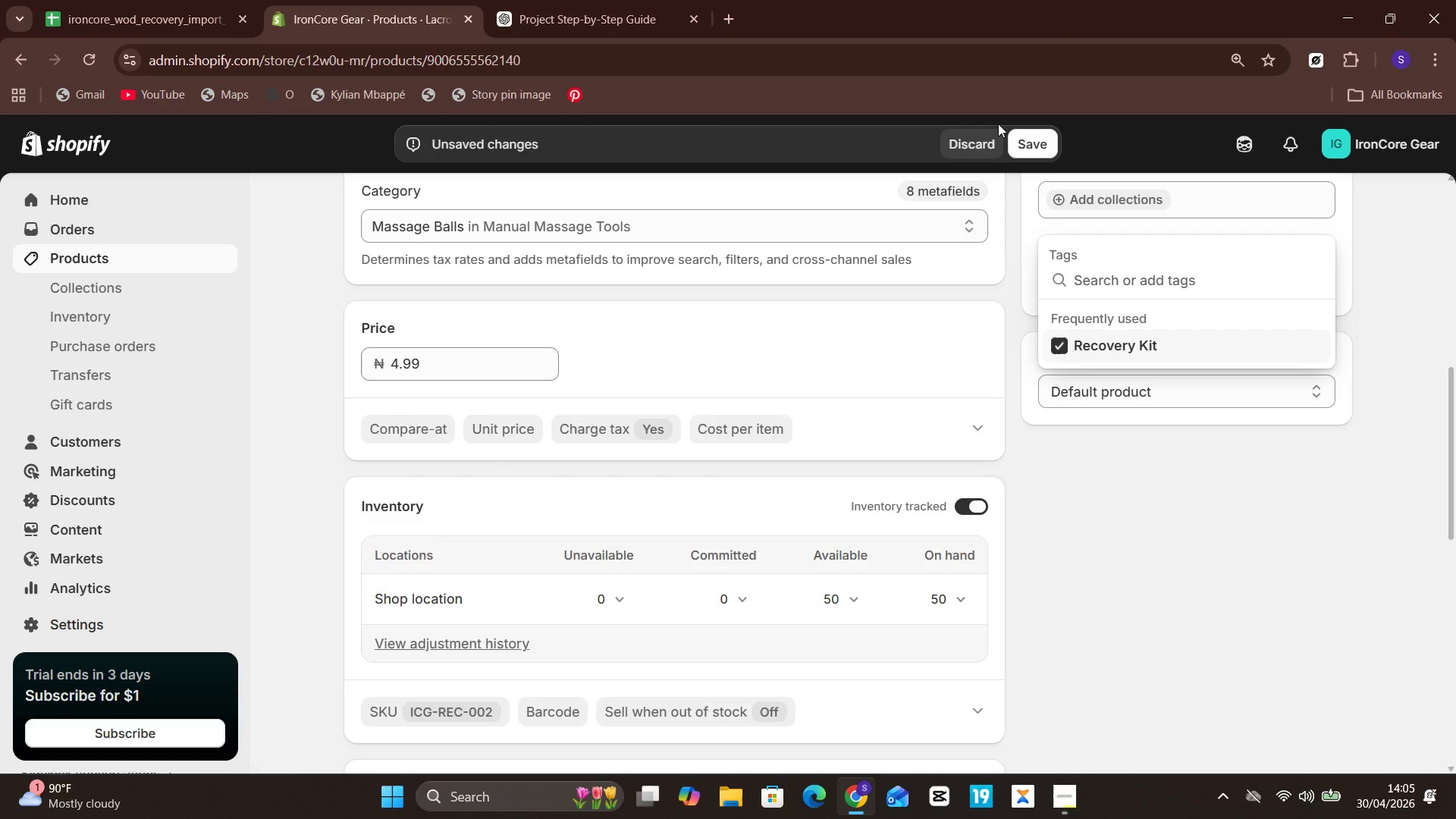 
left_click([1016, 143])
 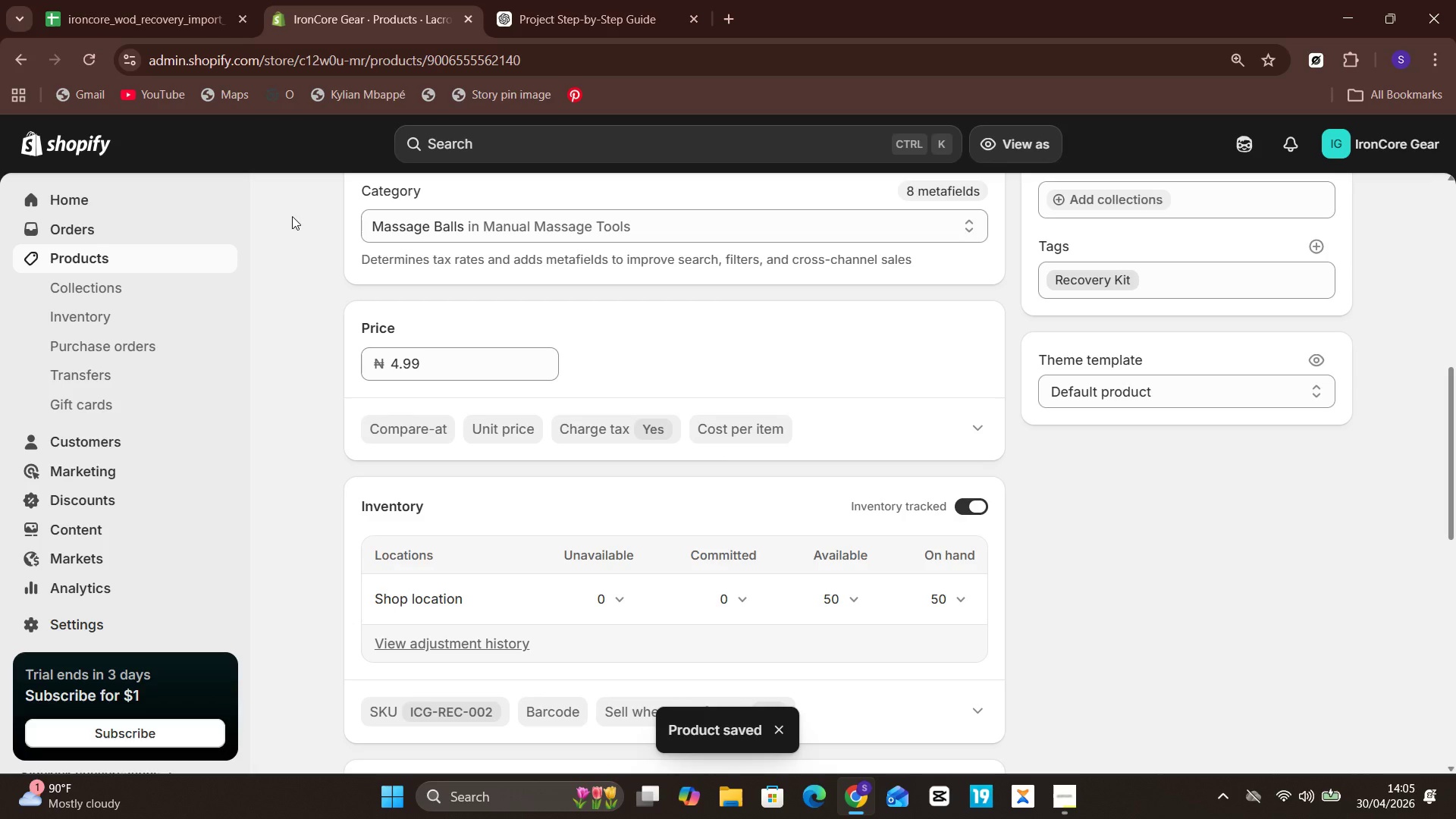 
left_click([100, 247])
 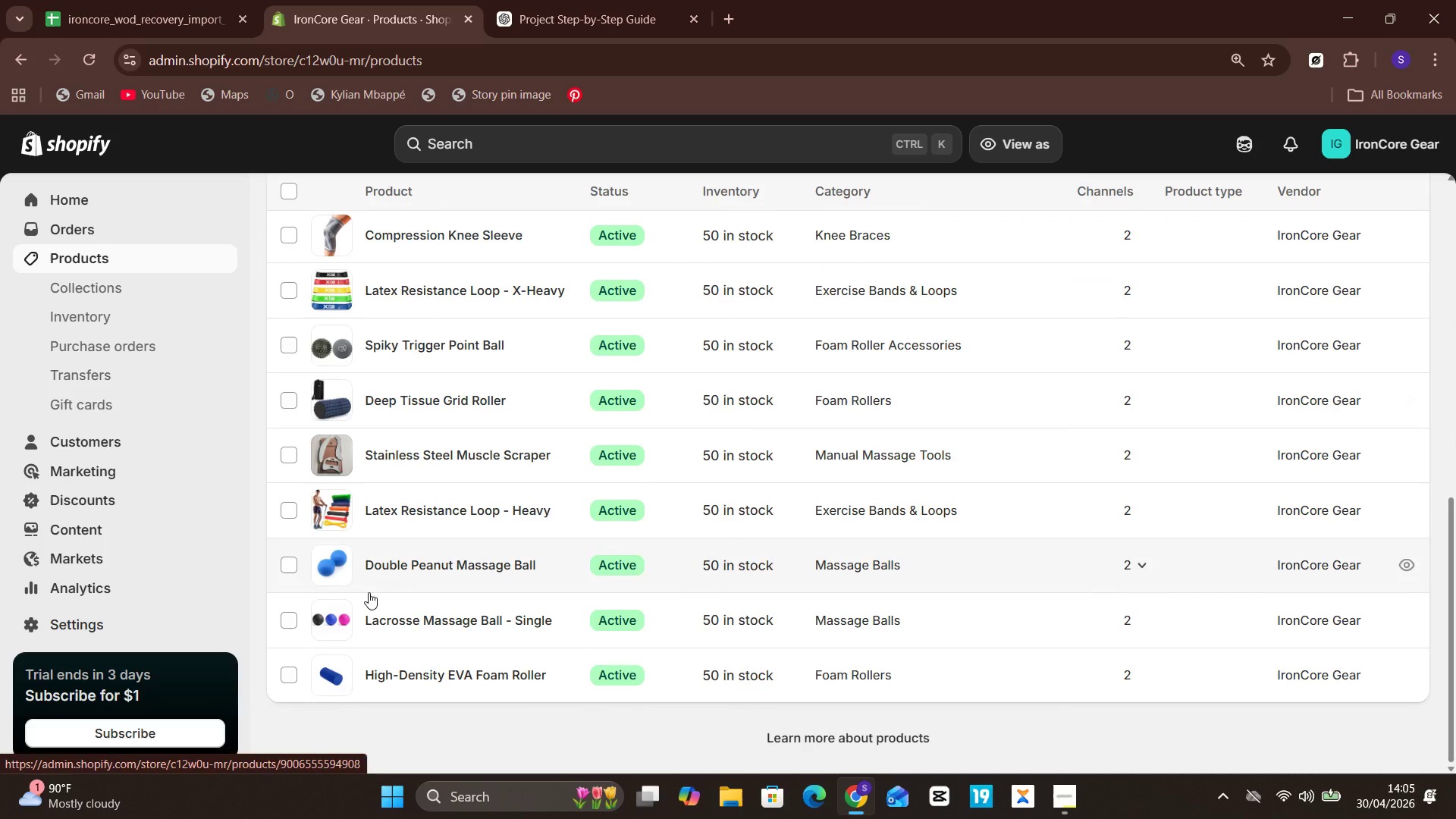 
wait(6.06)
 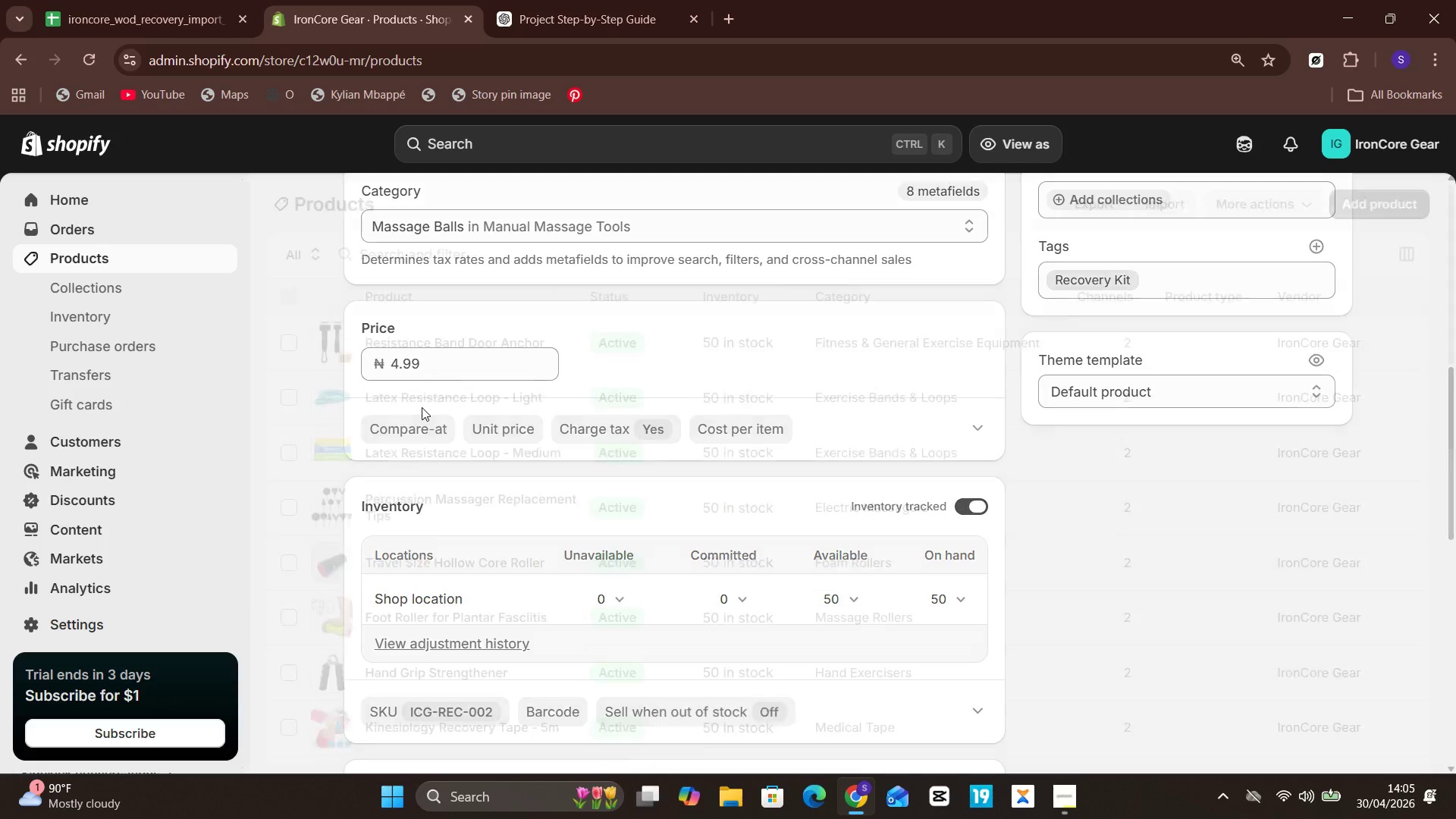 
left_click([463, 562])
 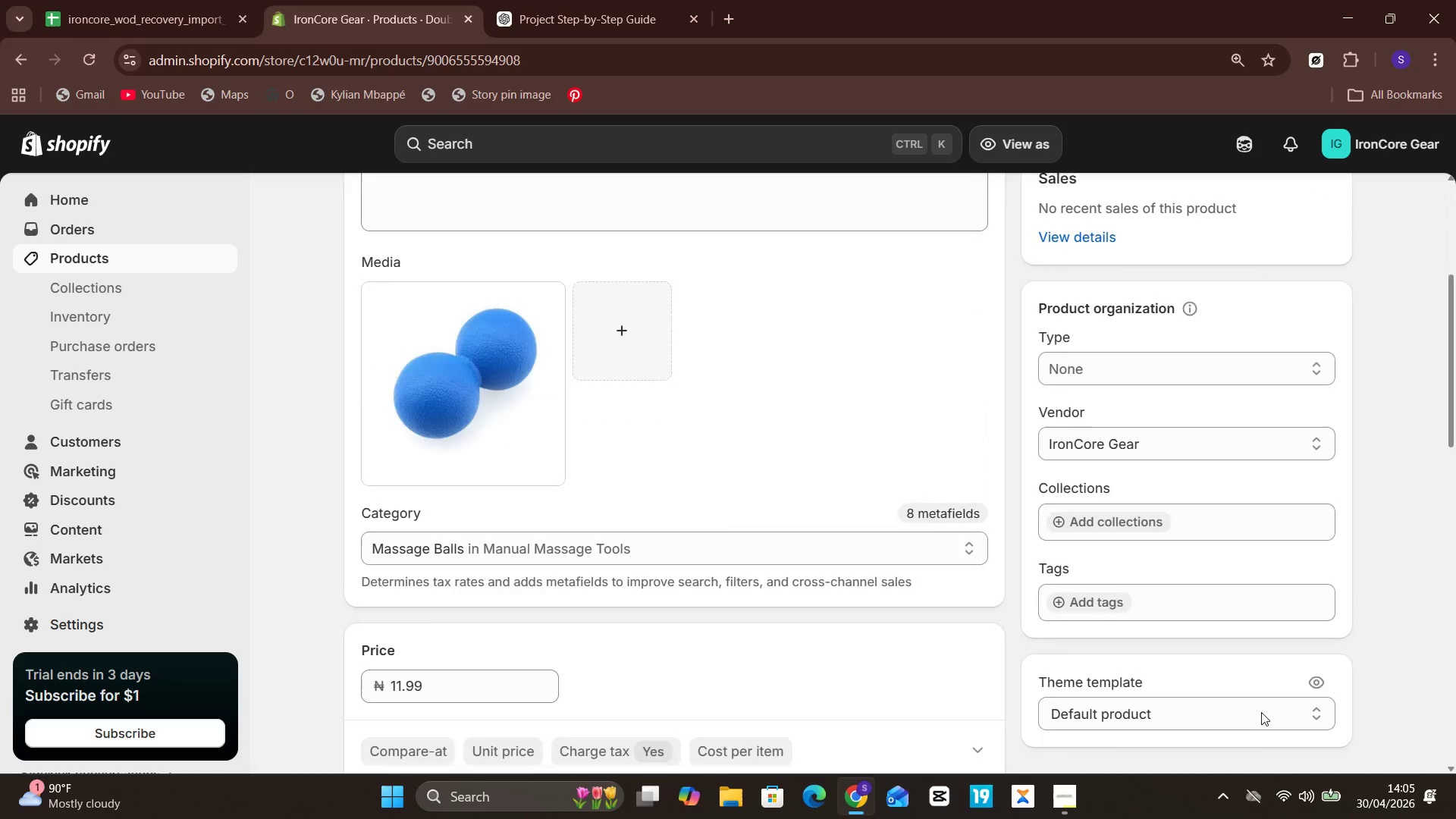 
wait(5.25)
 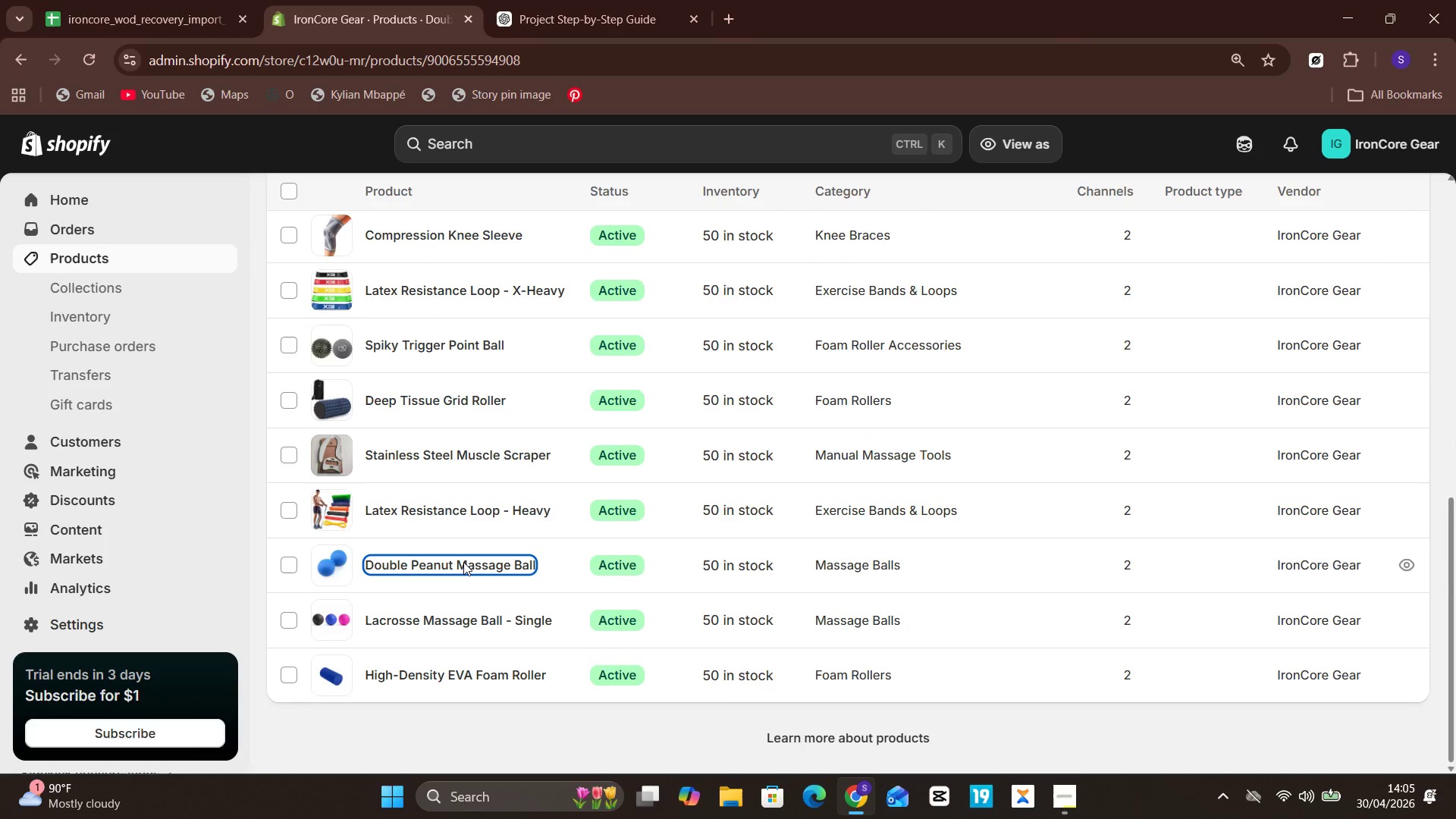 
left_click([1076, 563])
 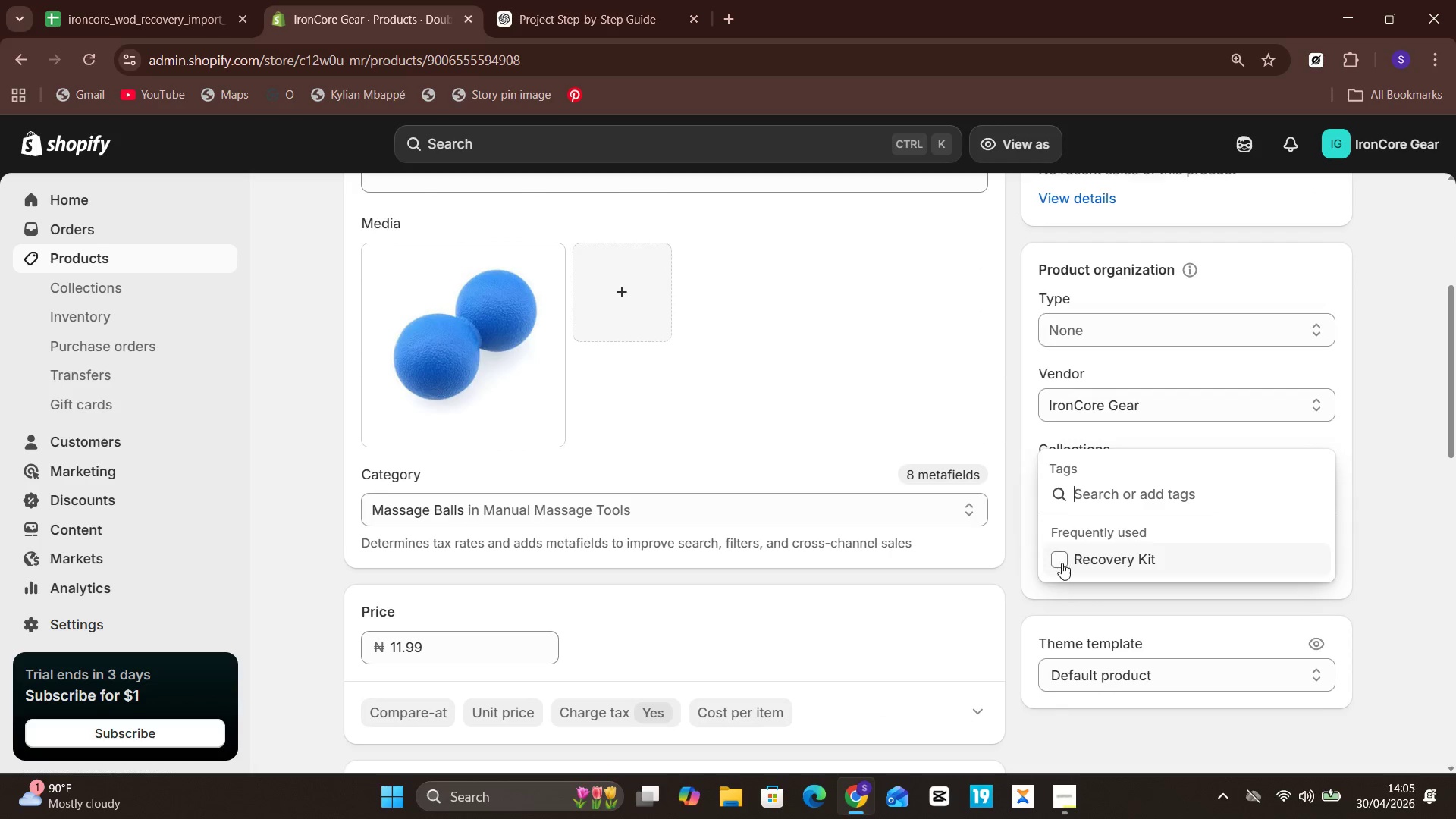 
left_click([1060, 565])
 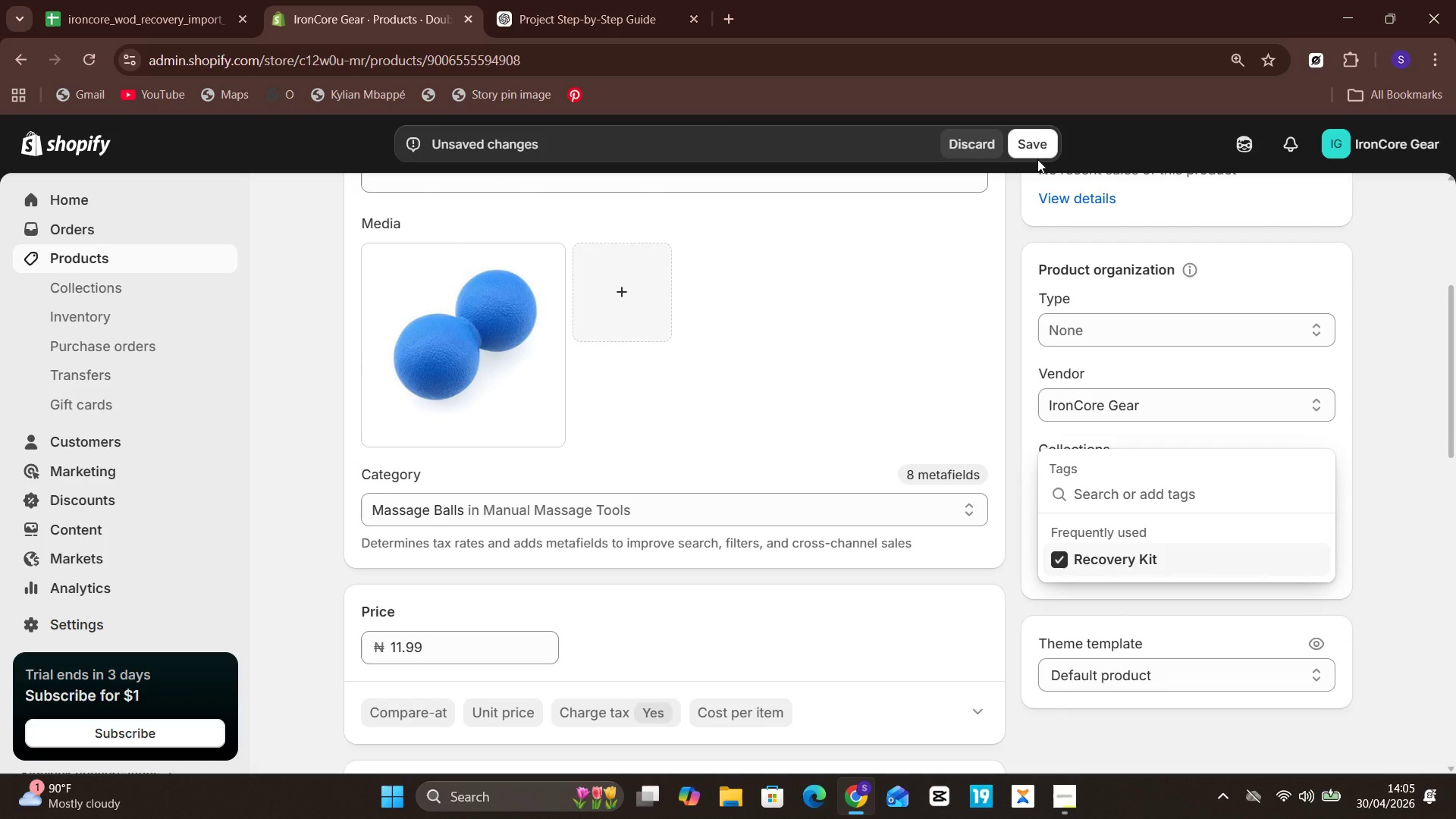 
left_click([1036, 154])
 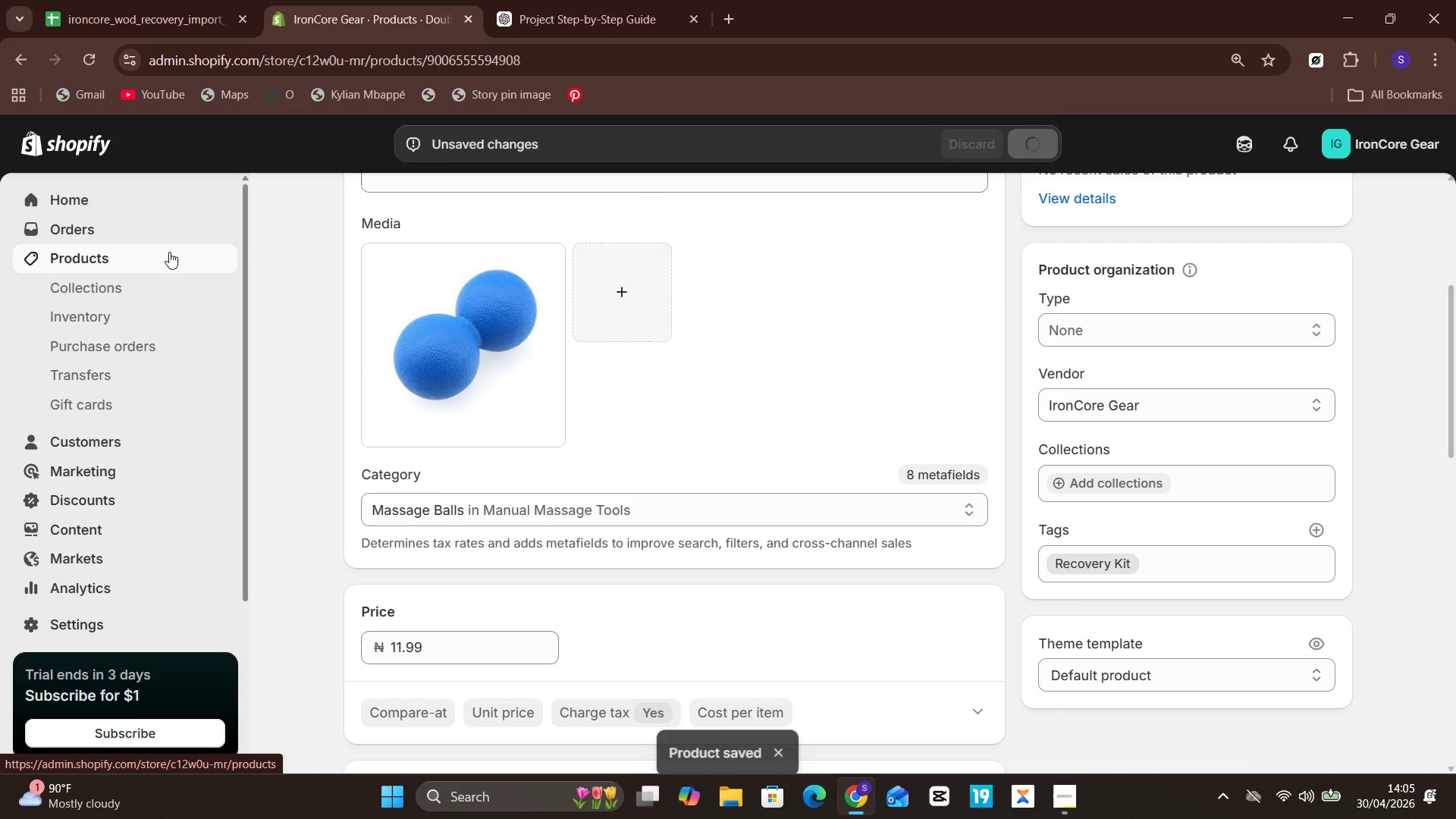 
left_click([169, 252])
 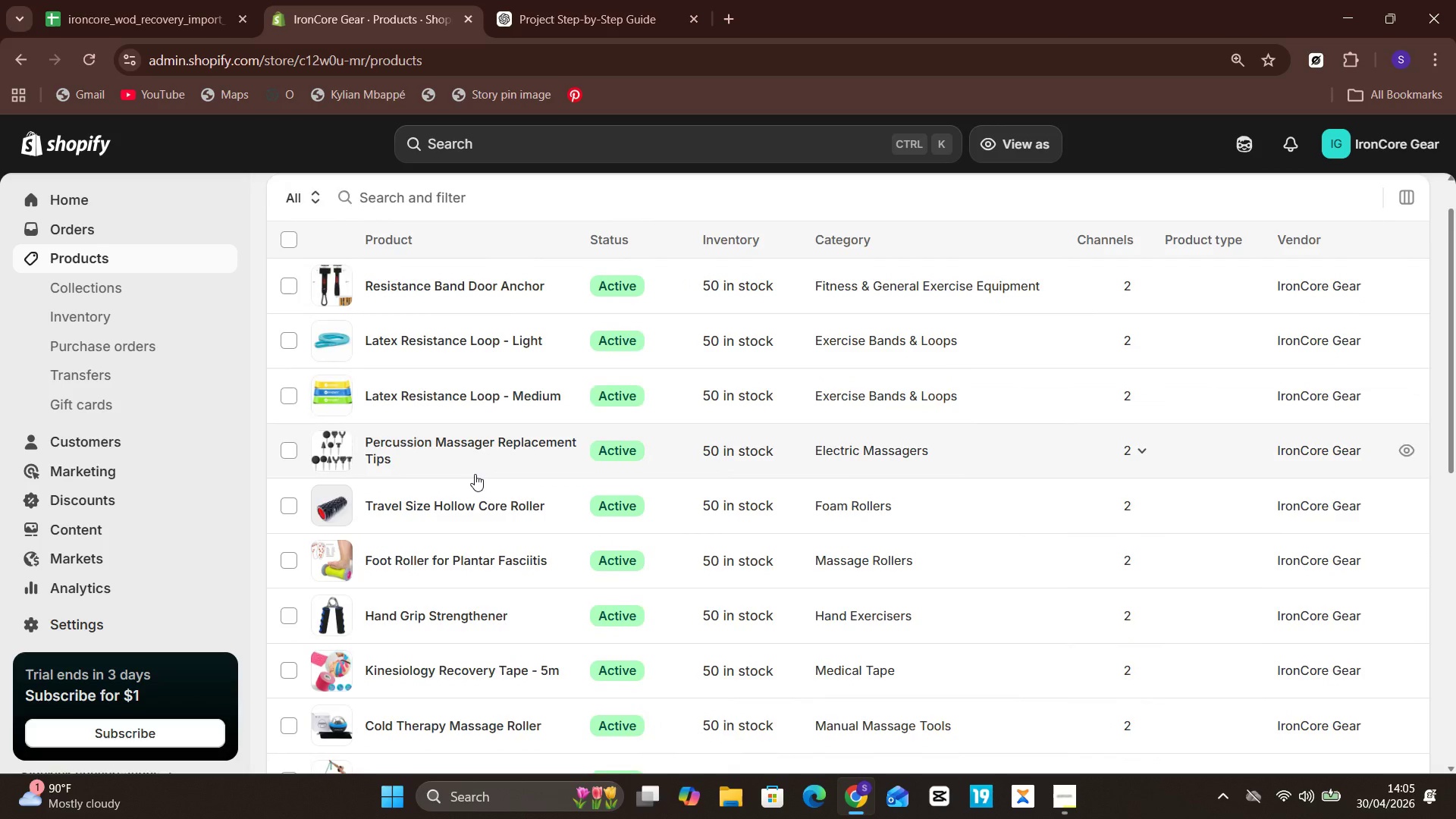 
wait(11.08)
 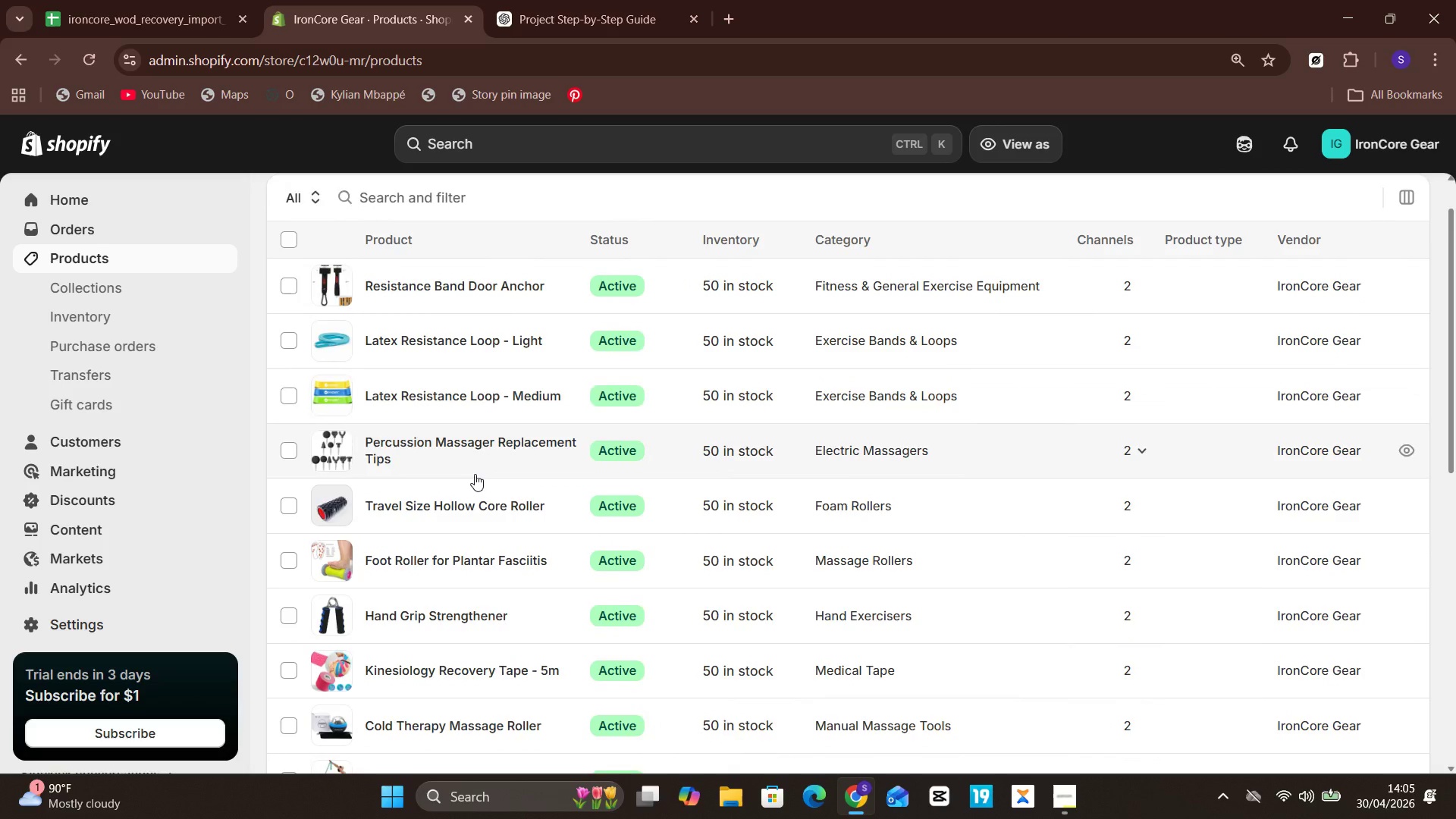 
left_click([397, 520])
 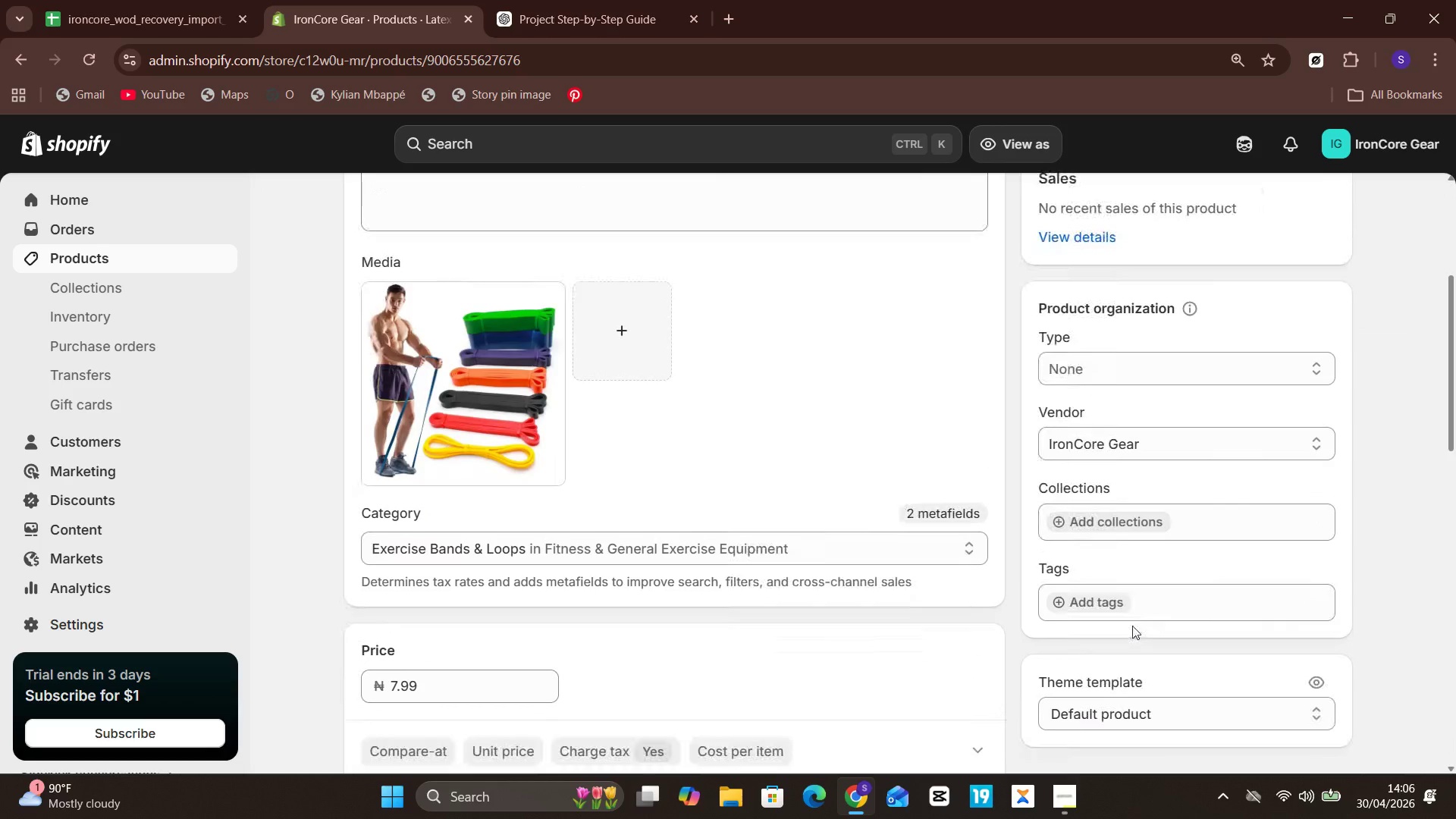 
wait(5.53)
 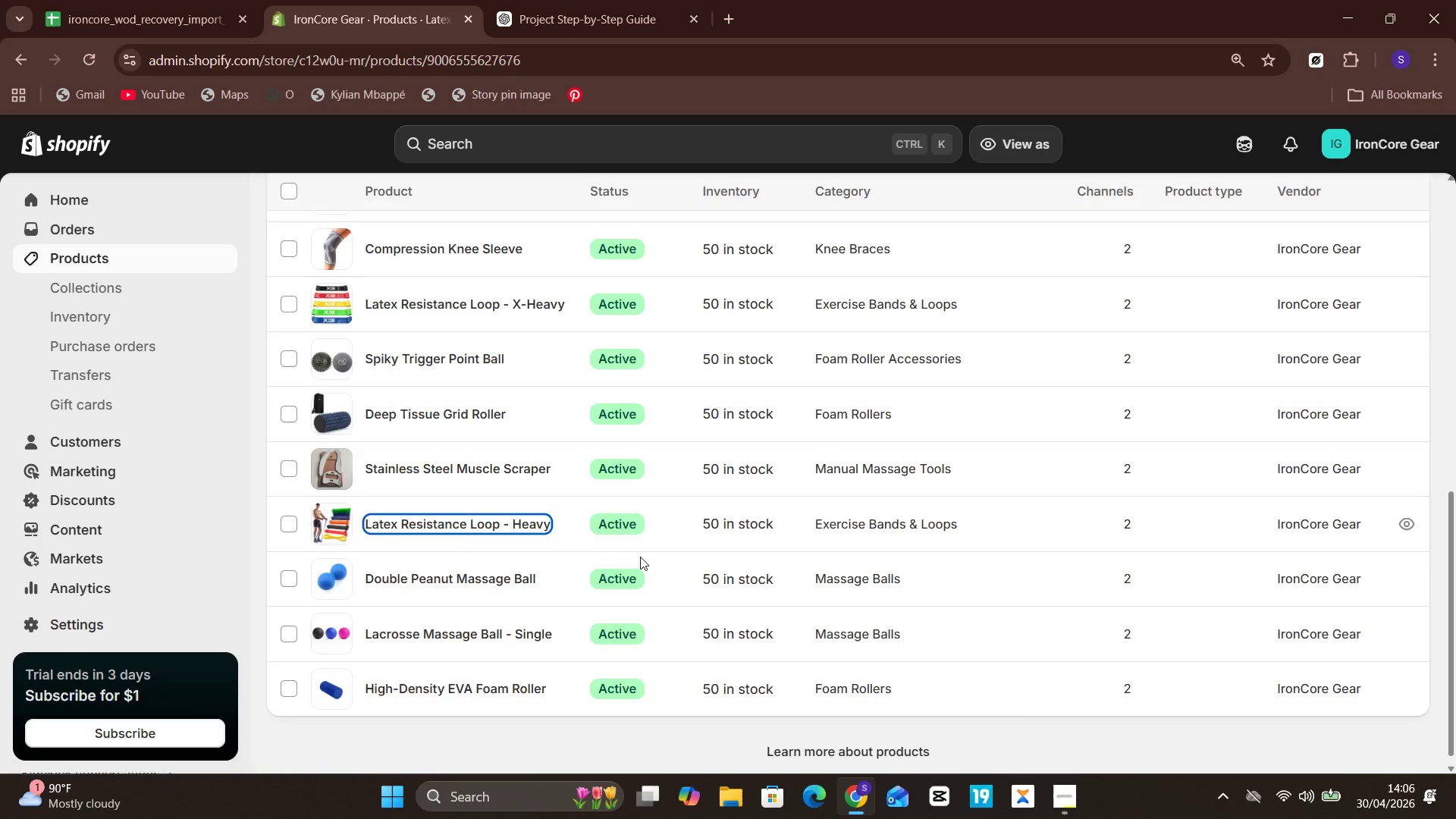 
left_click([1087, 601])
 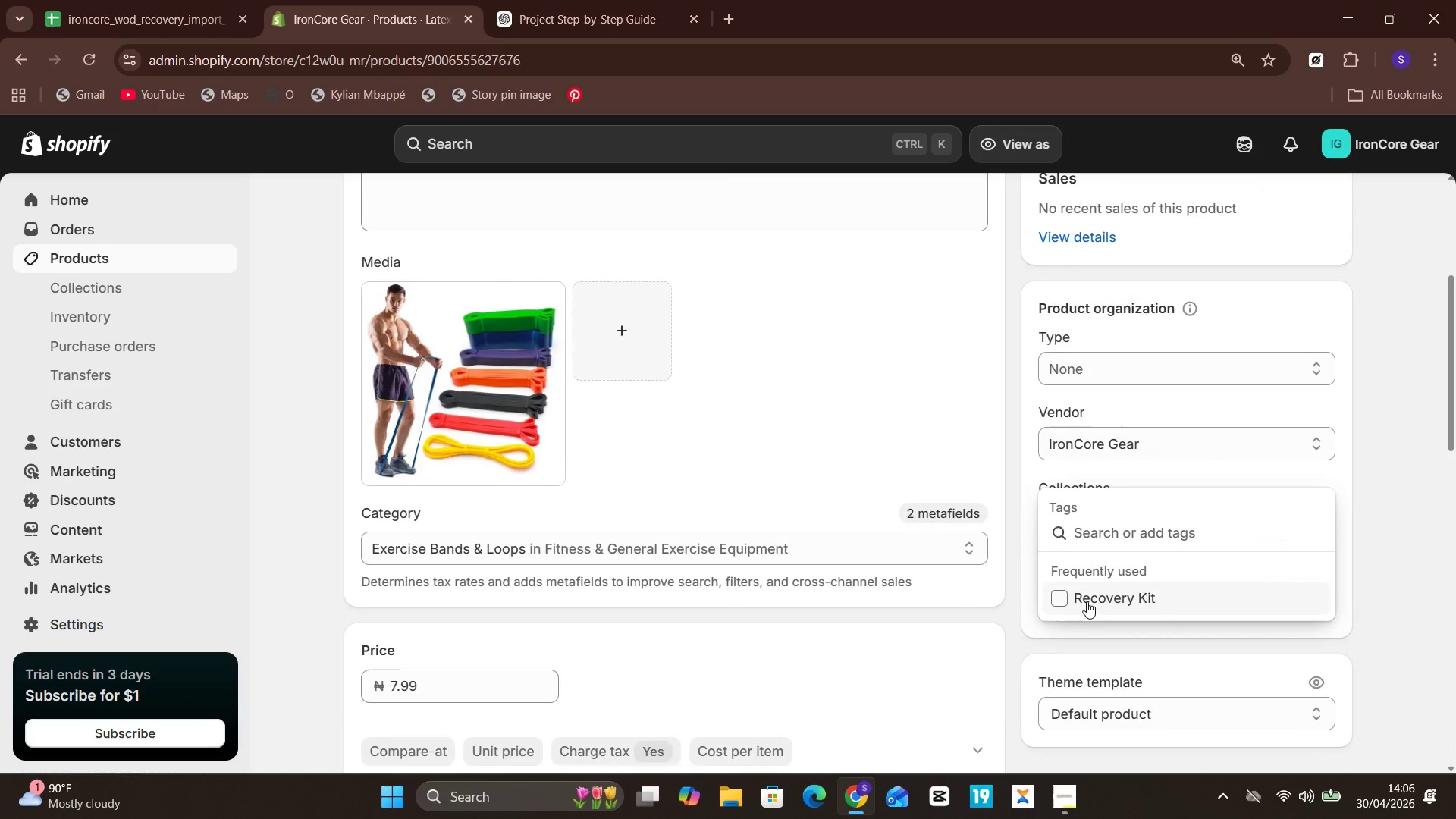 
left_click([1087, 601])
 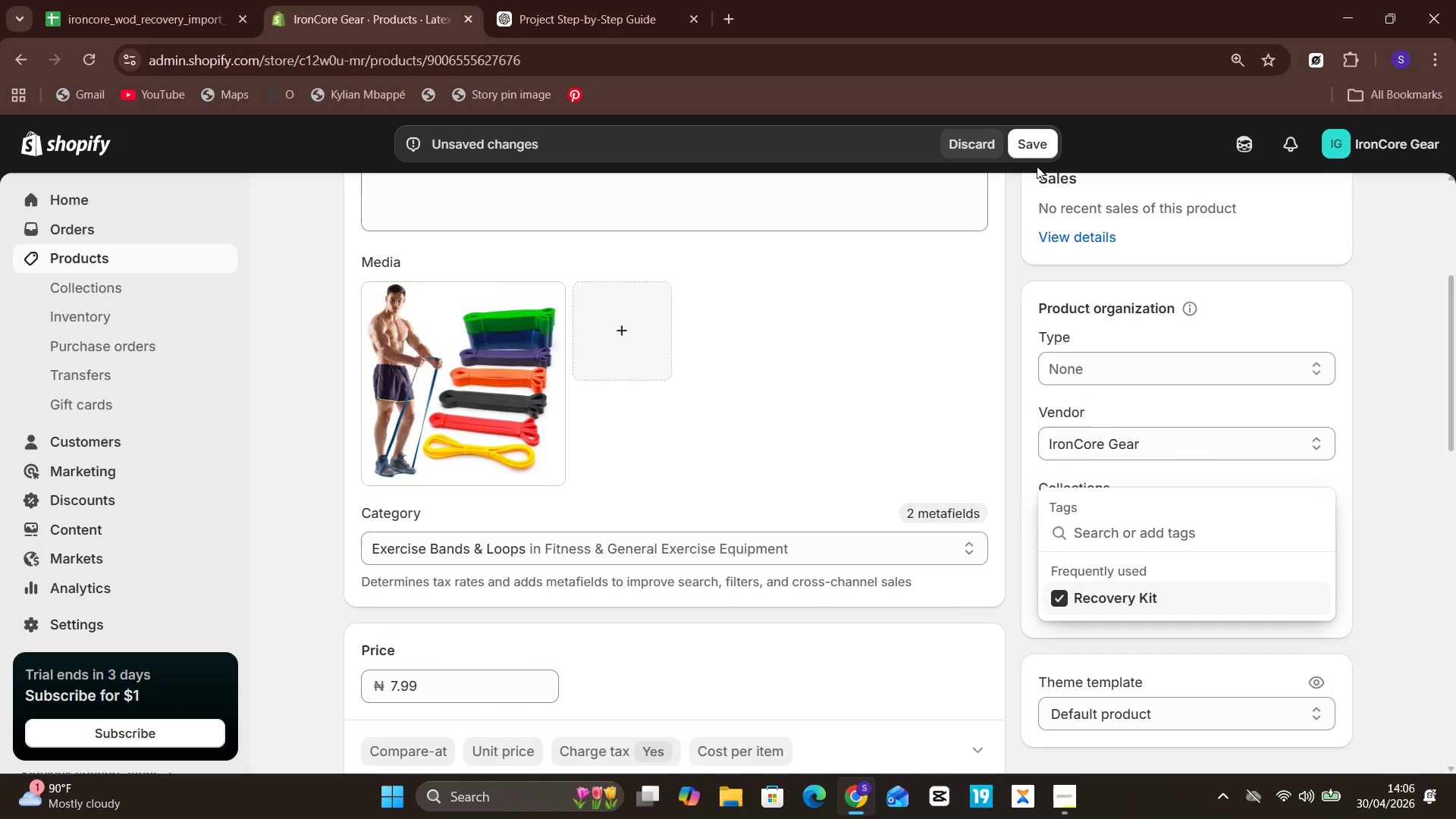 
left_click([1035, 152])
 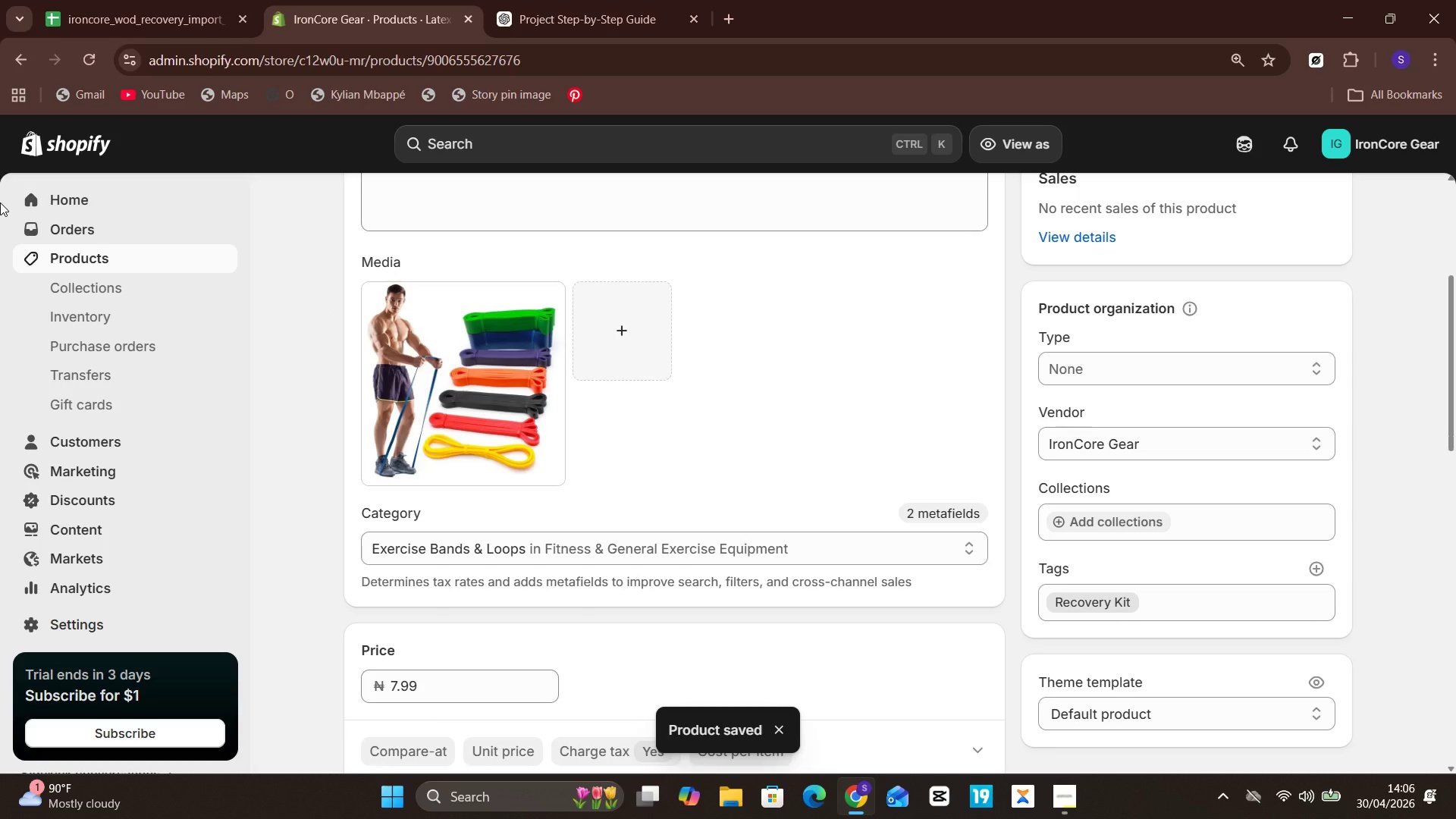 
wait(6.47)
 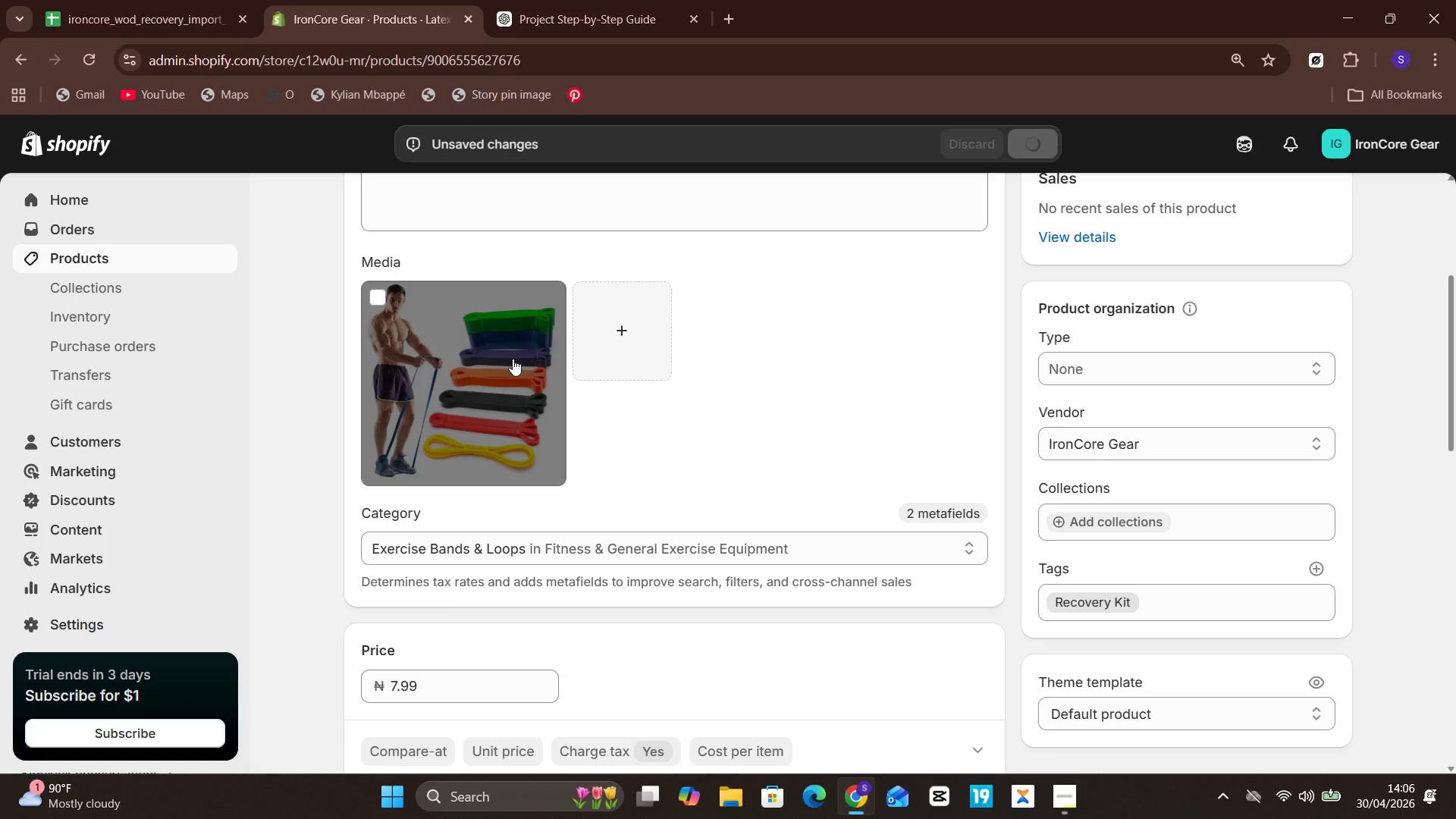 
left_click([121, 259])
 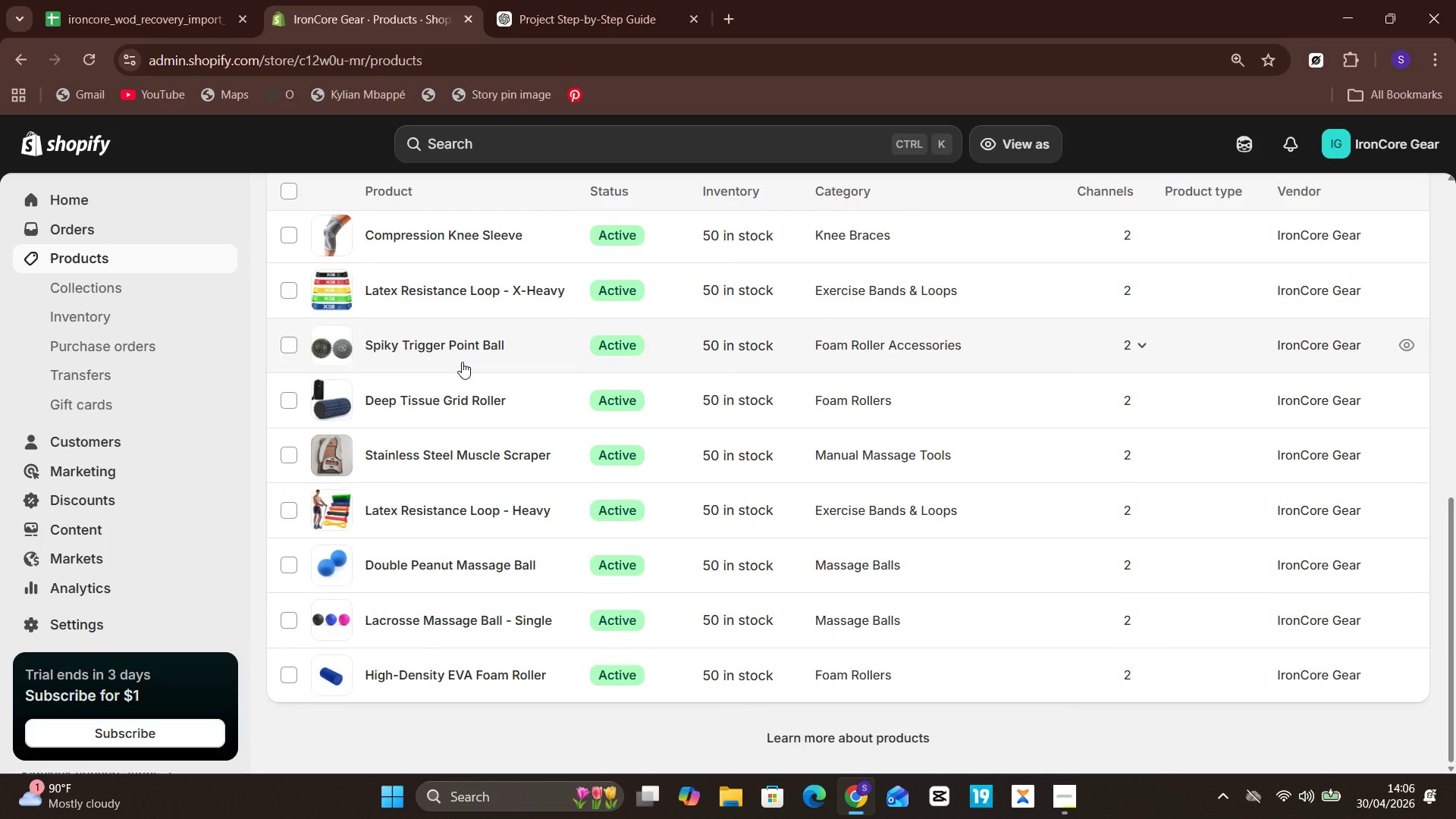 
wait(5.23)
 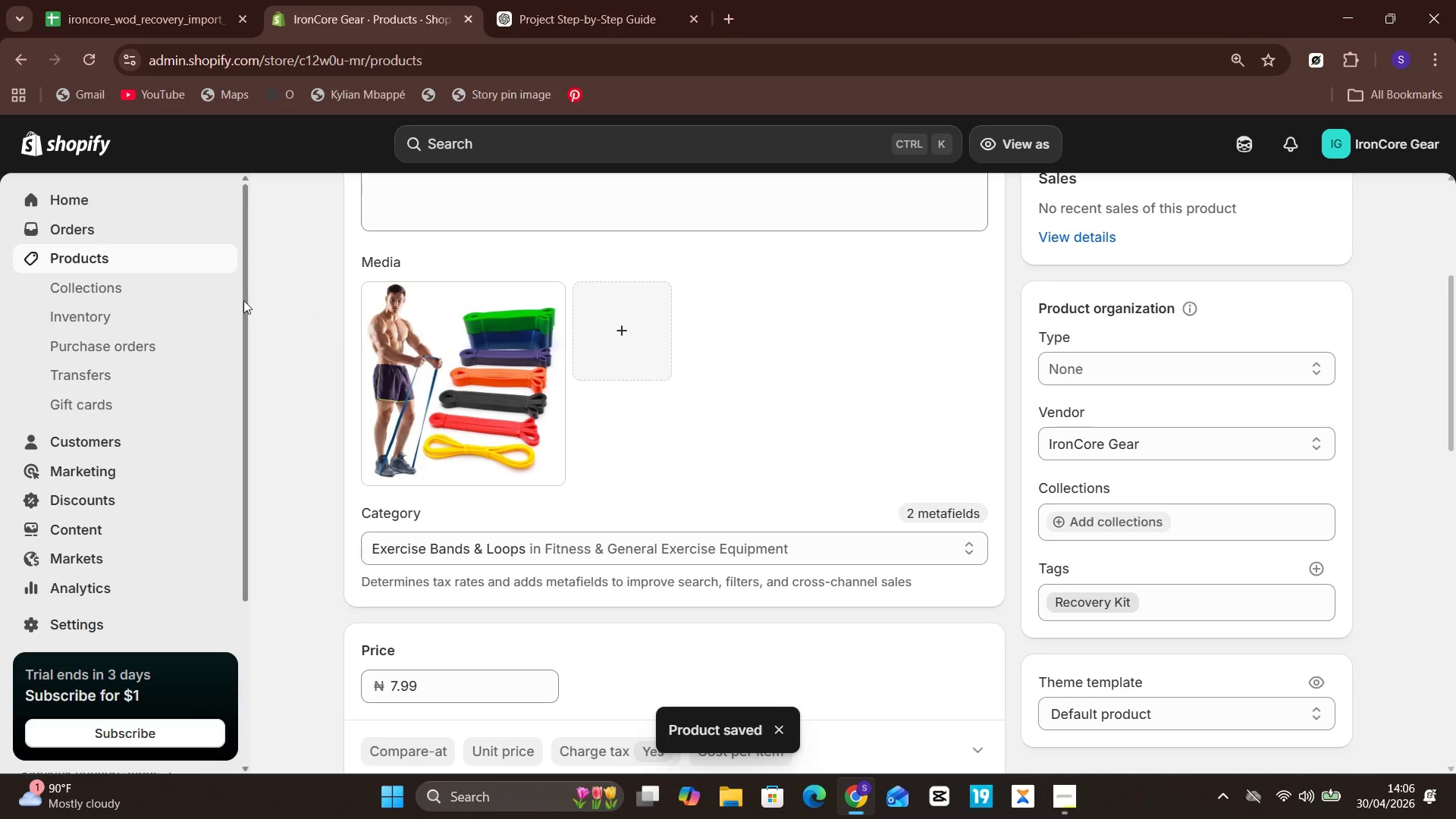 
left_click([455, 448])
 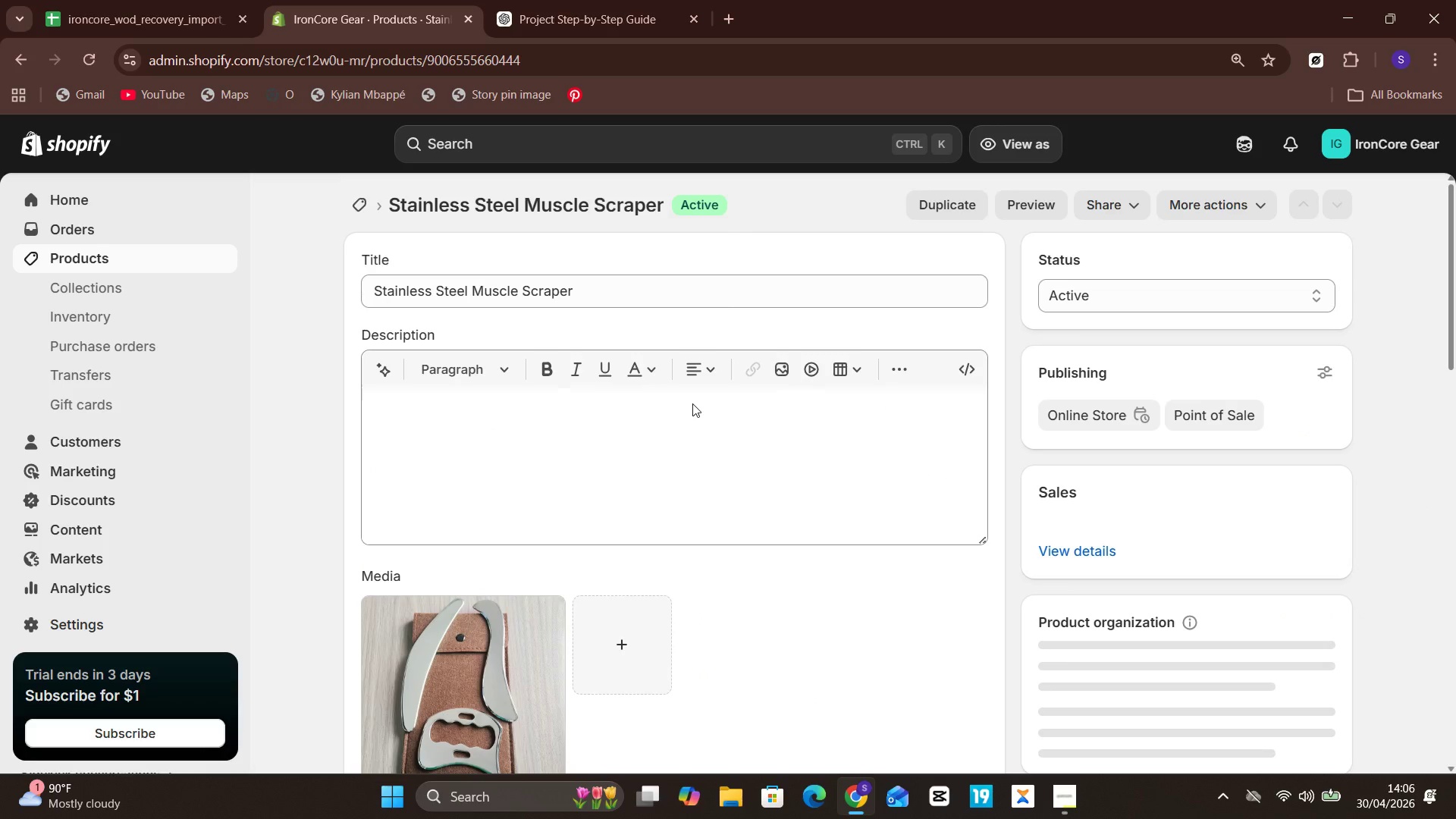 
mouse_move([962, 510])
 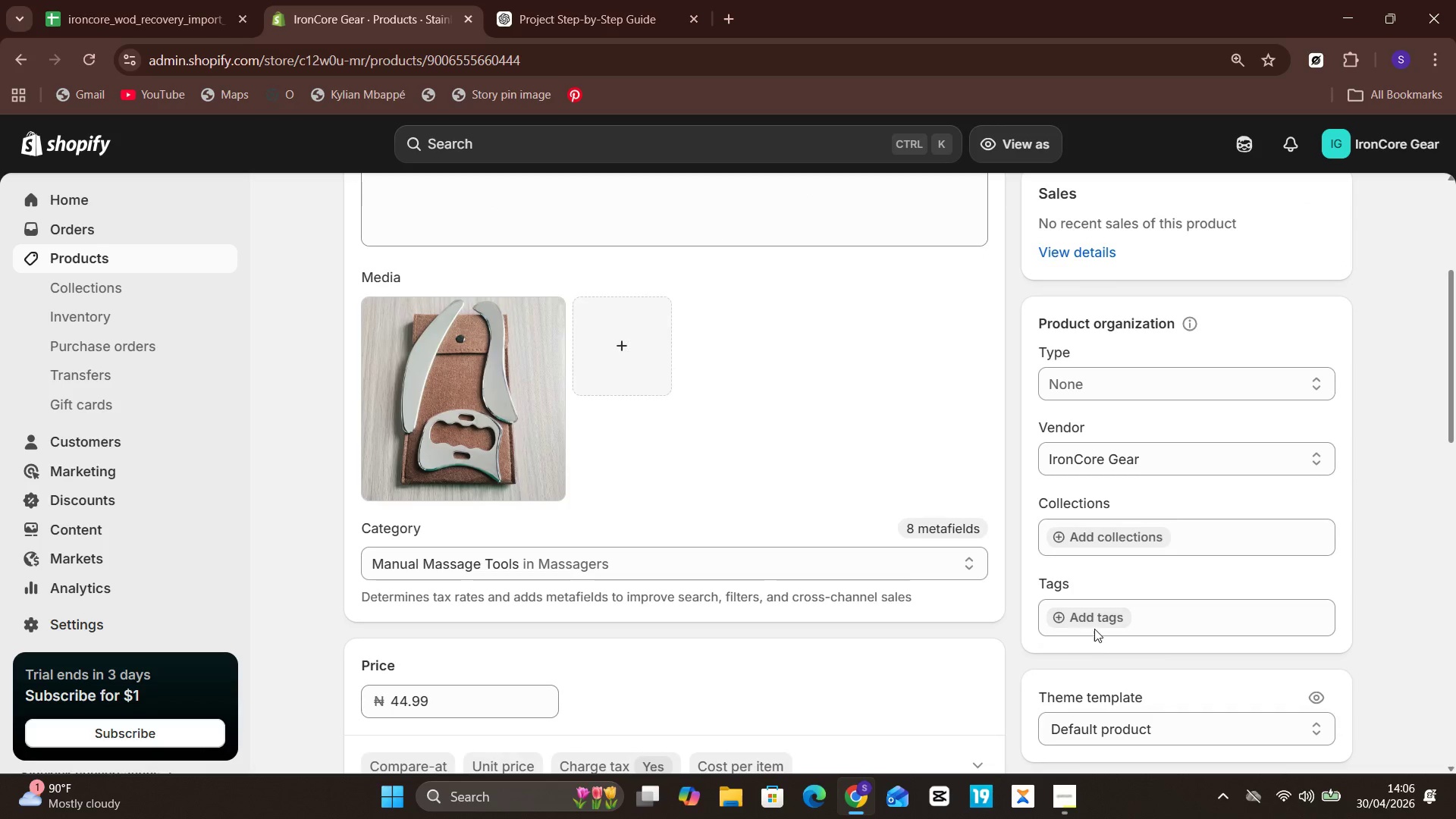 
left_click([1094, 629])
 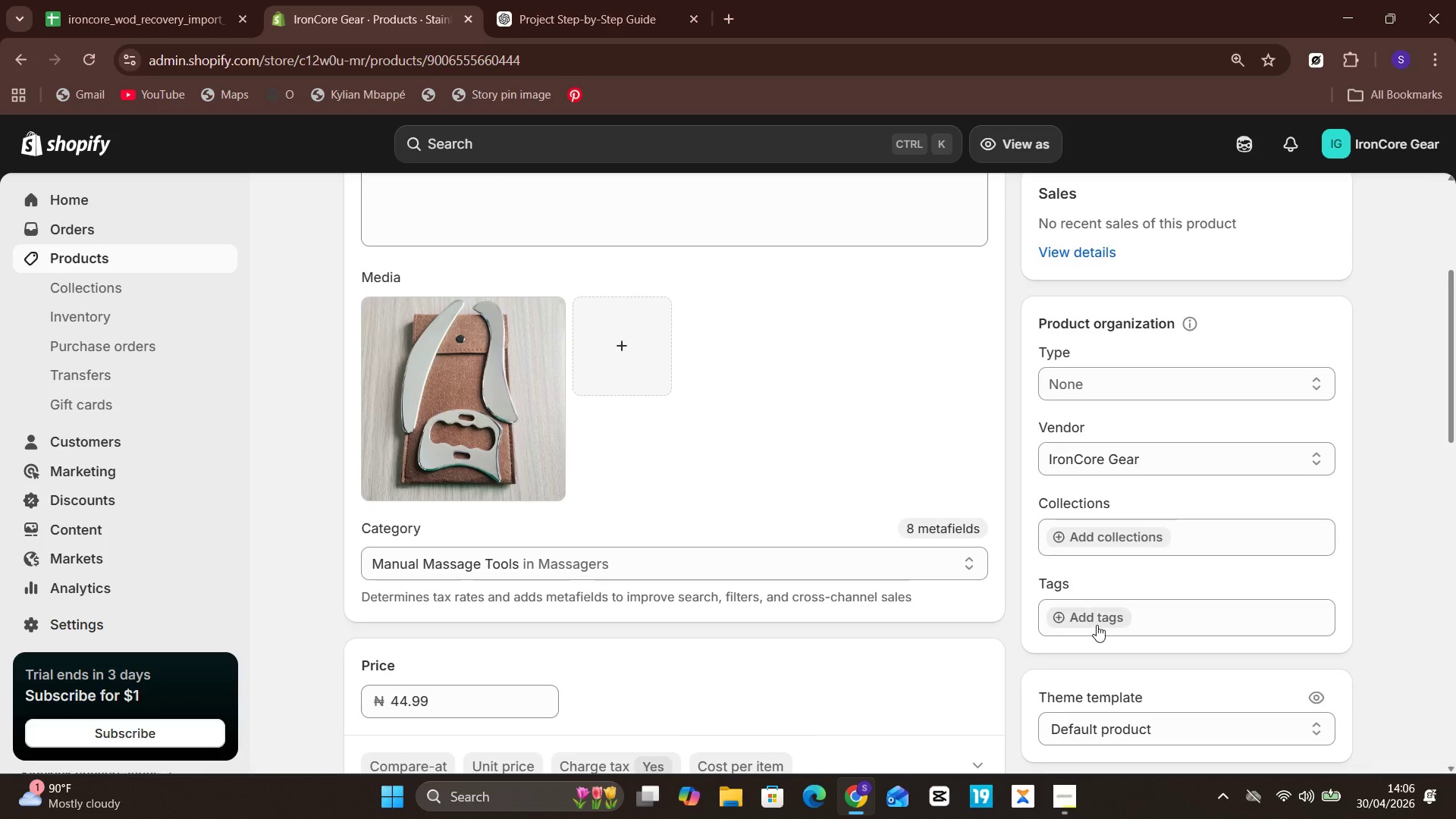 
left_click([1097, 625])
 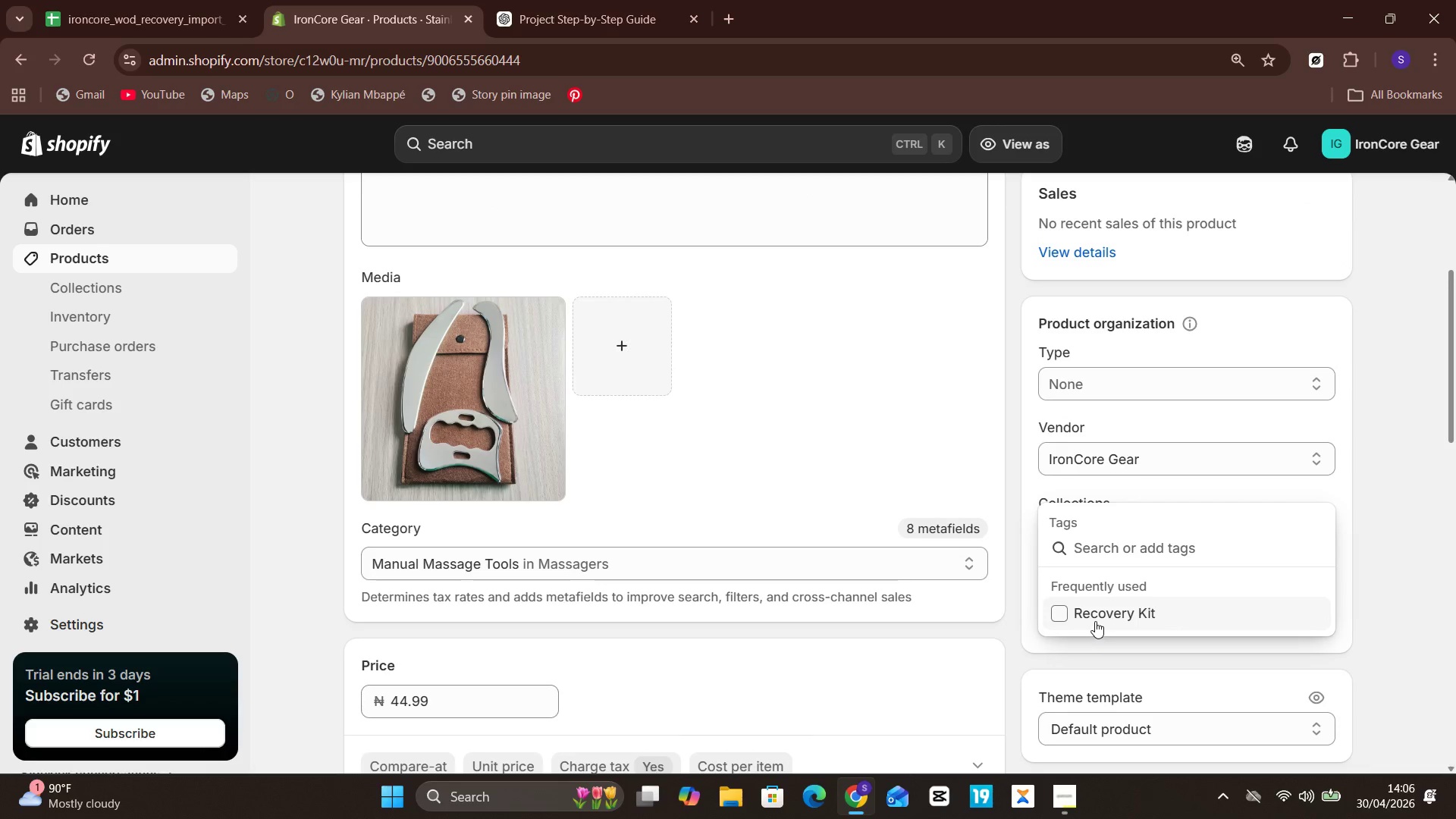 
left_click([1093, 618])
 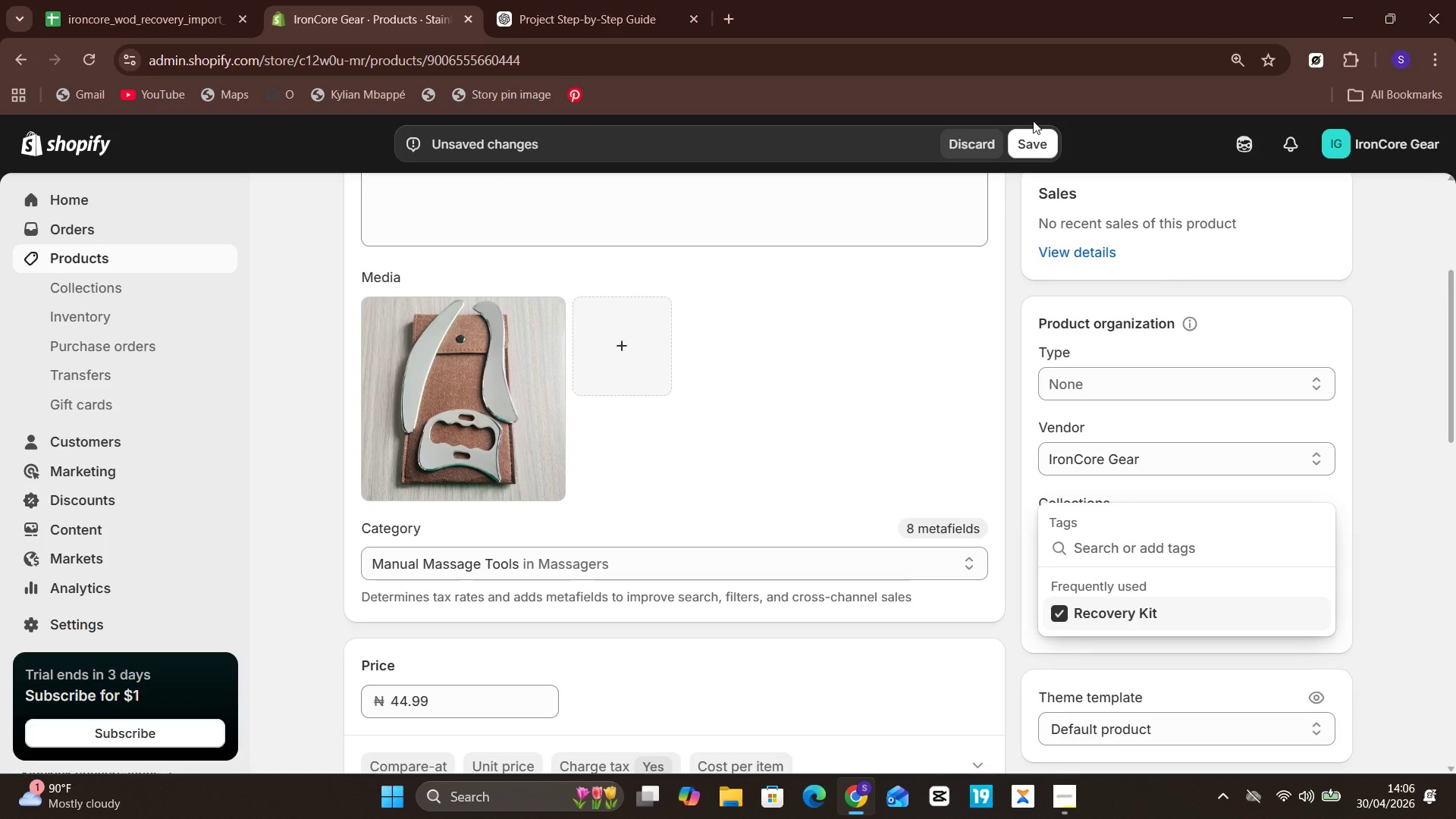 
left_click([1037, 148])
 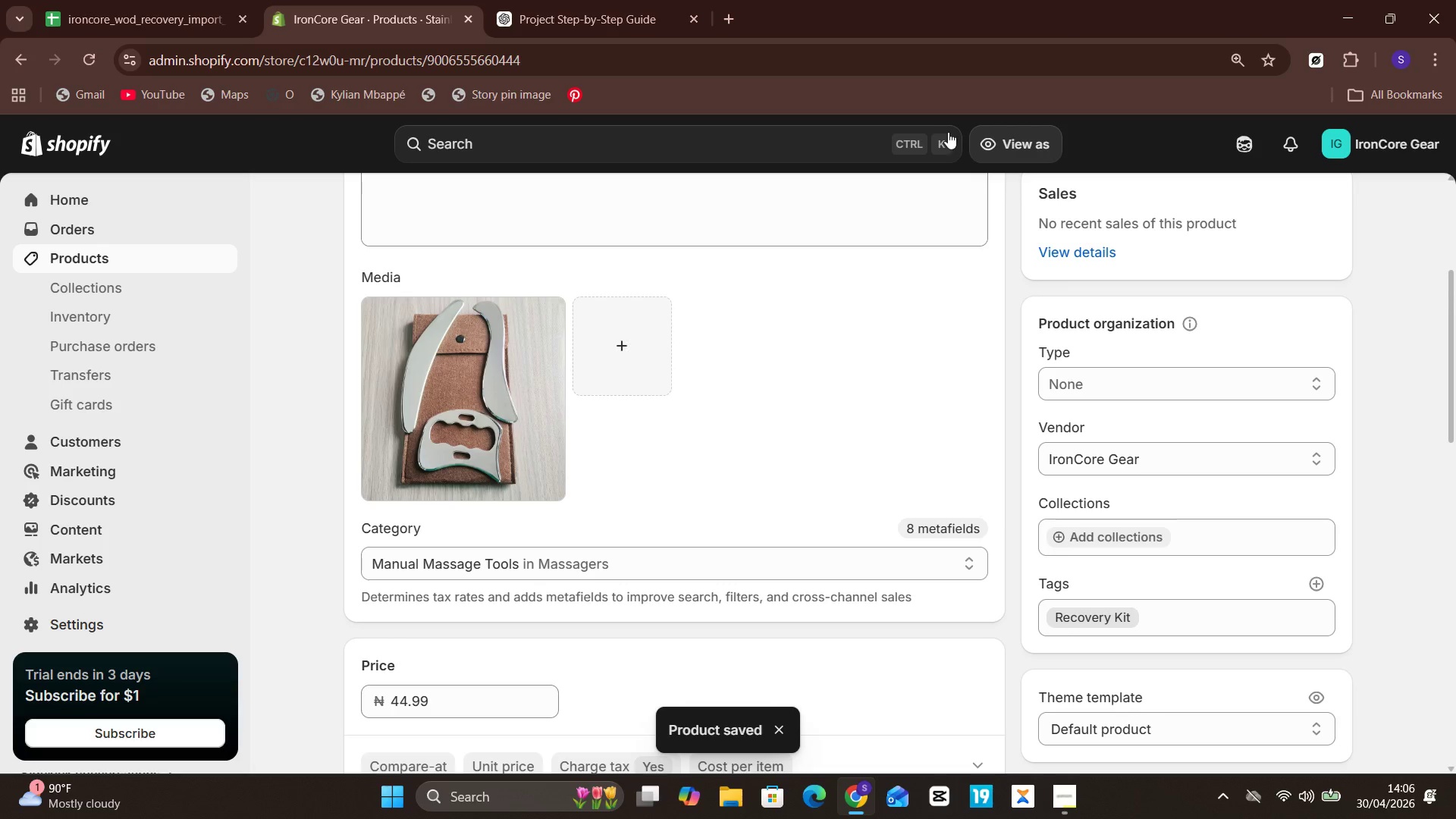 
wait(7.09)
 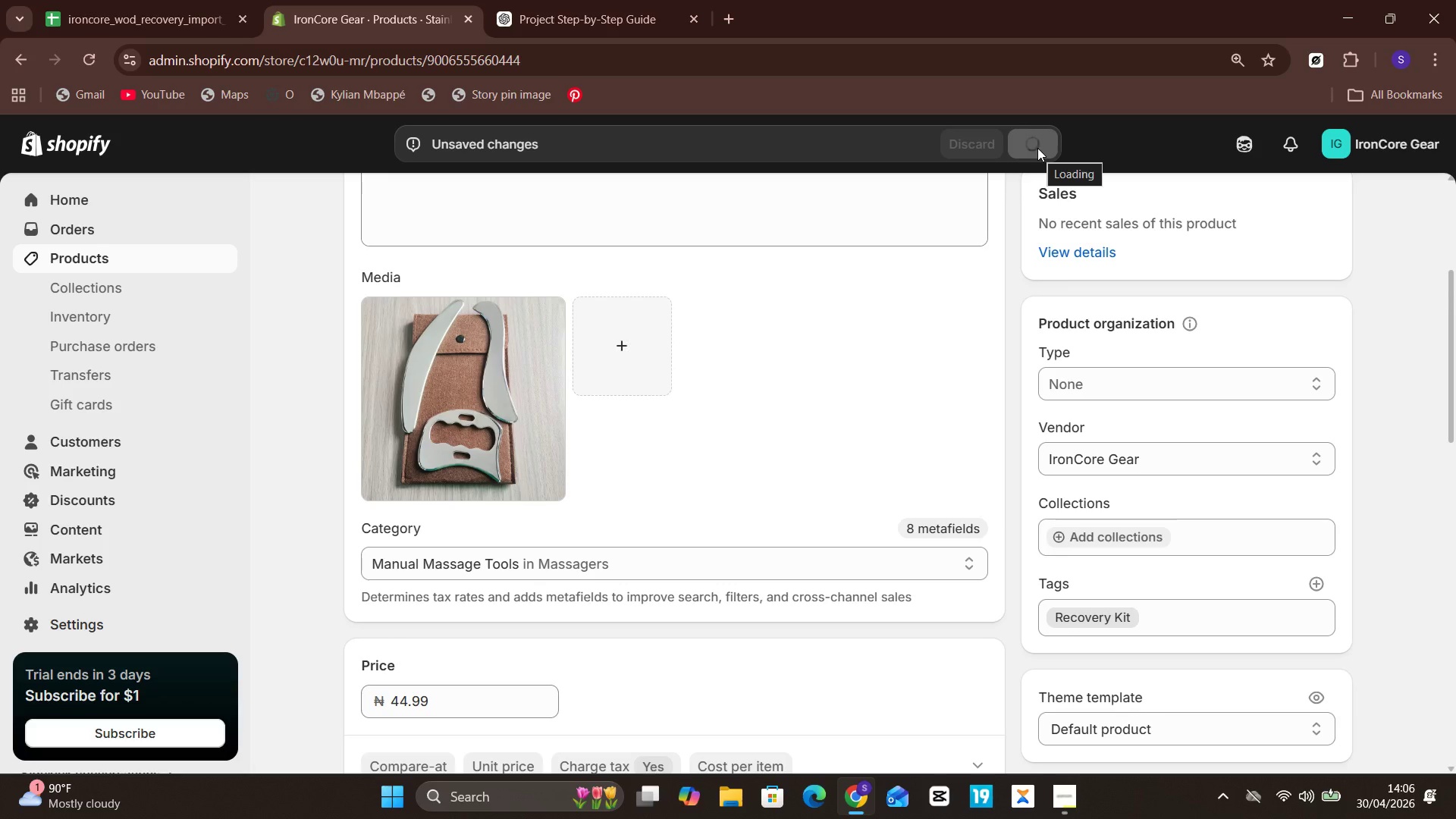 
left_click([151, 256])
 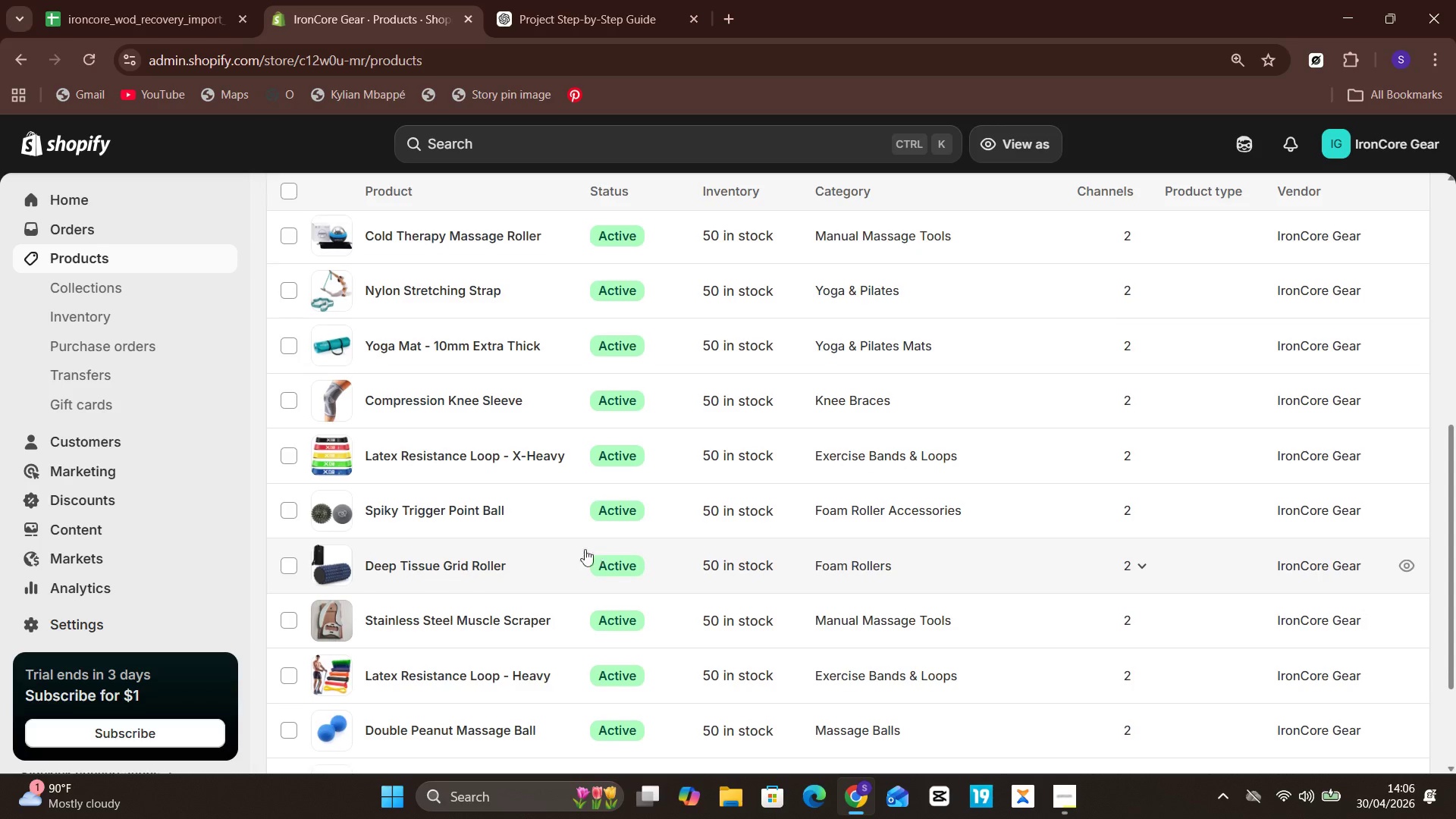 
wait(5.67)
 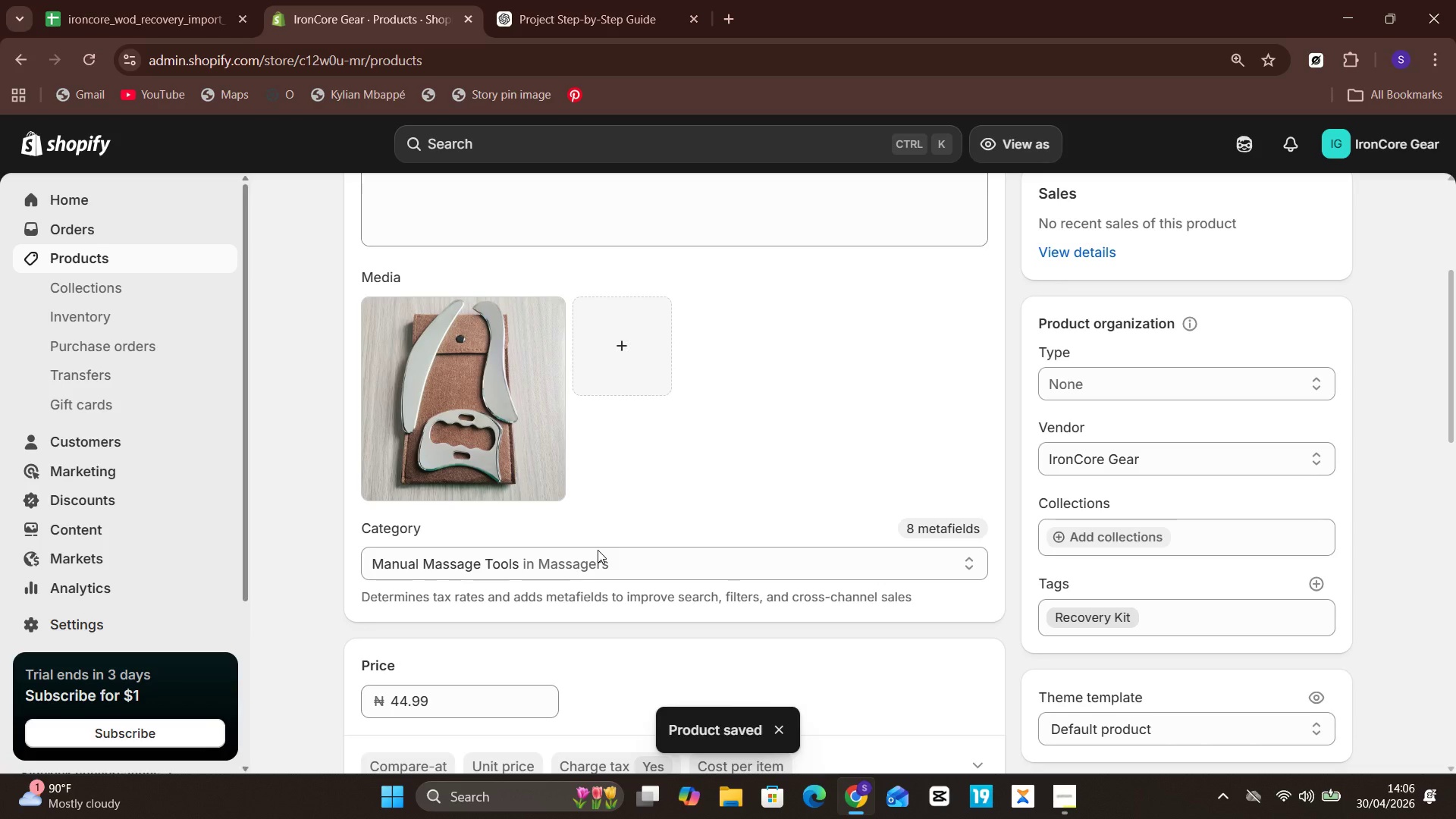 
left_click([430, 570])
 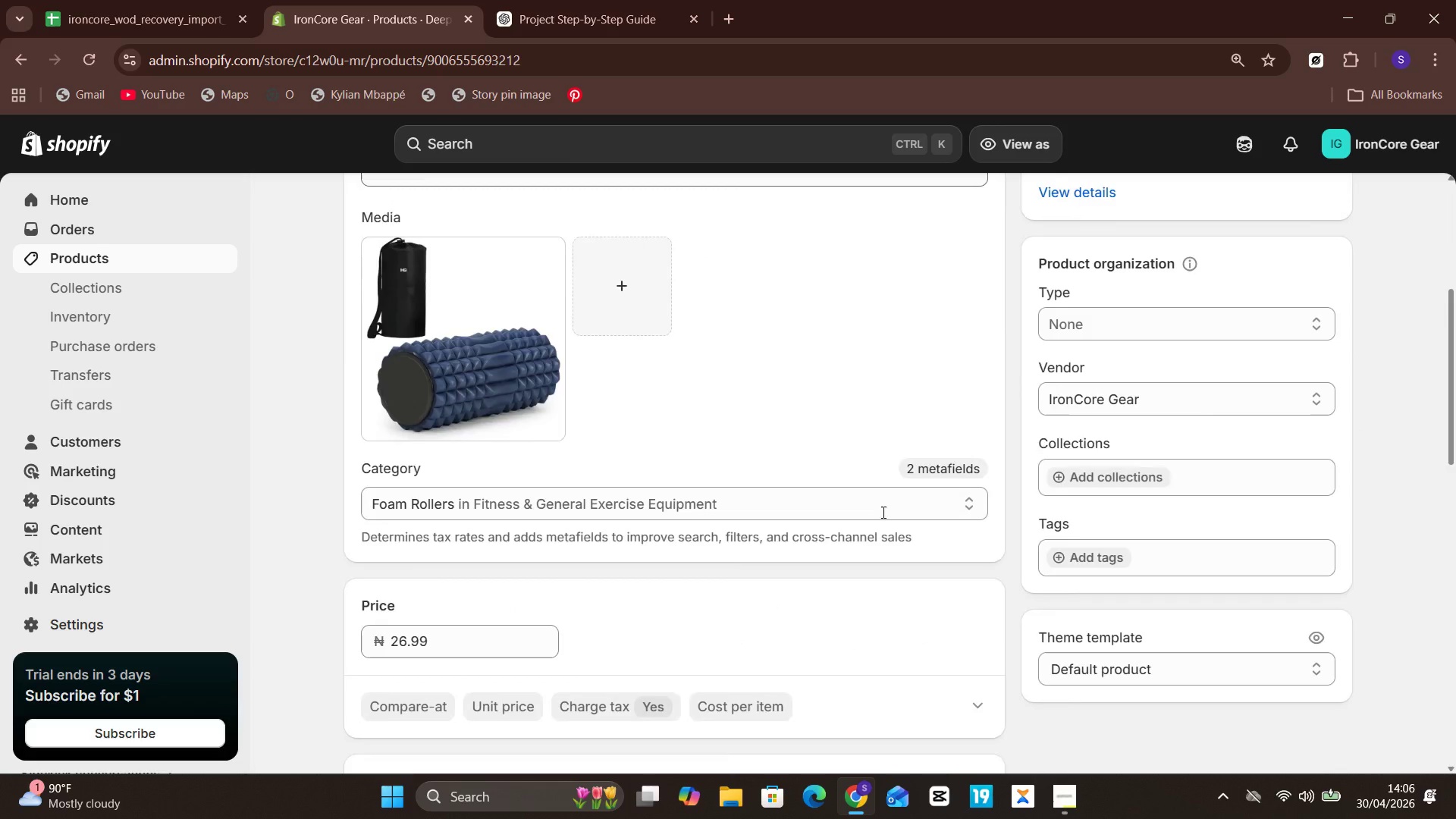 
wait(5.42)
 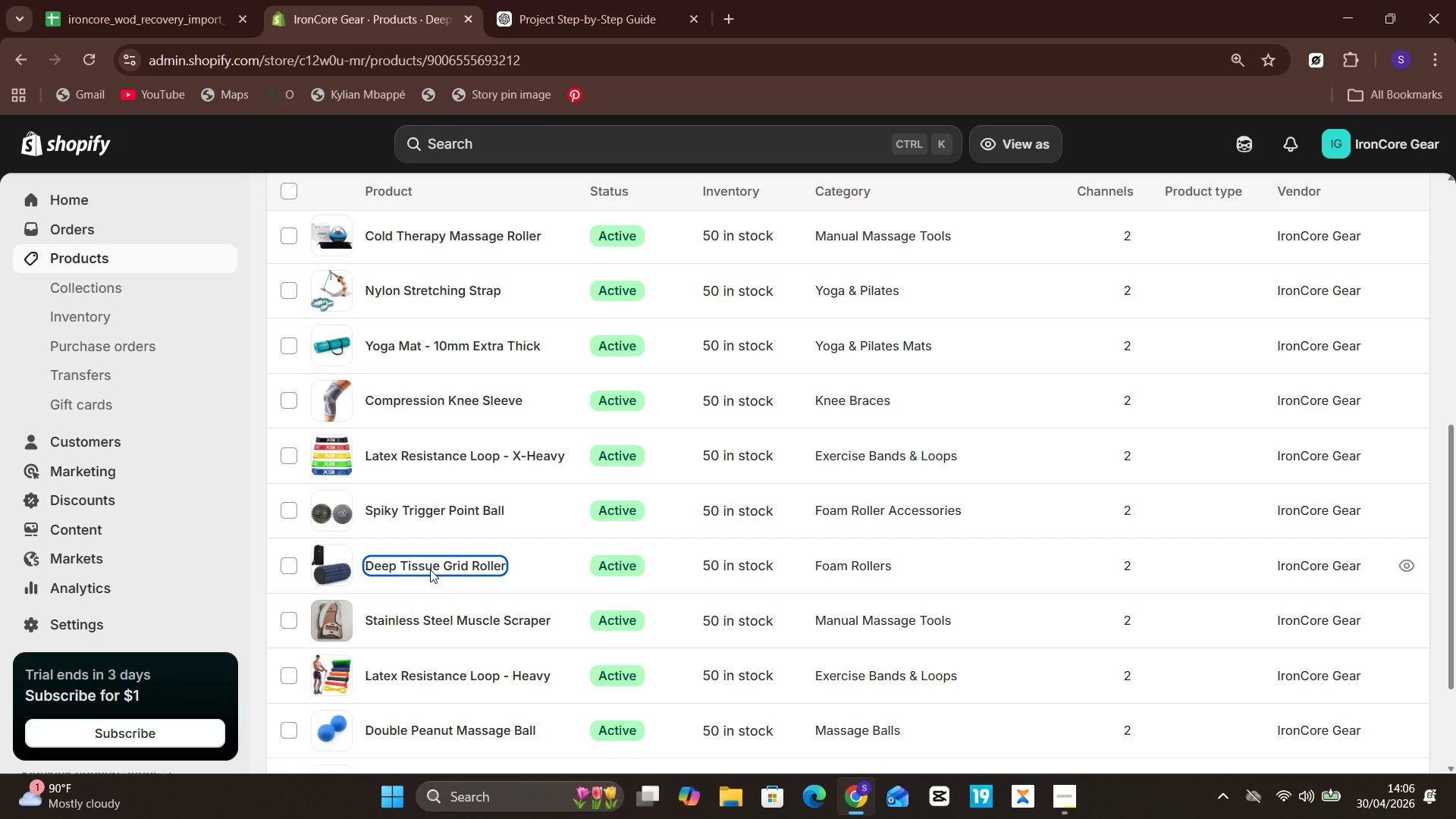 
left_click([1075, 419])
 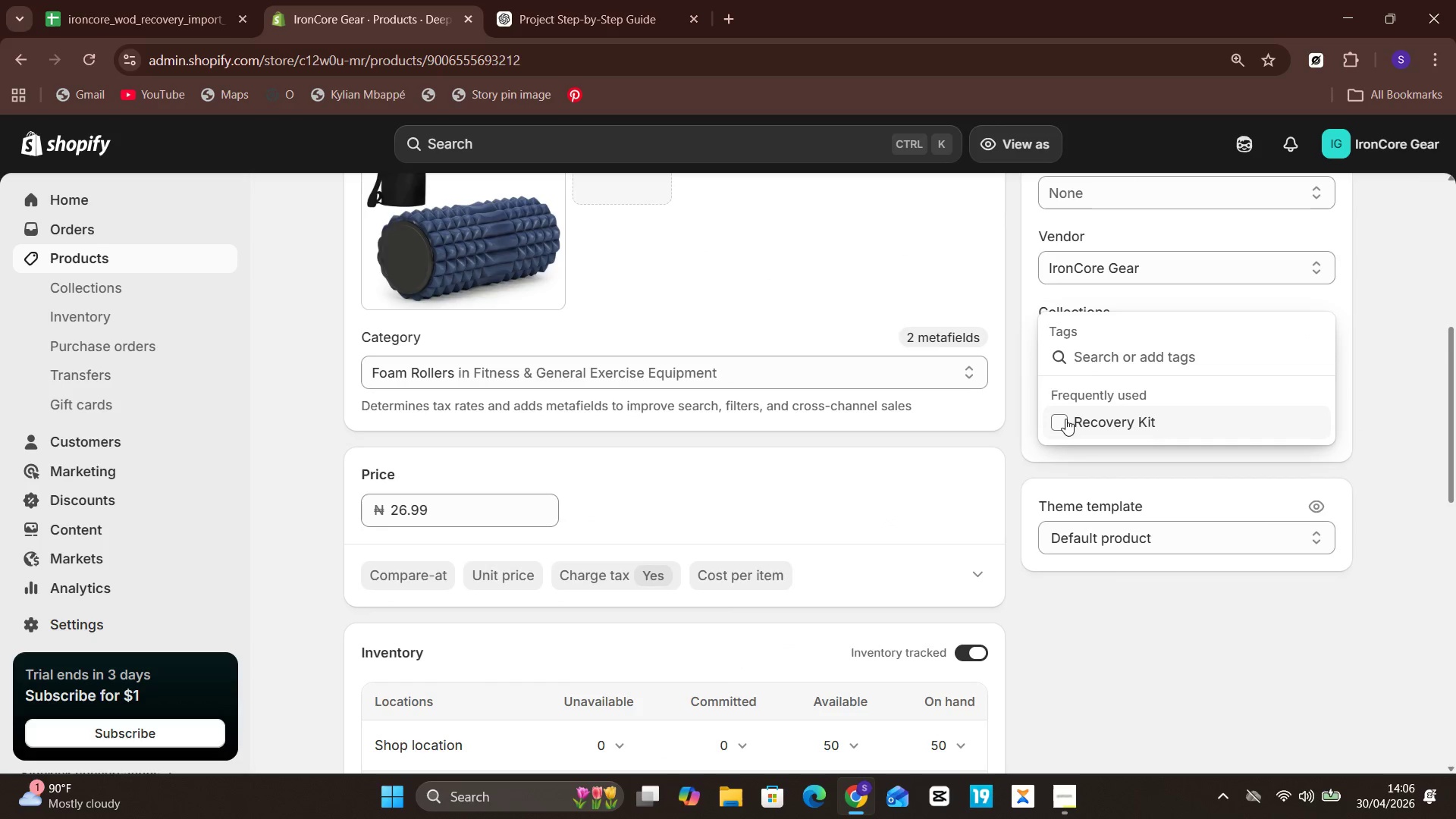 
left_click([1059, 419])
 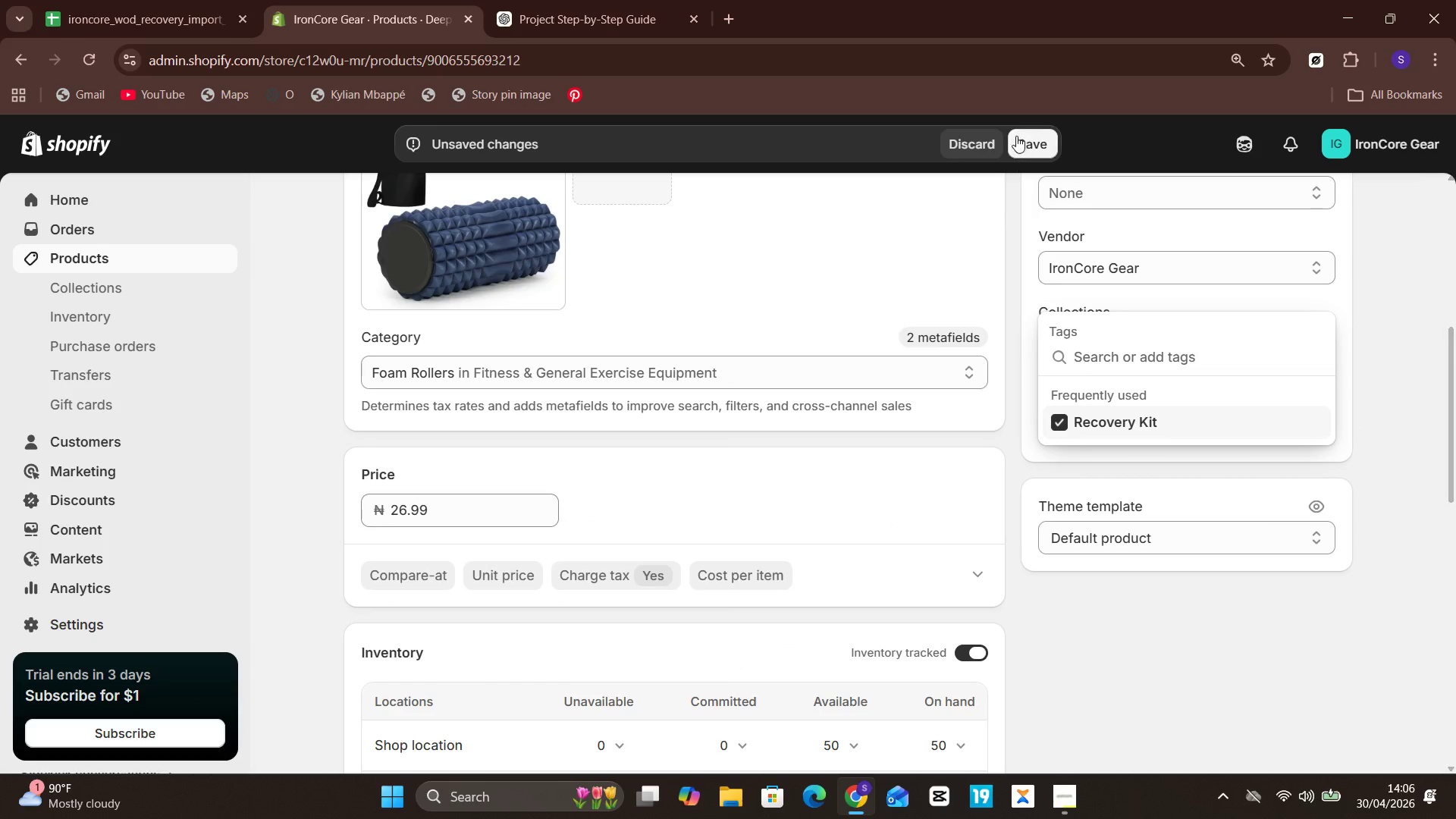 
left_click([1016, 135])
 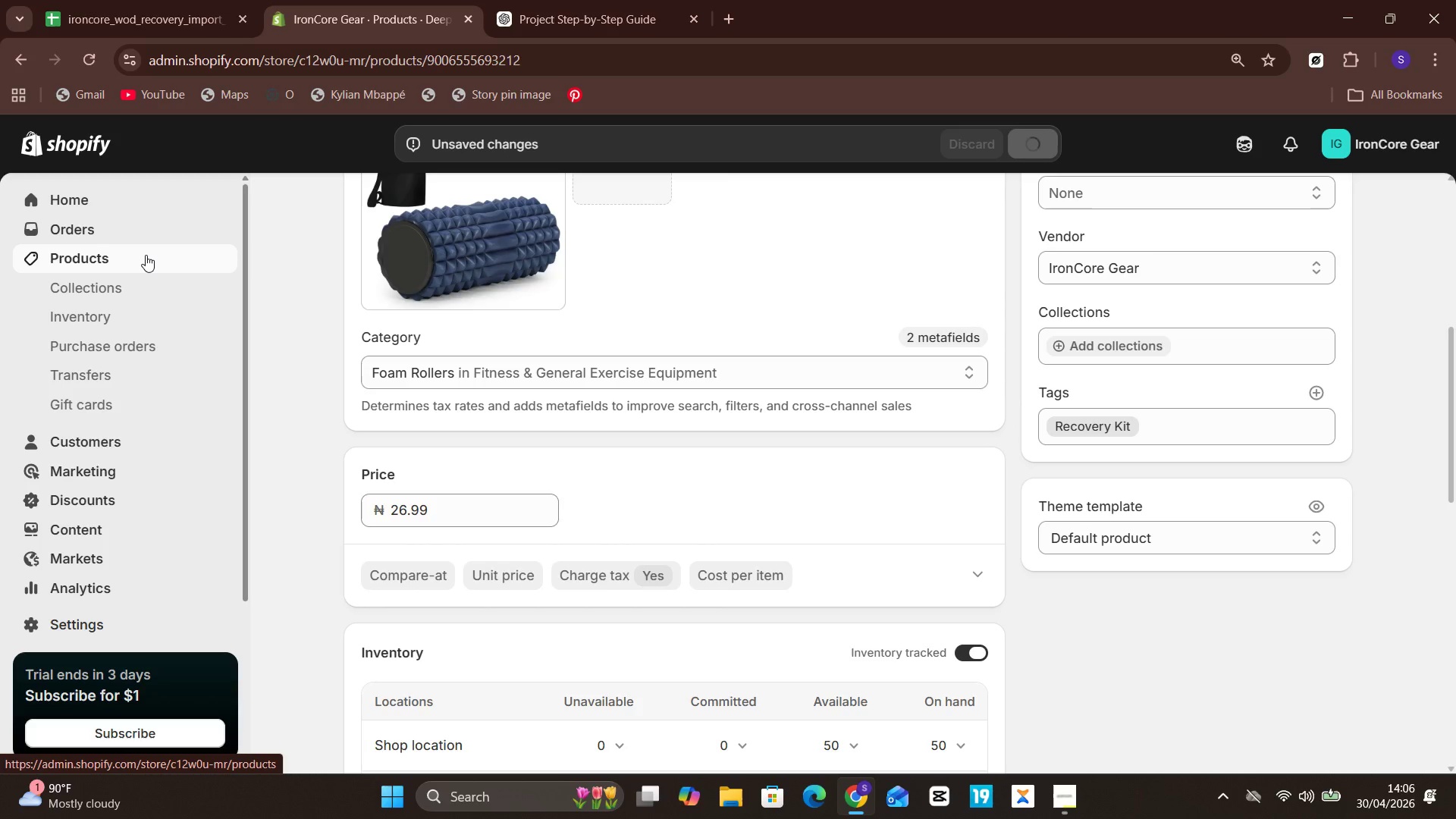 
left_click([146, 255])
 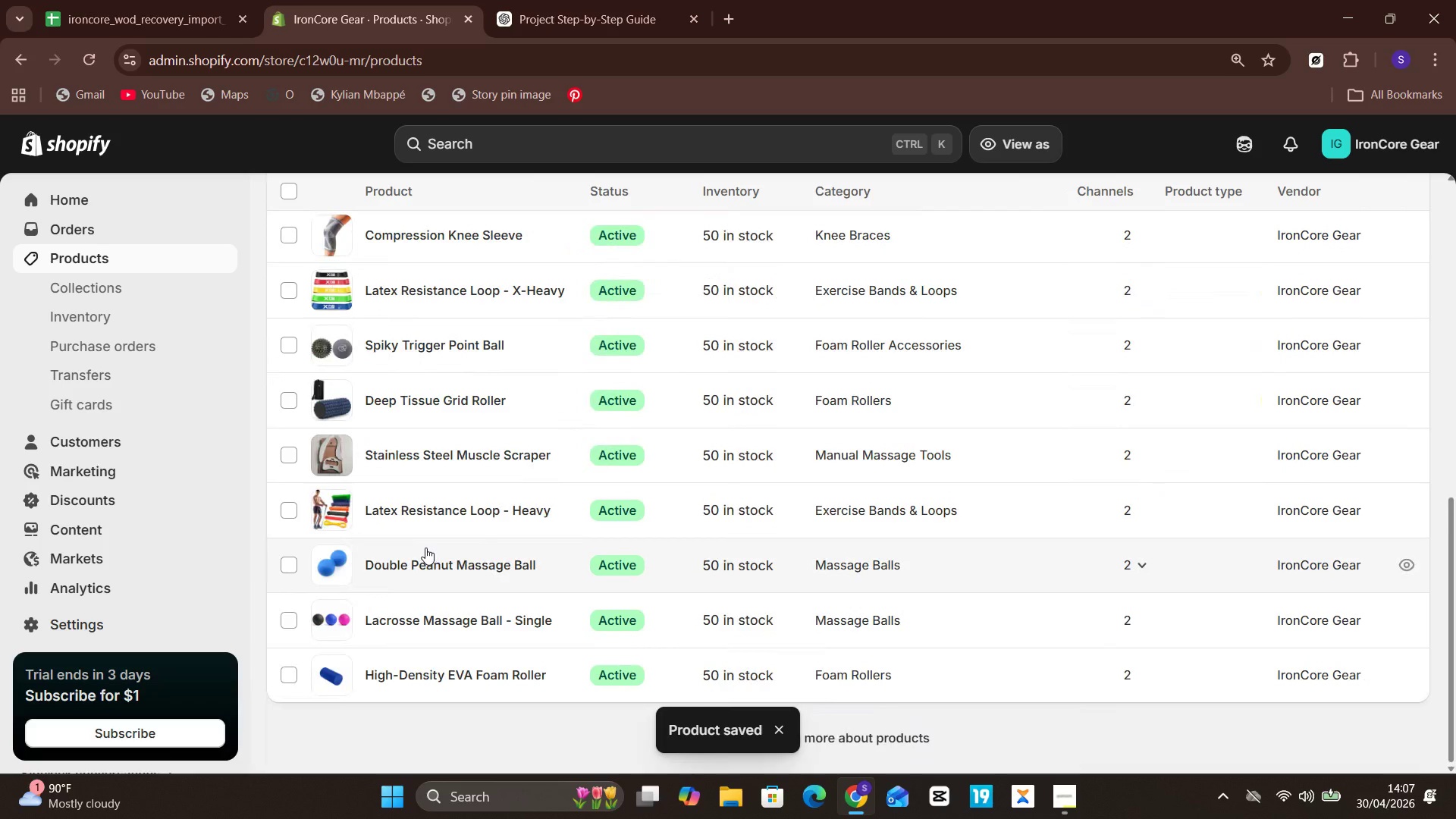 
wait(5.56)
 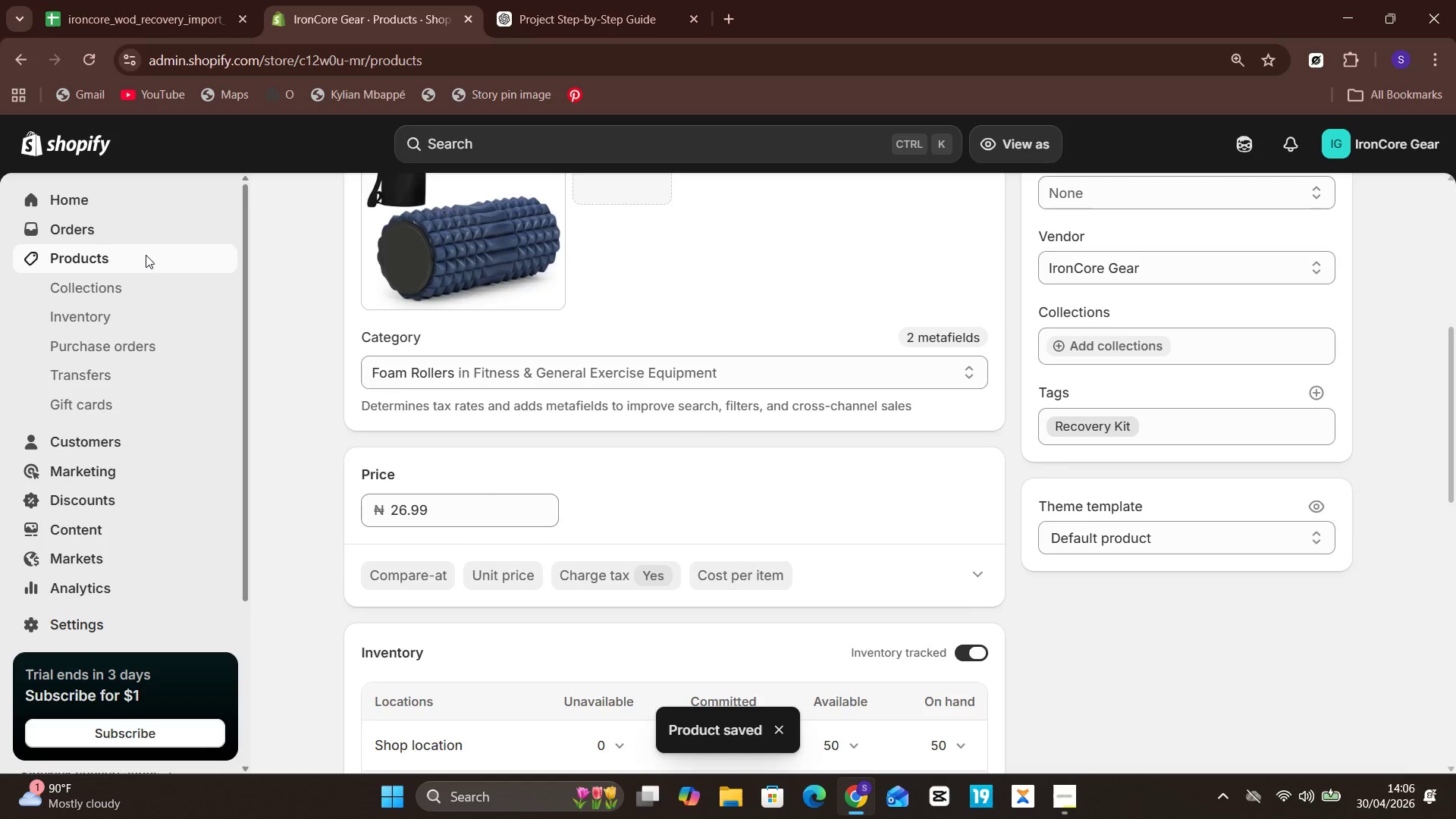 
left_click([440, 338])
 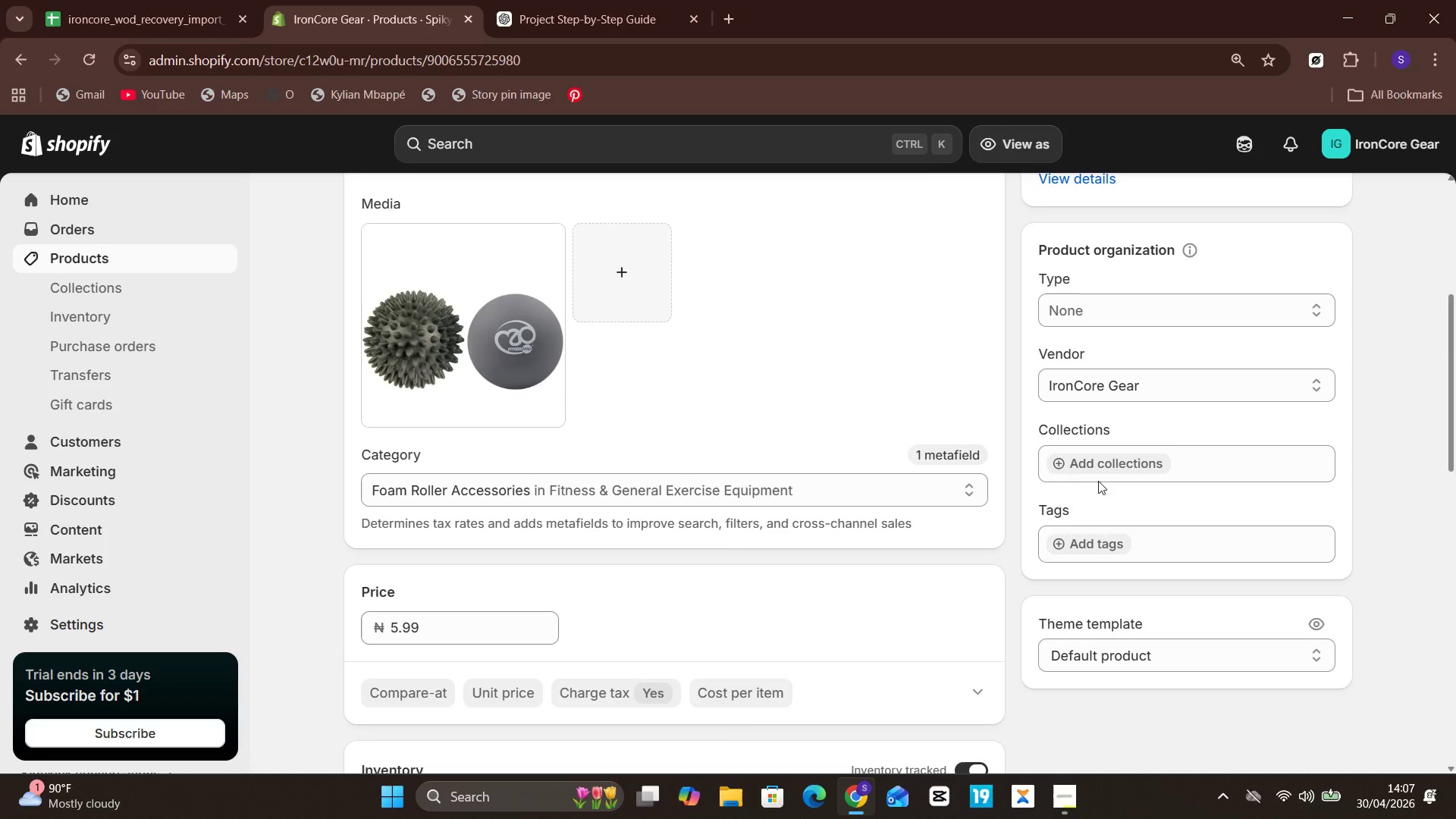 
wait(7.05)
 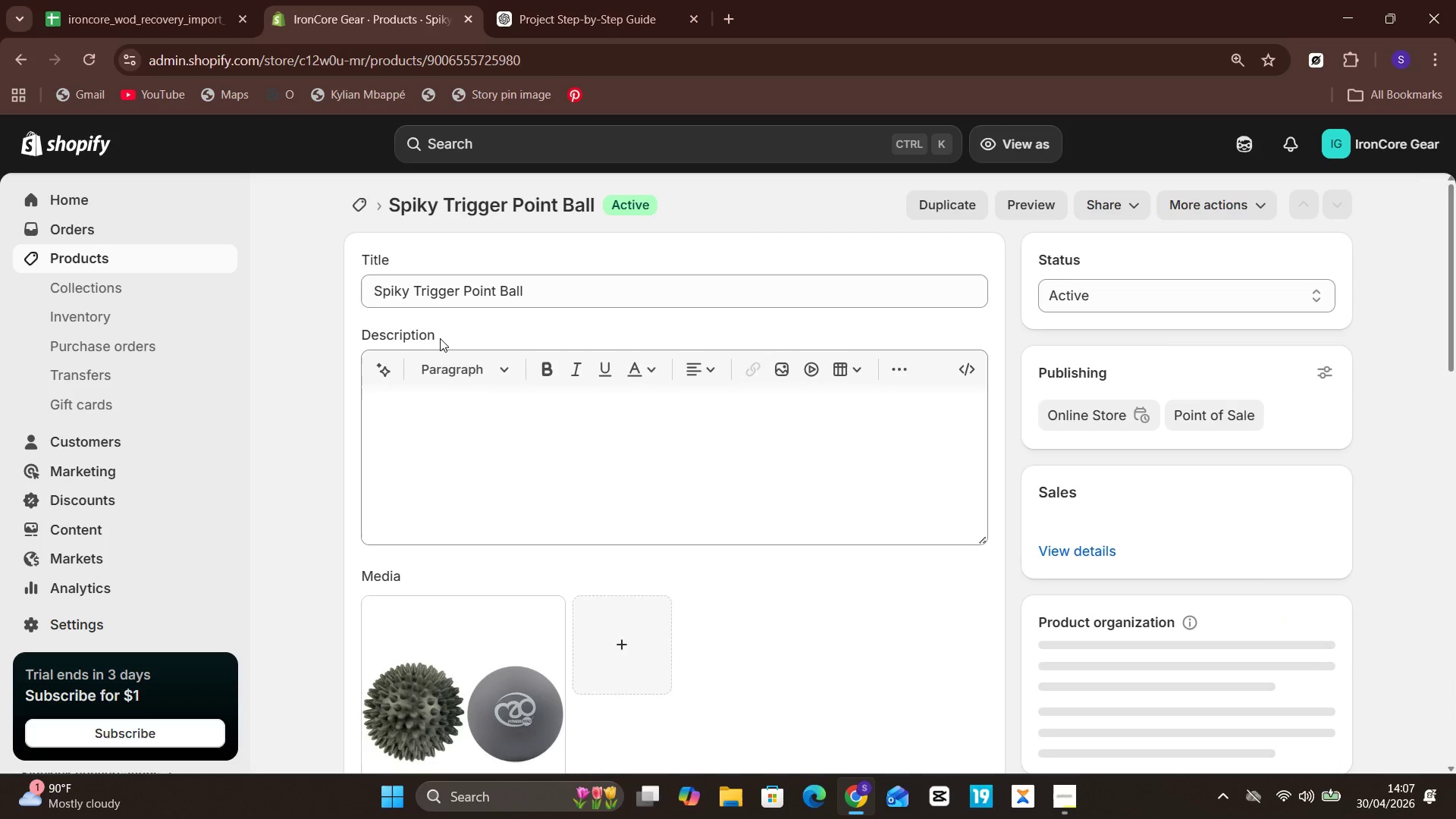 
left_click([1090, 543])
 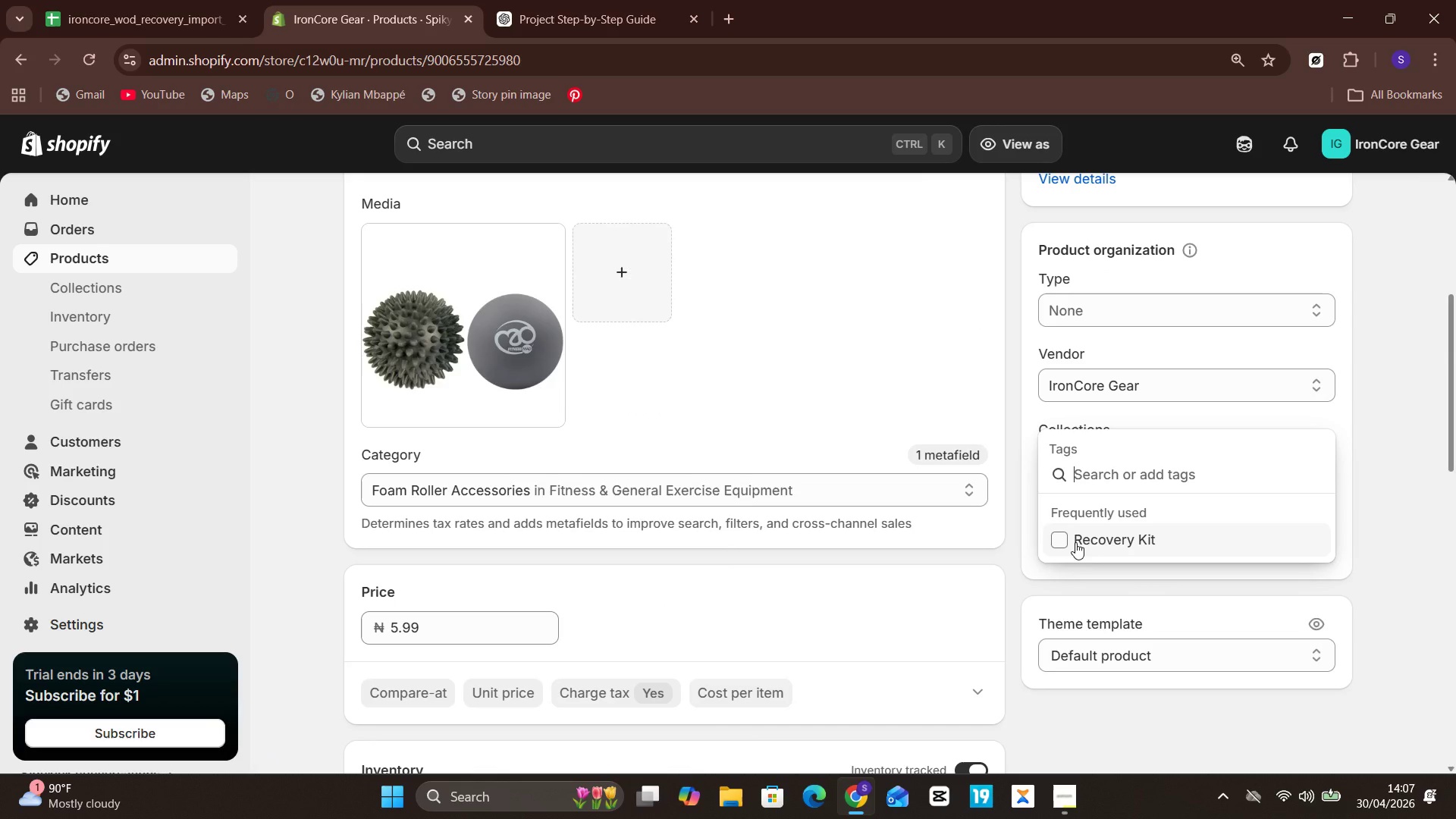 
left_click([1065, 541])
 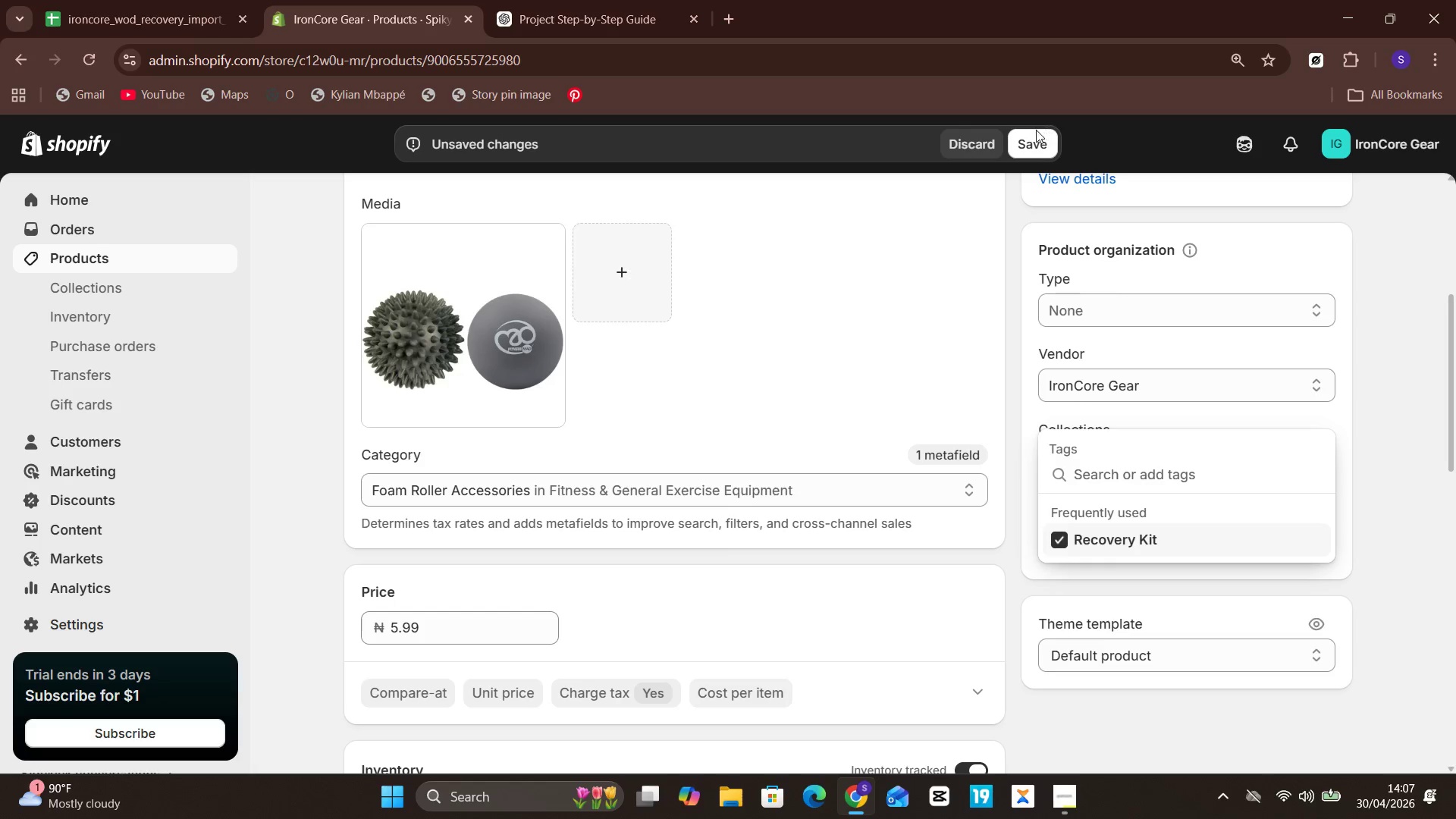 
left_click([1030, 142])
 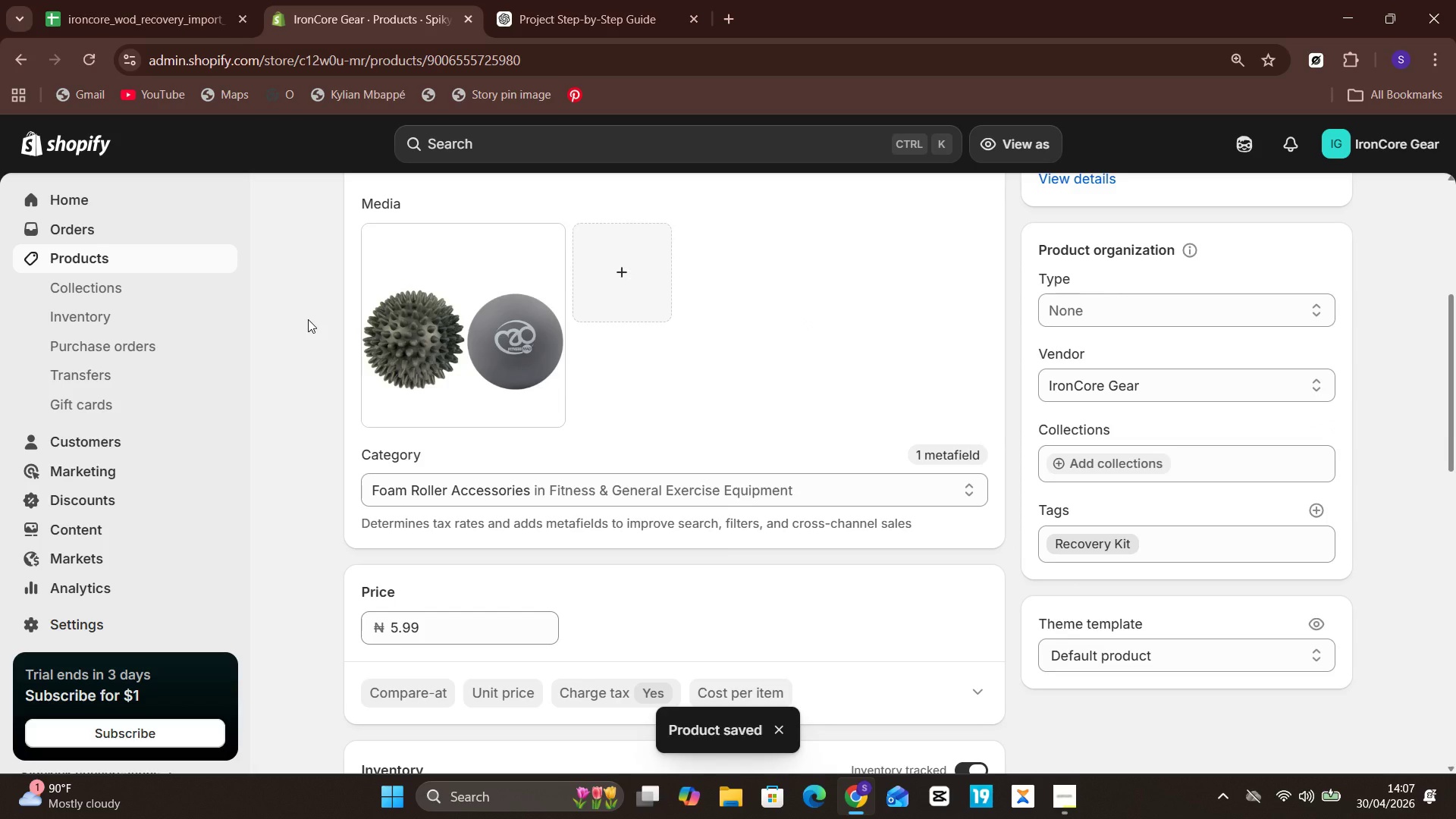 
wait(7.2)
 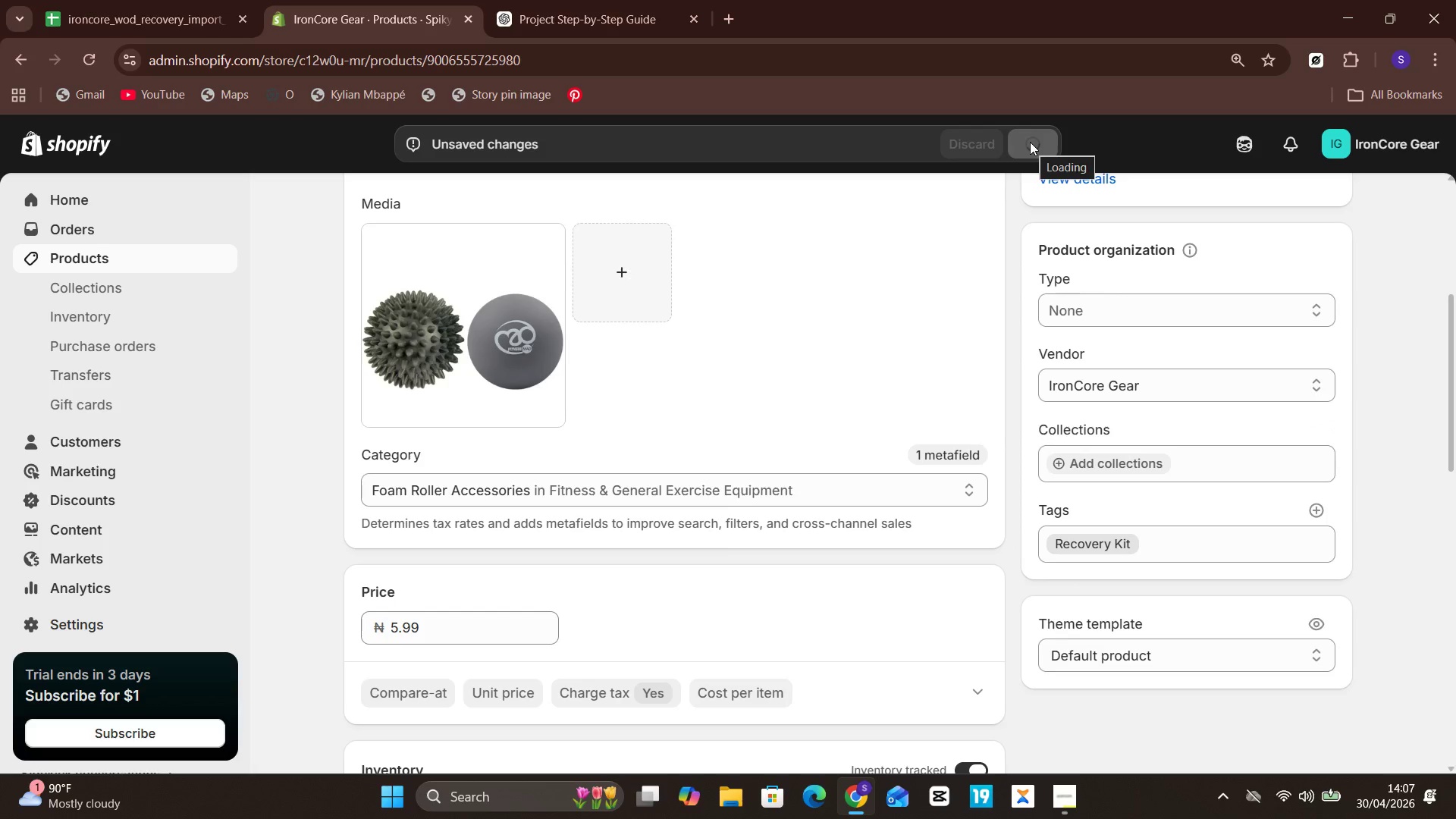 
left_click([118, 260])
 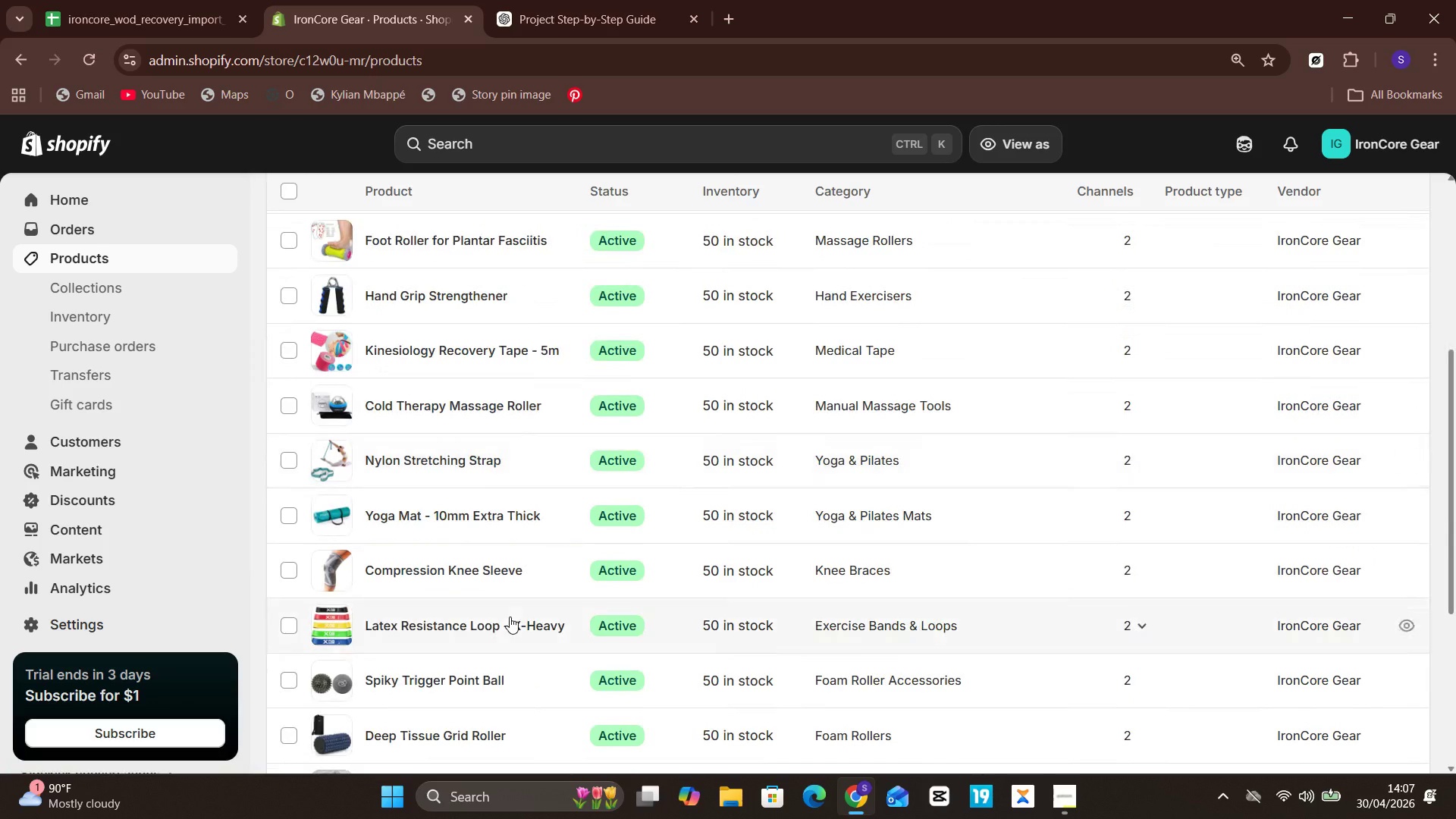 
wait(6.55)
 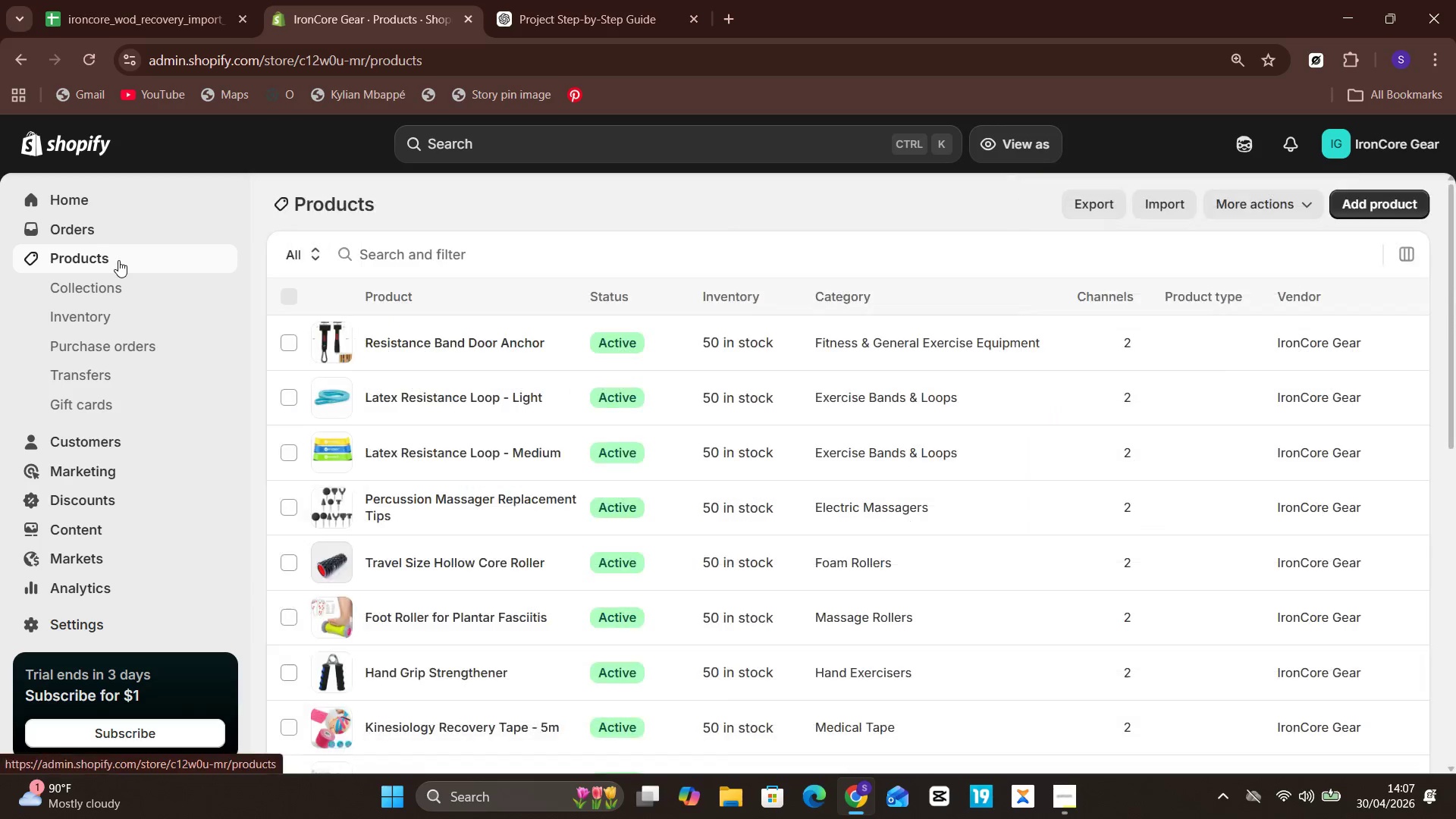 
left_click([400, 626])
 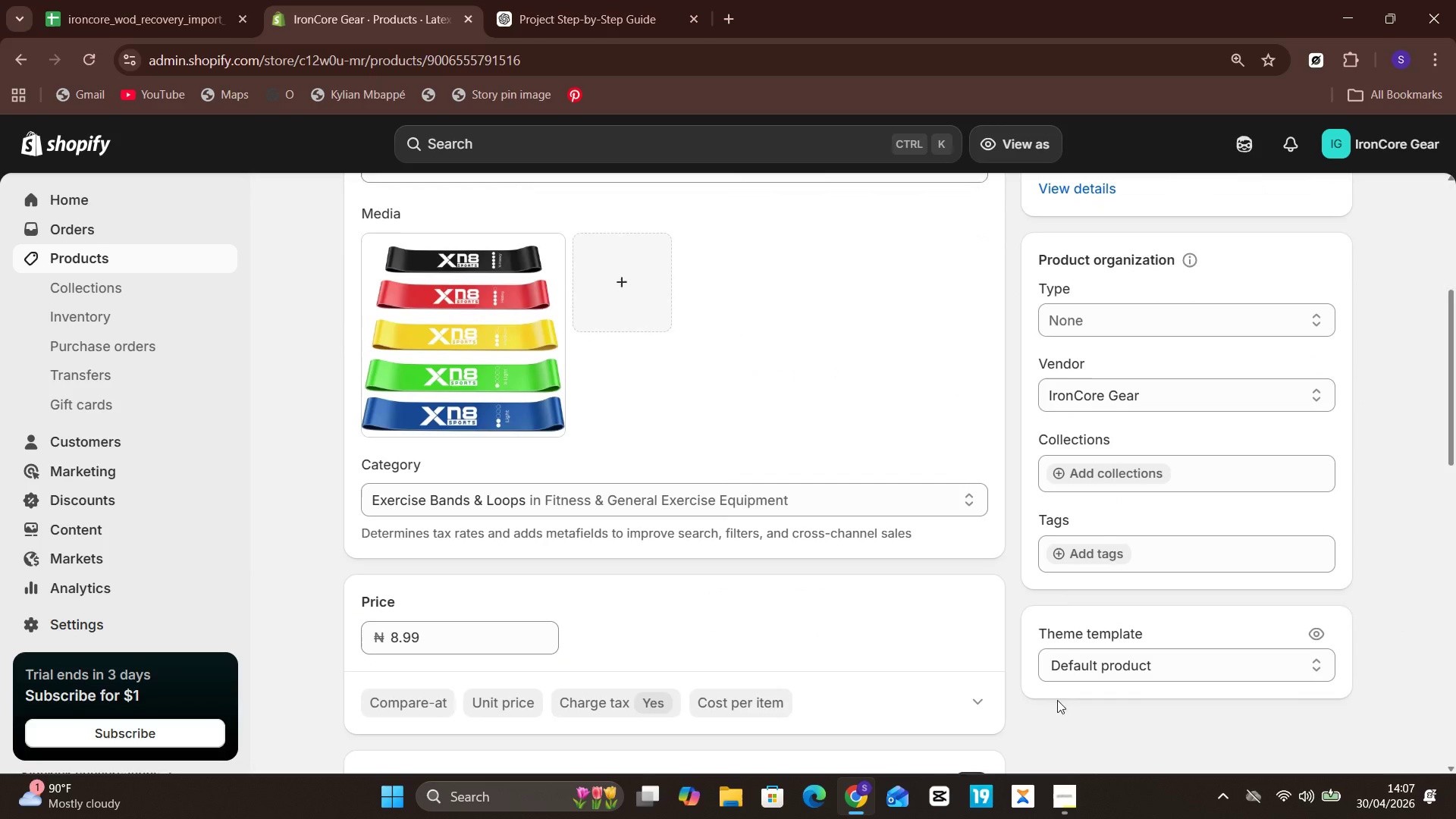 
left_click([1078, 548])
 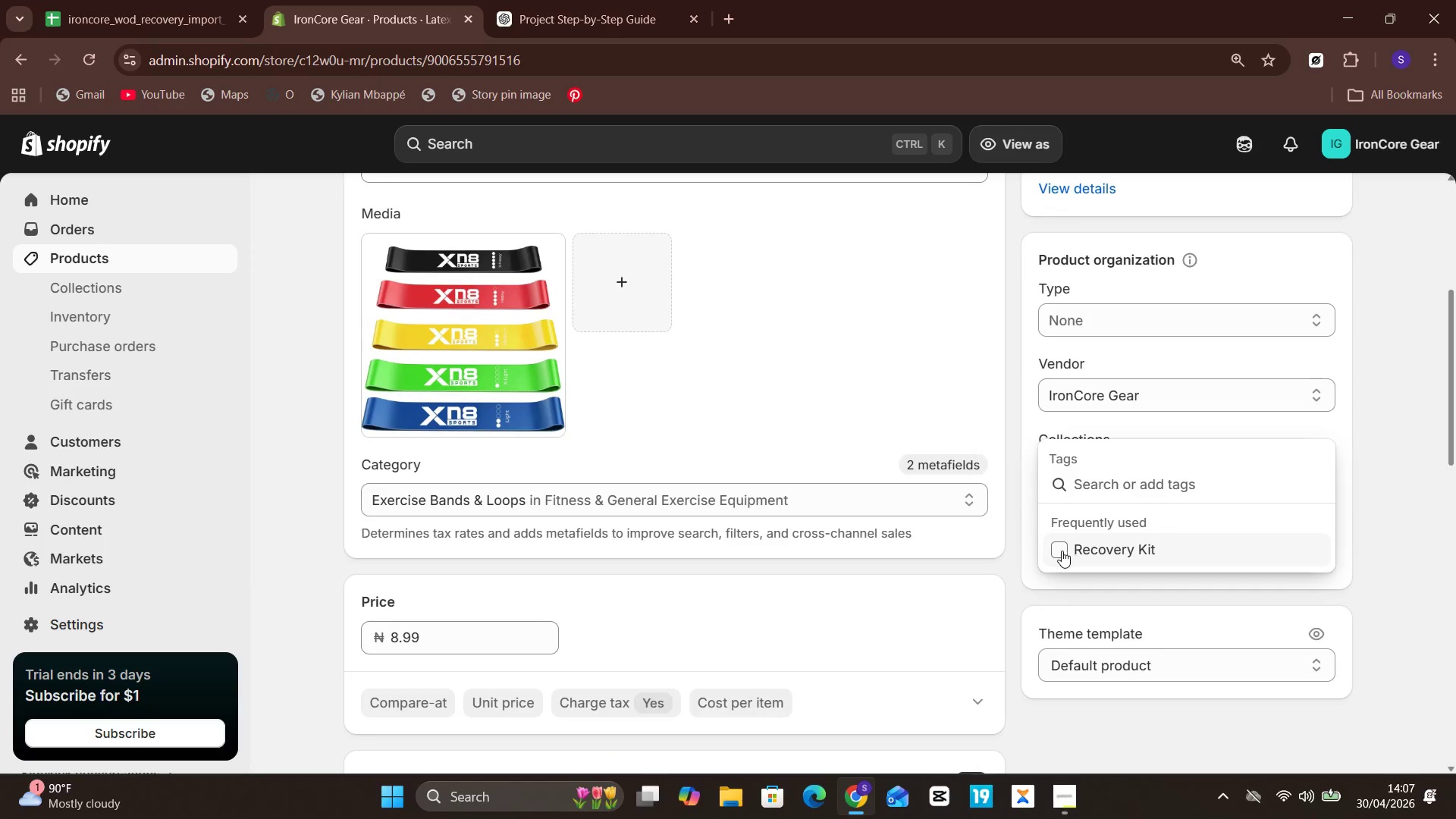 
left_click([1061, 551])
 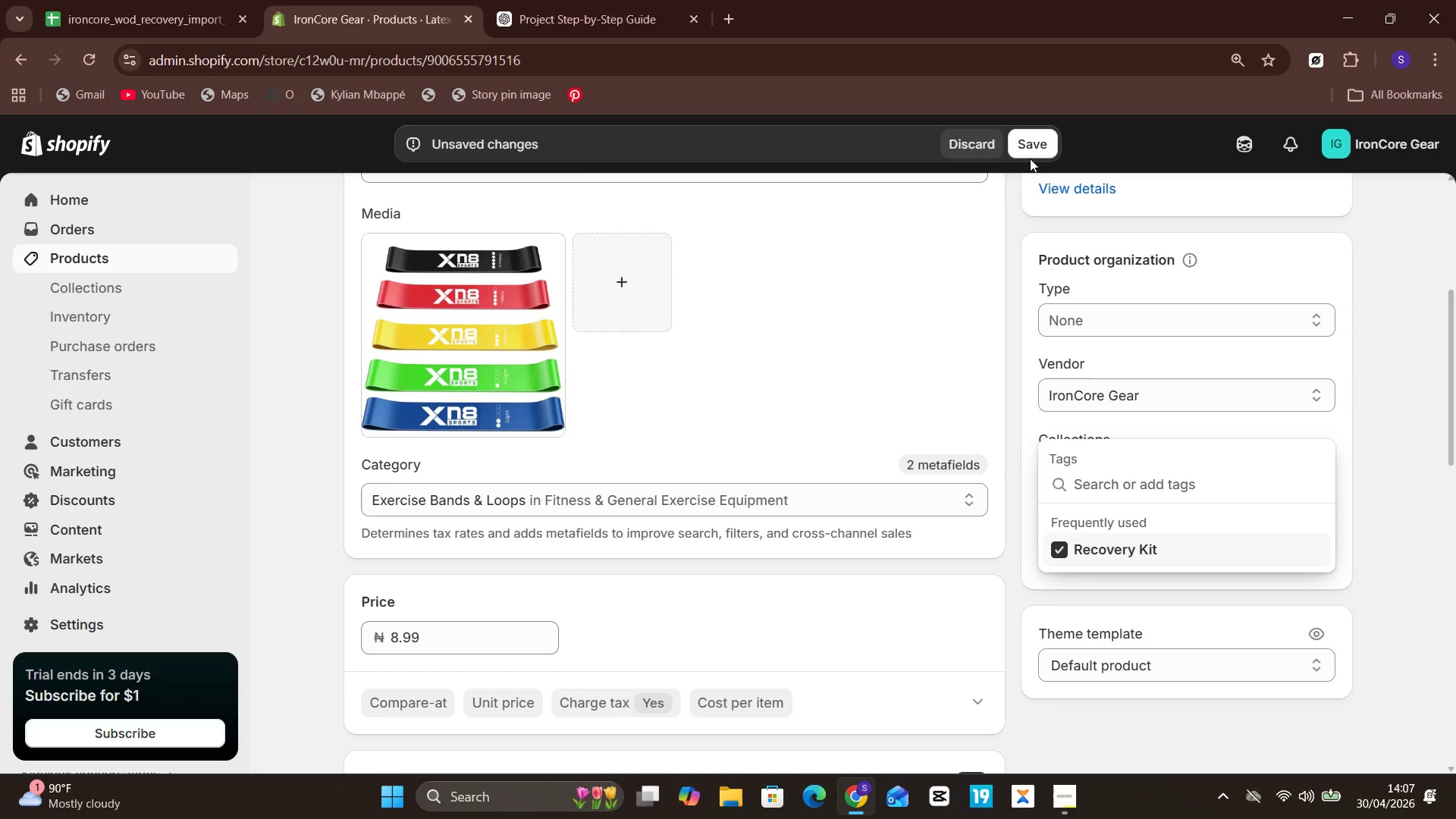 
left_click([1031, 141])
 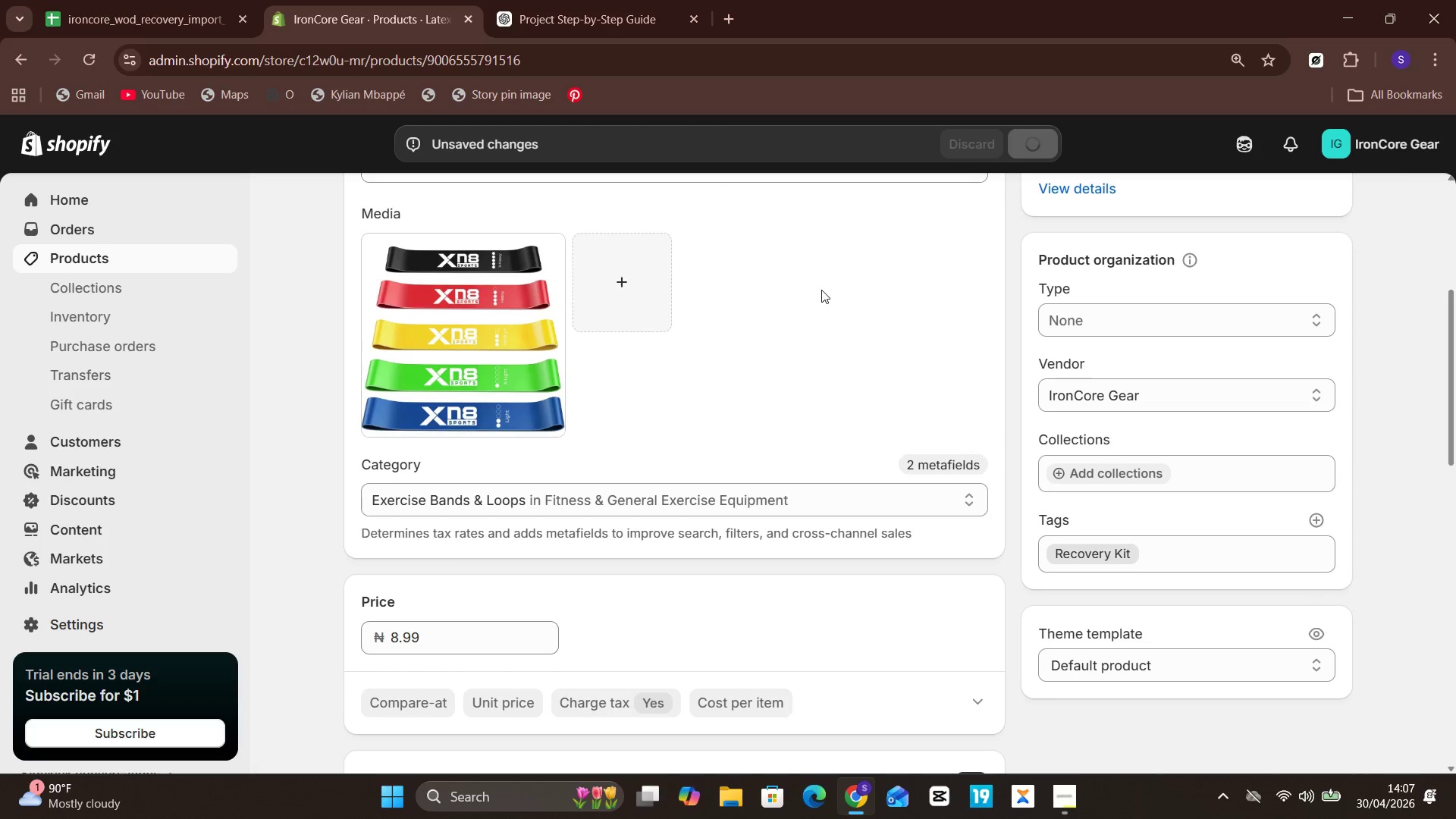 
wait(10.61)
 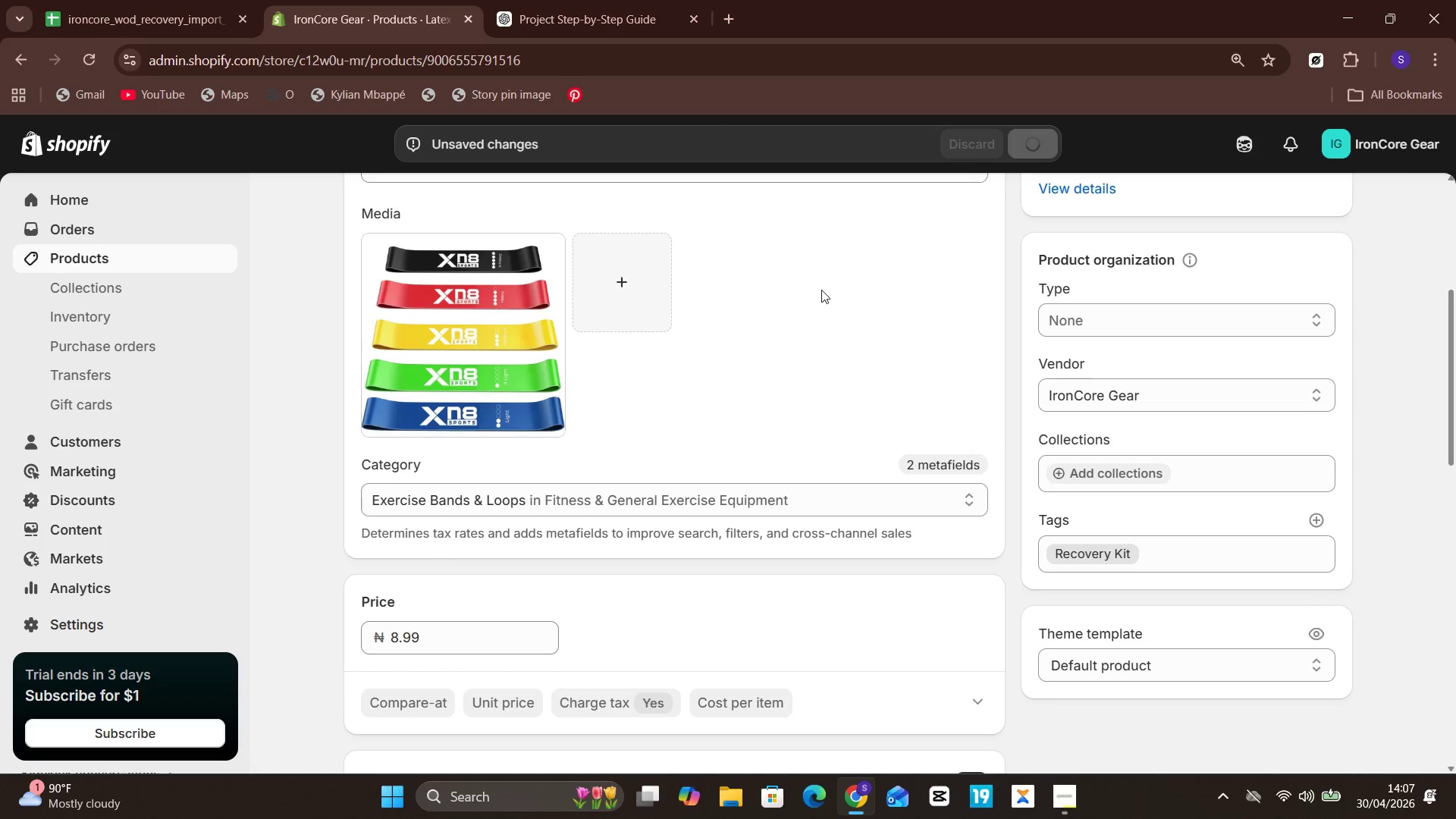 
left_click([127, 270])
 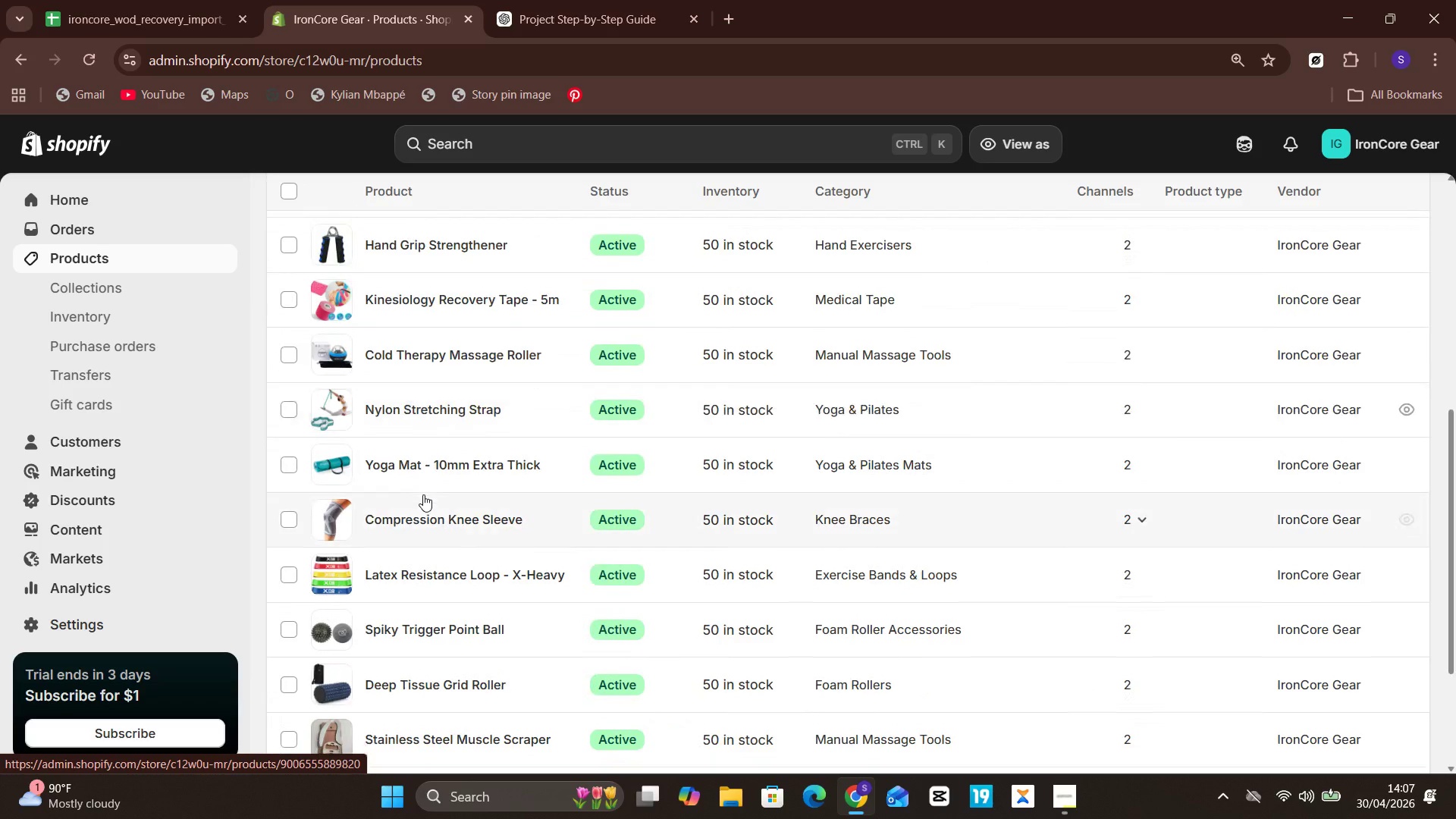 
wait(8.5)
 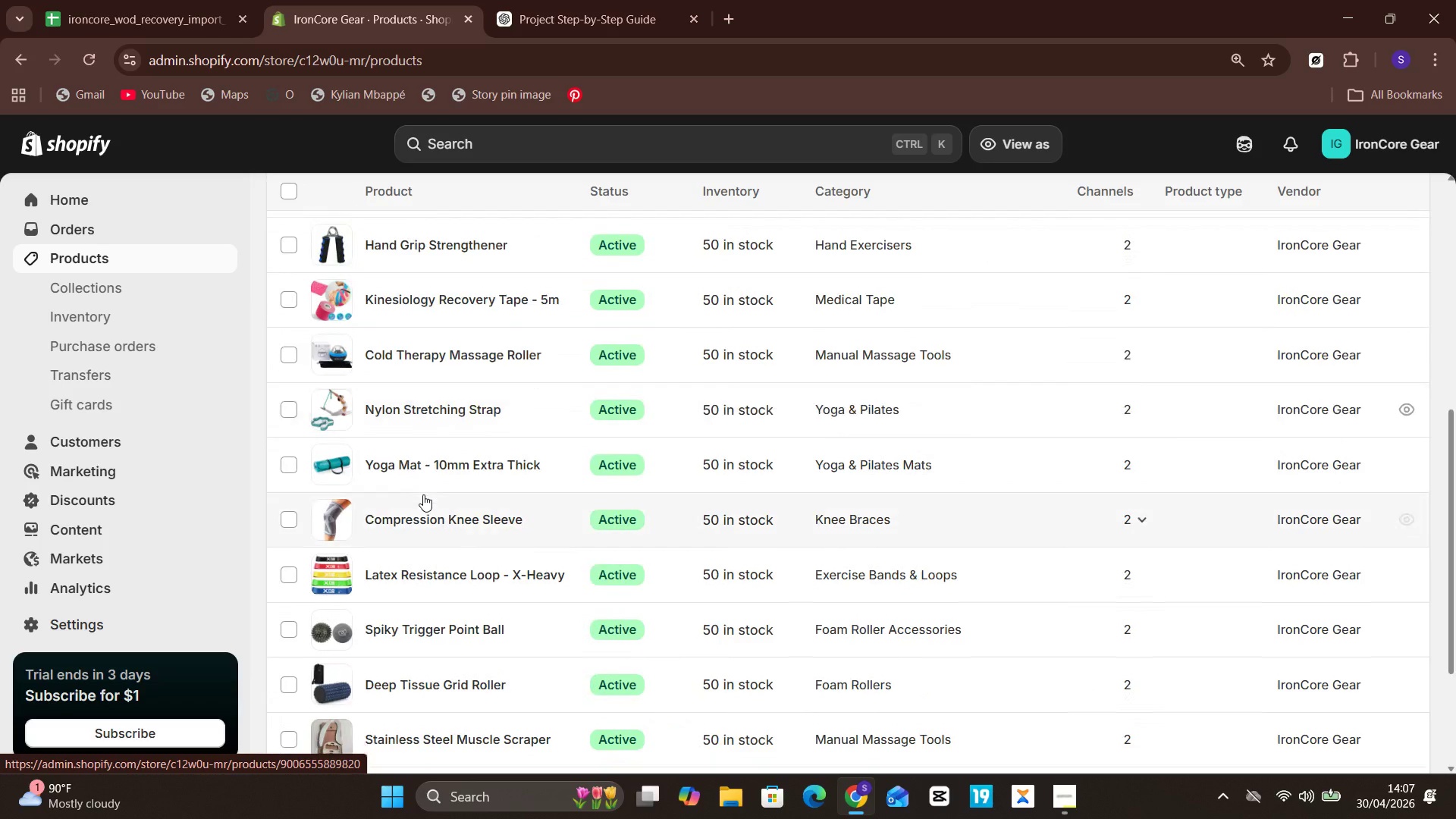 
left_click([435, 466])
 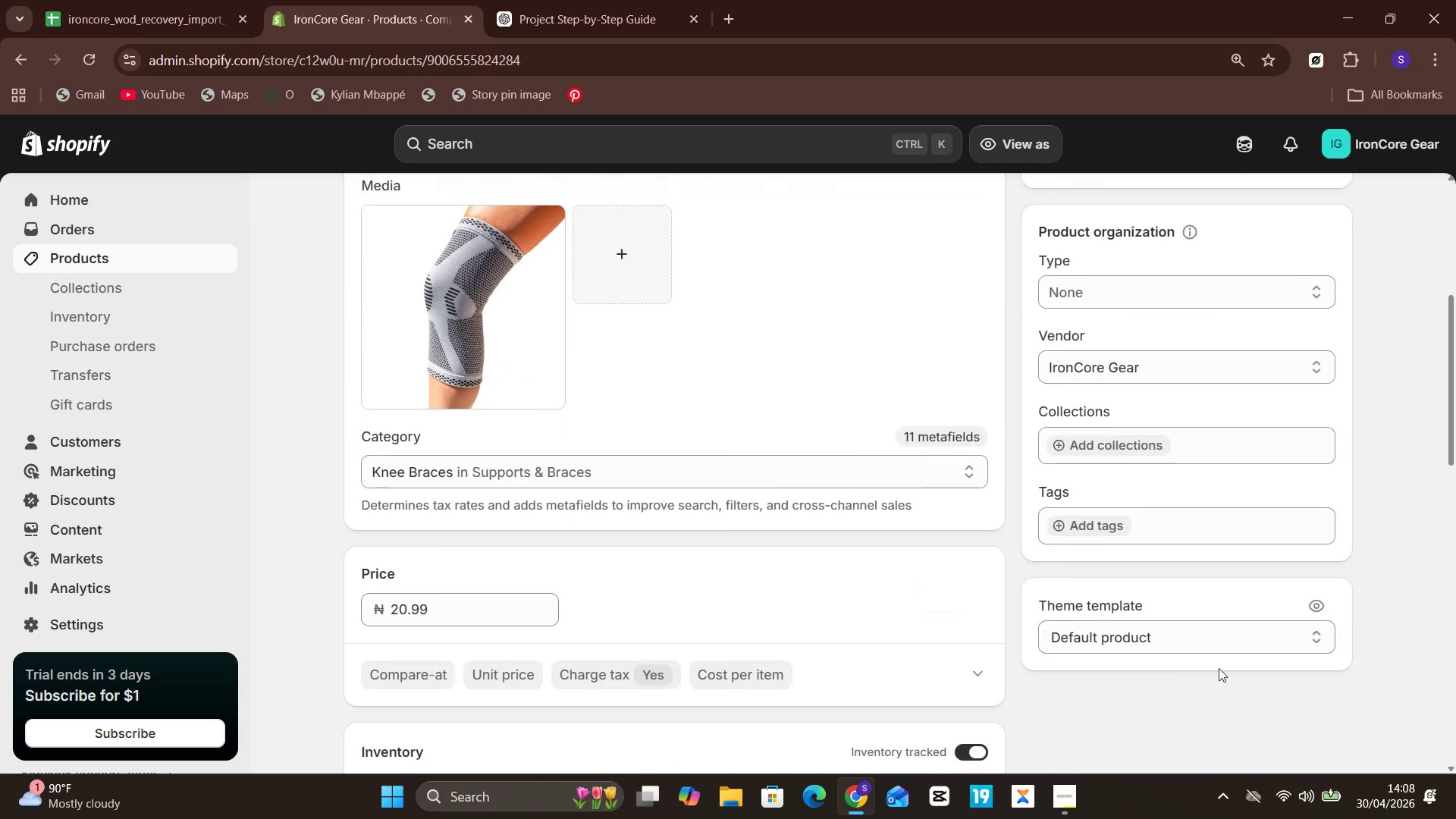 
wait(6.36)
 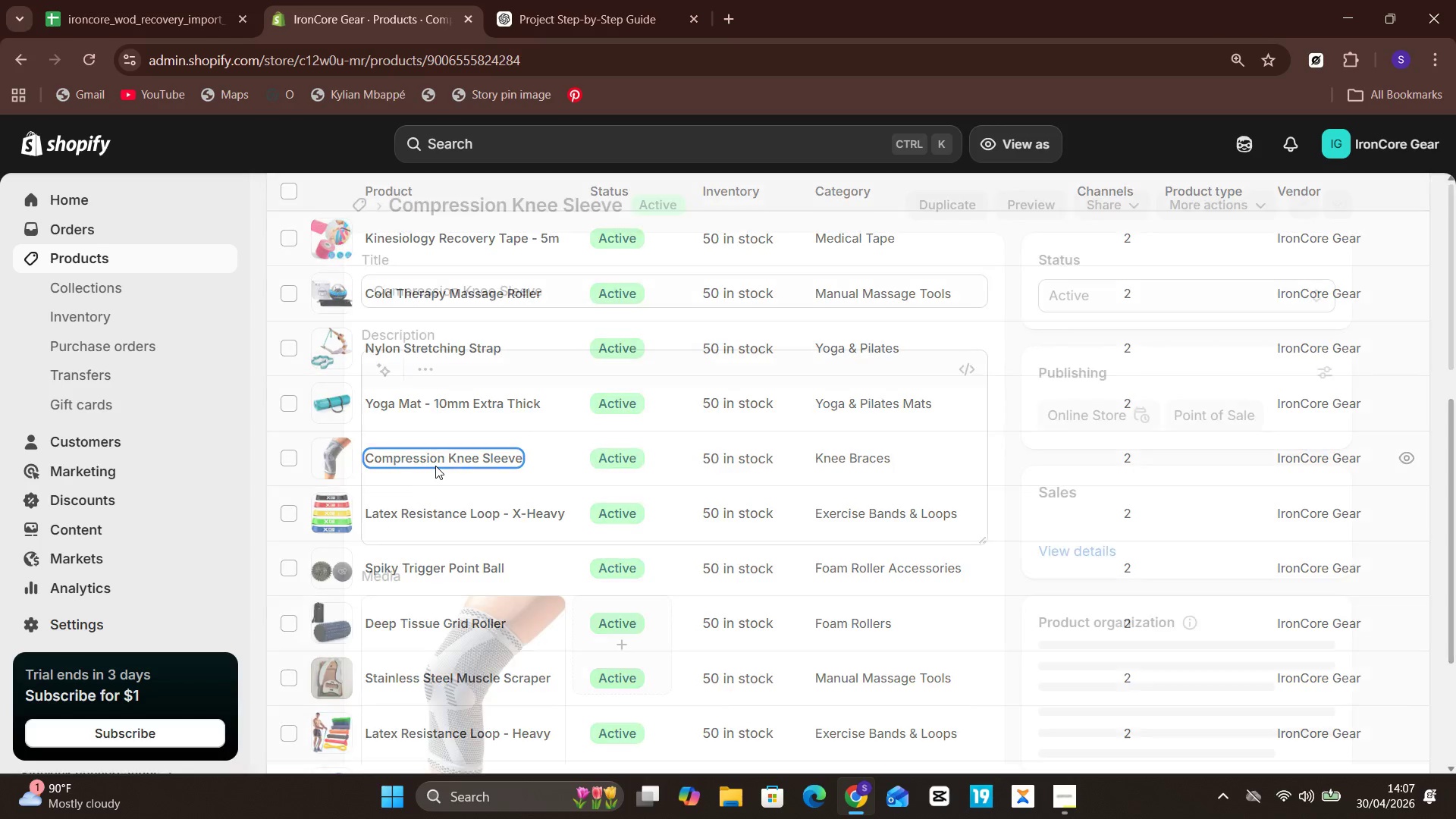 
left_click([1068, 517])
 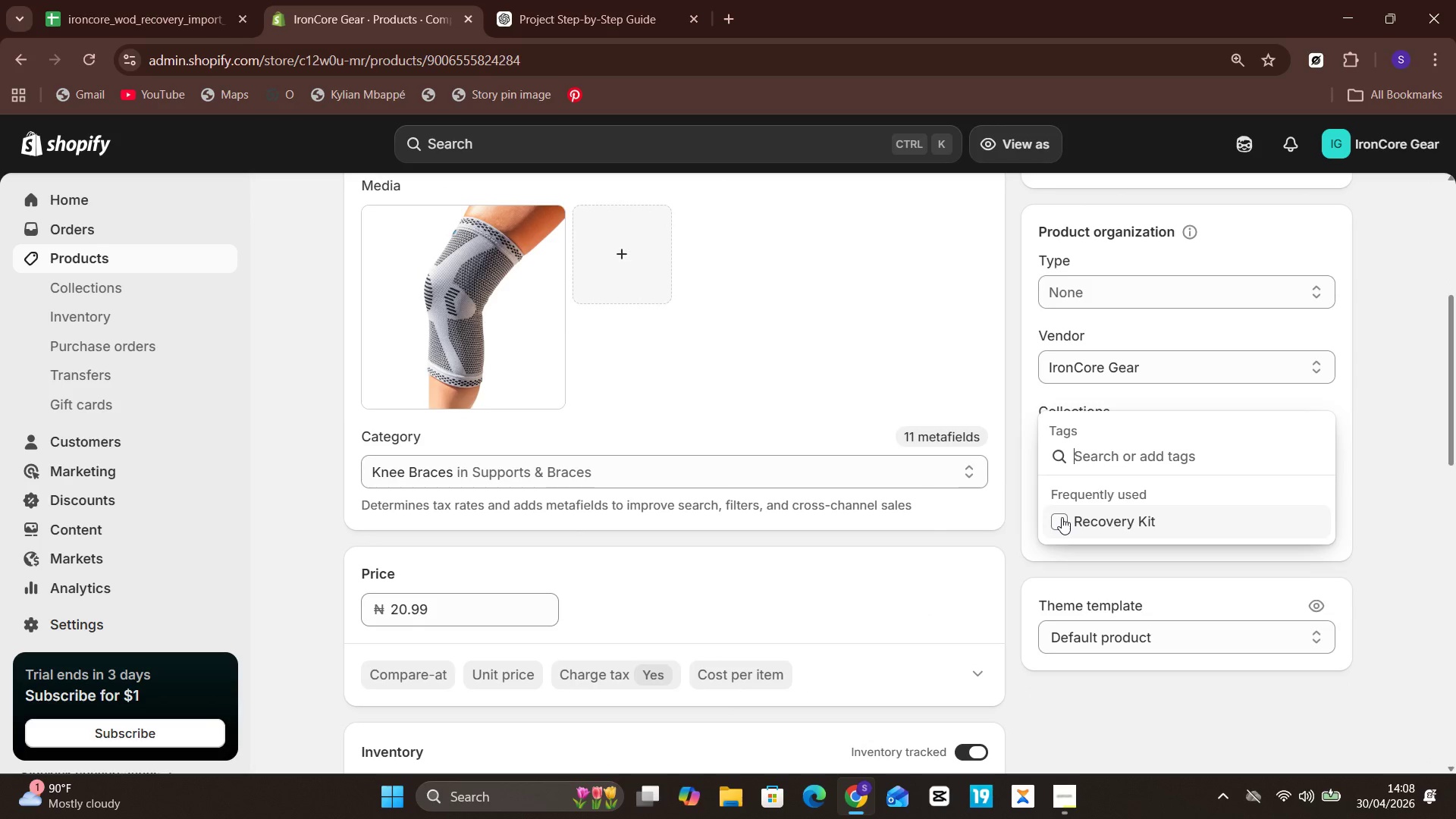 
left_click([1057, 517])
 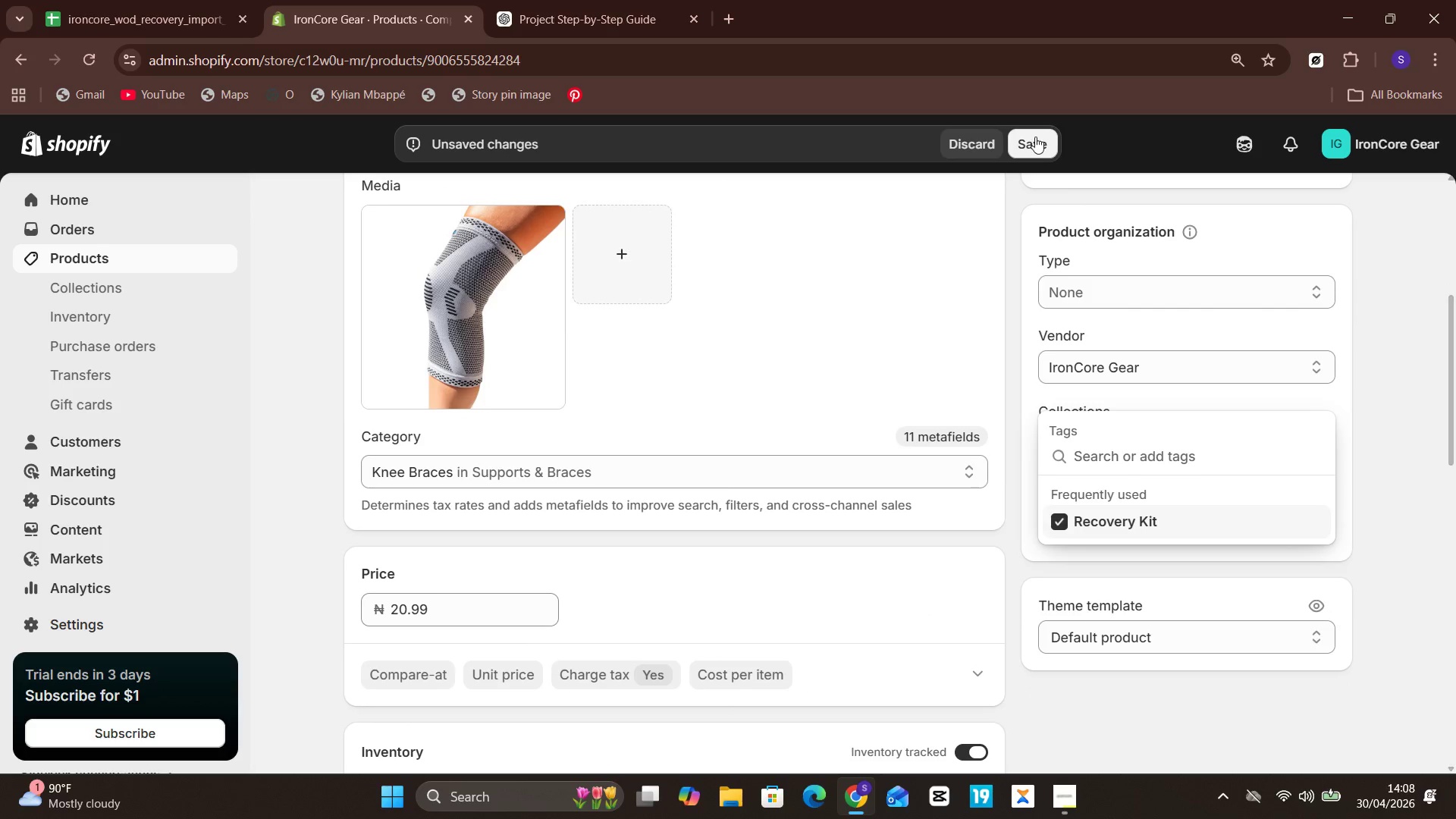 
left_click([1035, 136])
 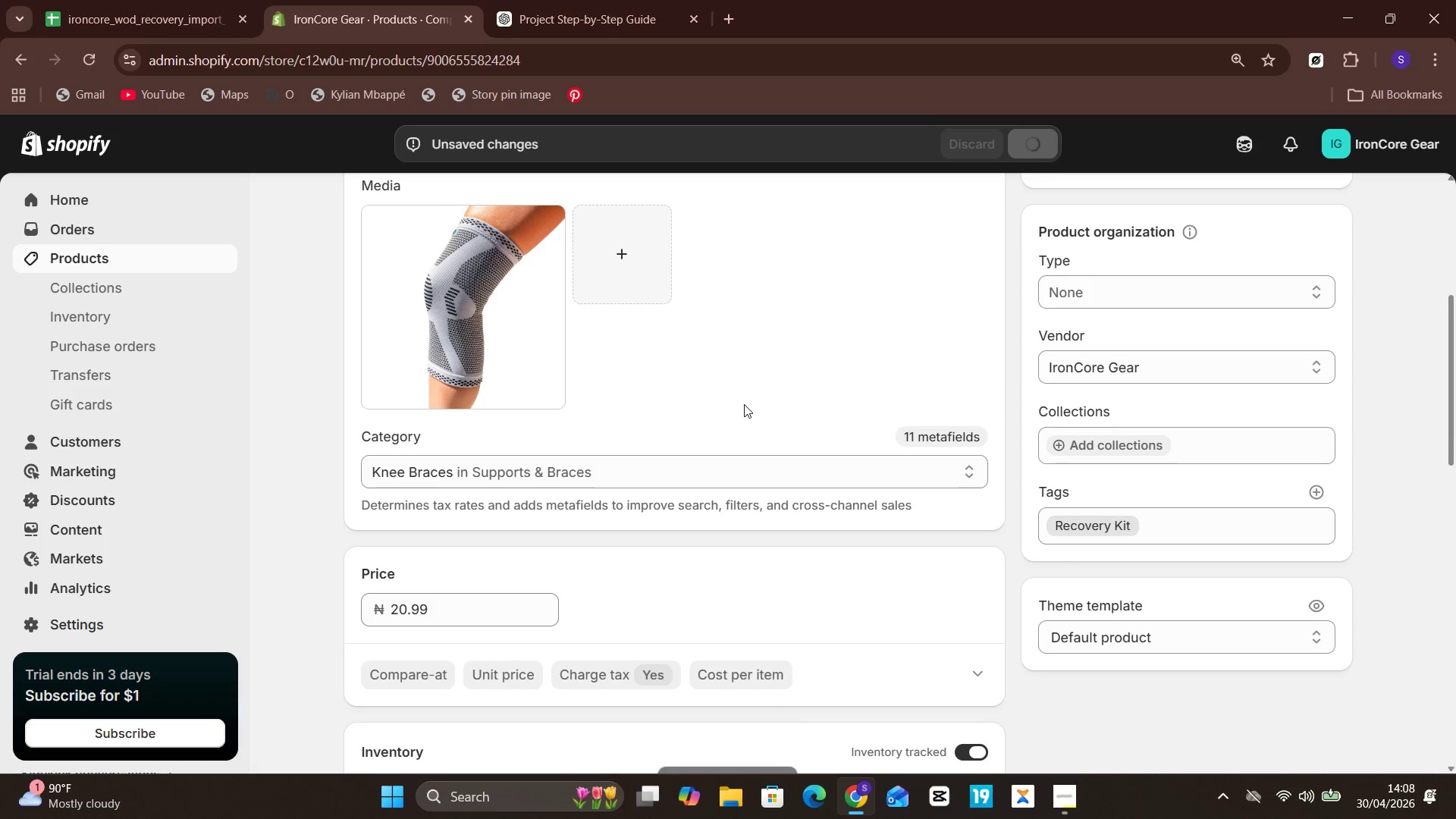 
wait(11.11)
 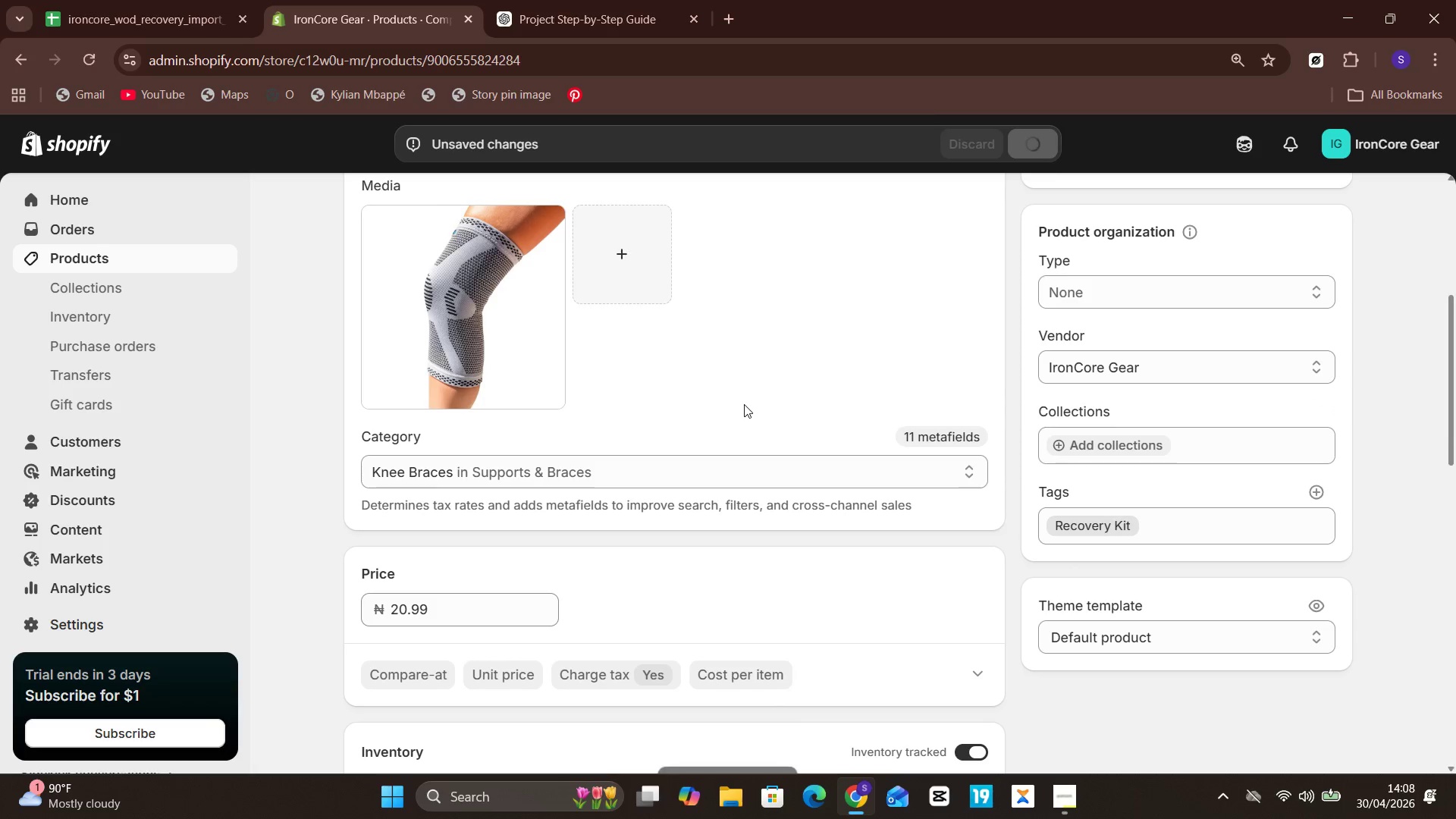 
left_click([105, 256])
 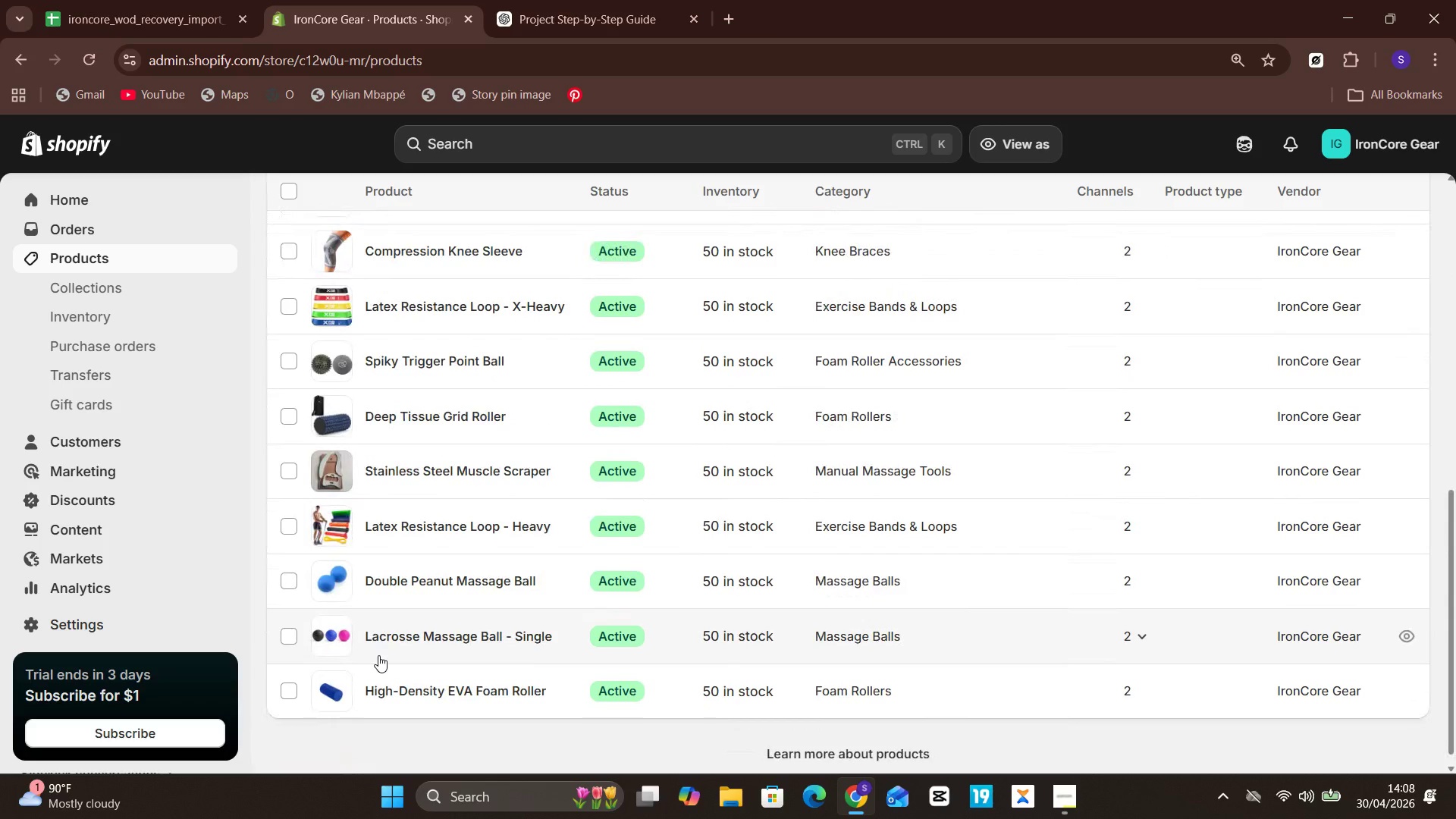 
wait(11.8)
 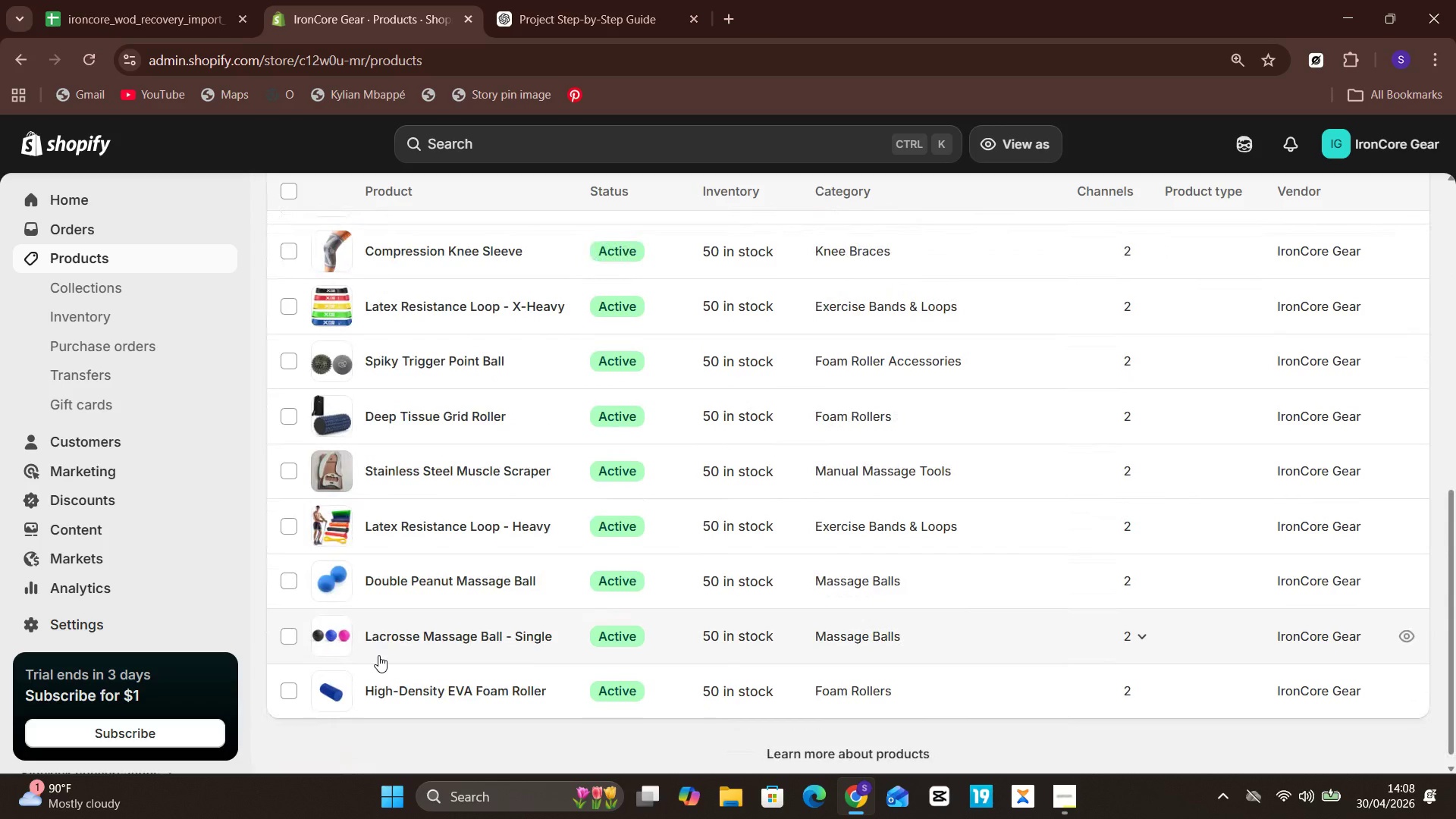 
left_click([453, 540])
 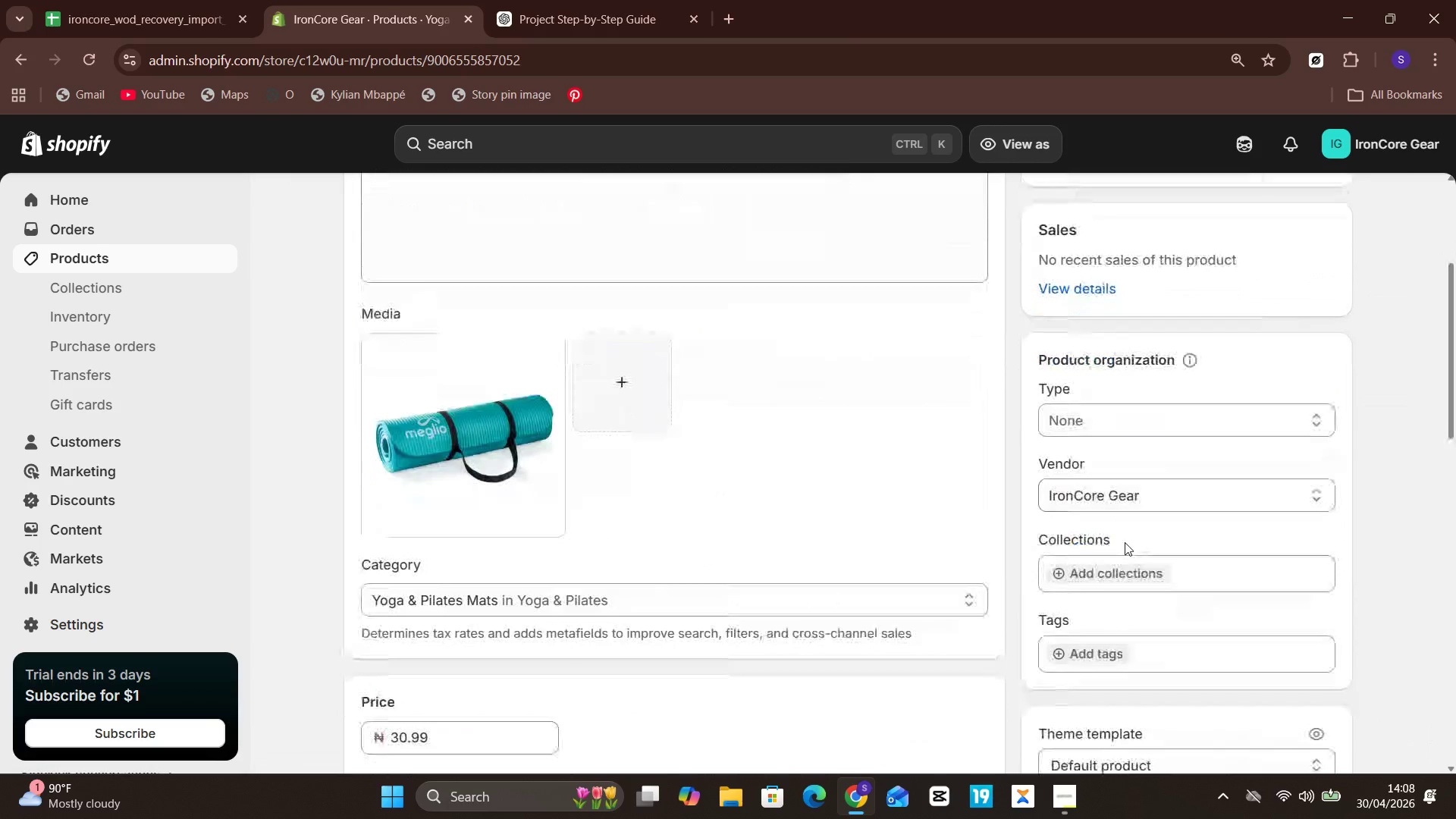 
wait(5.17)
 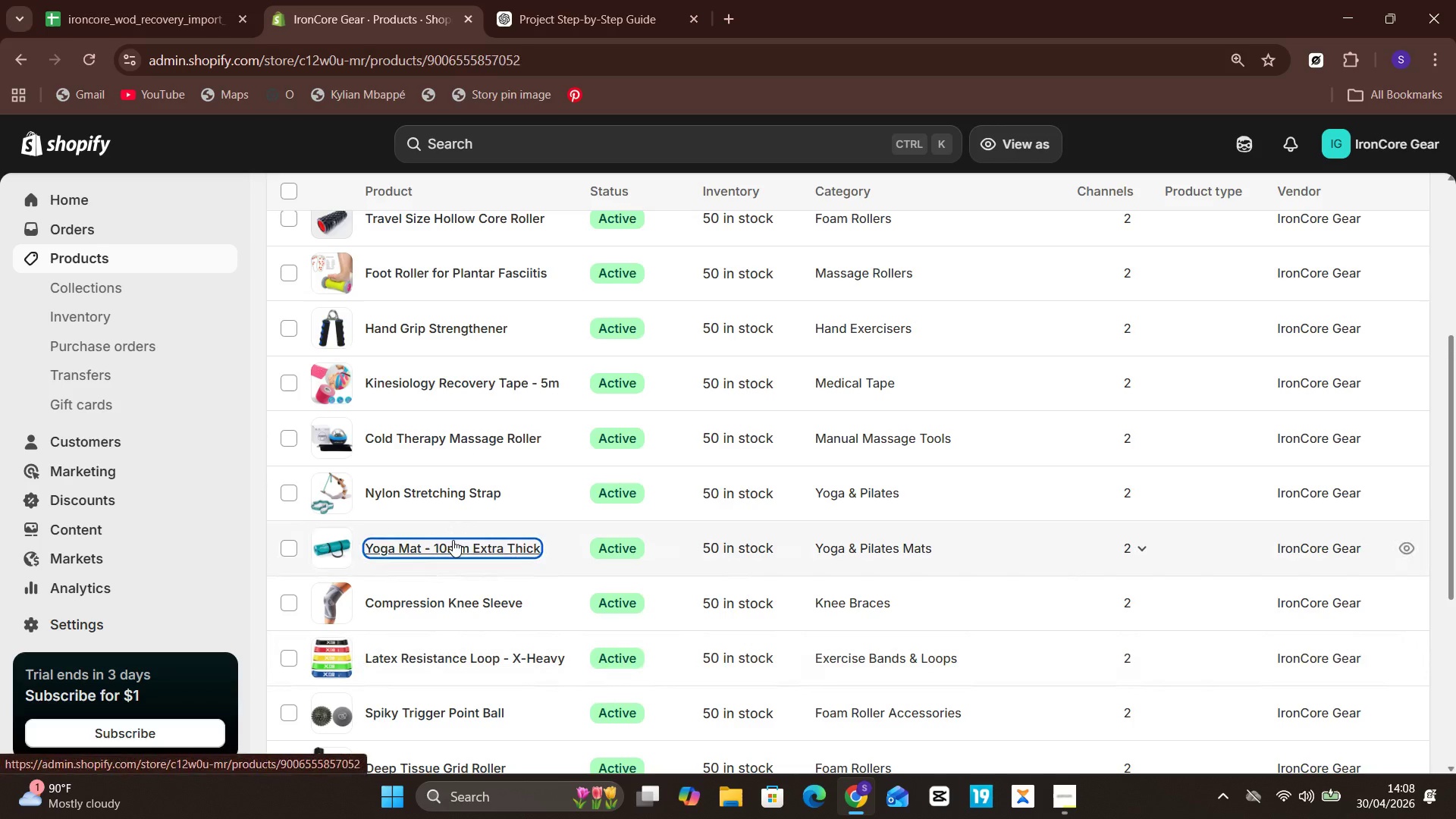 
left_click([1088, 585])
 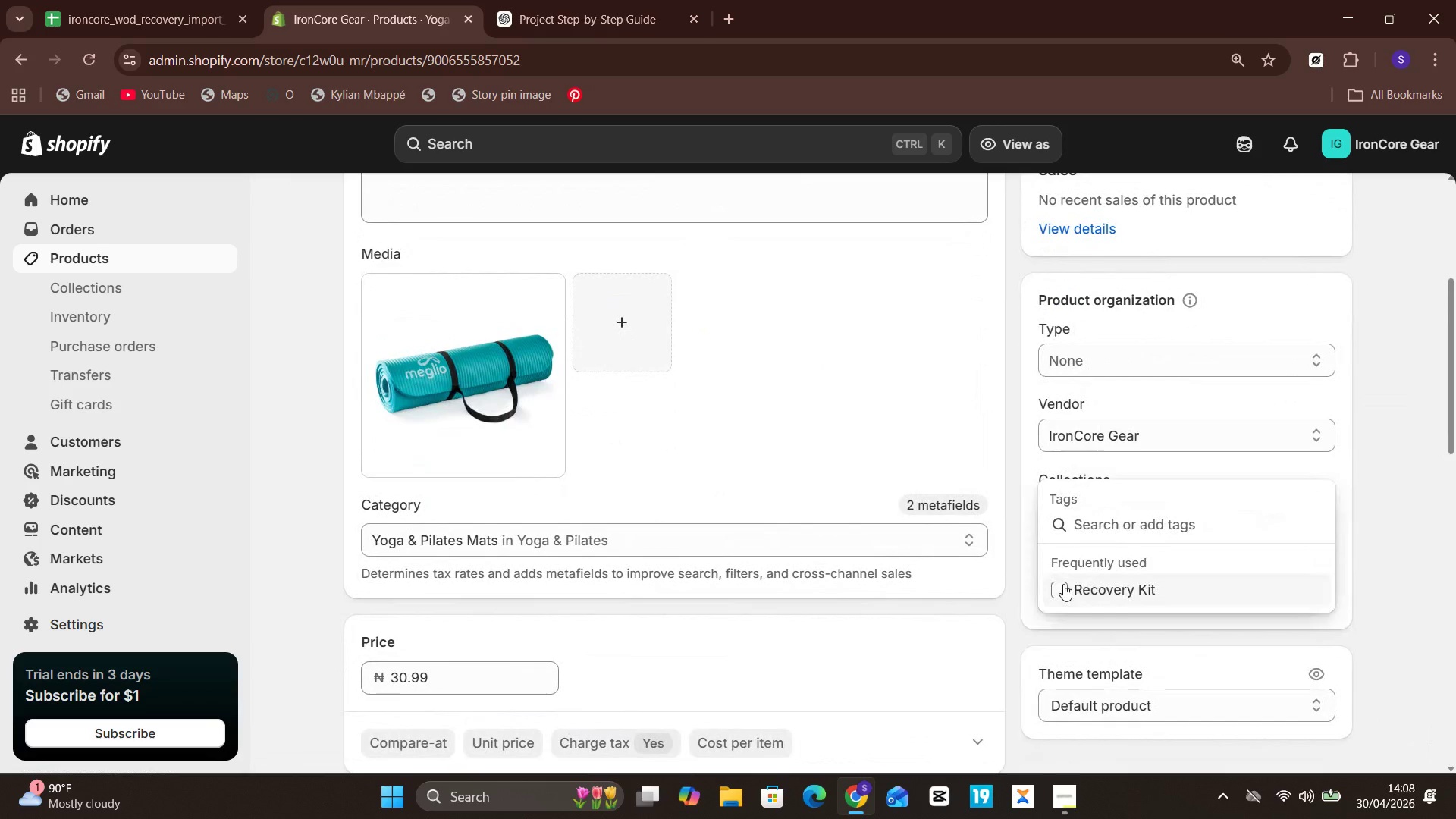 
left_click([1062, 584])
 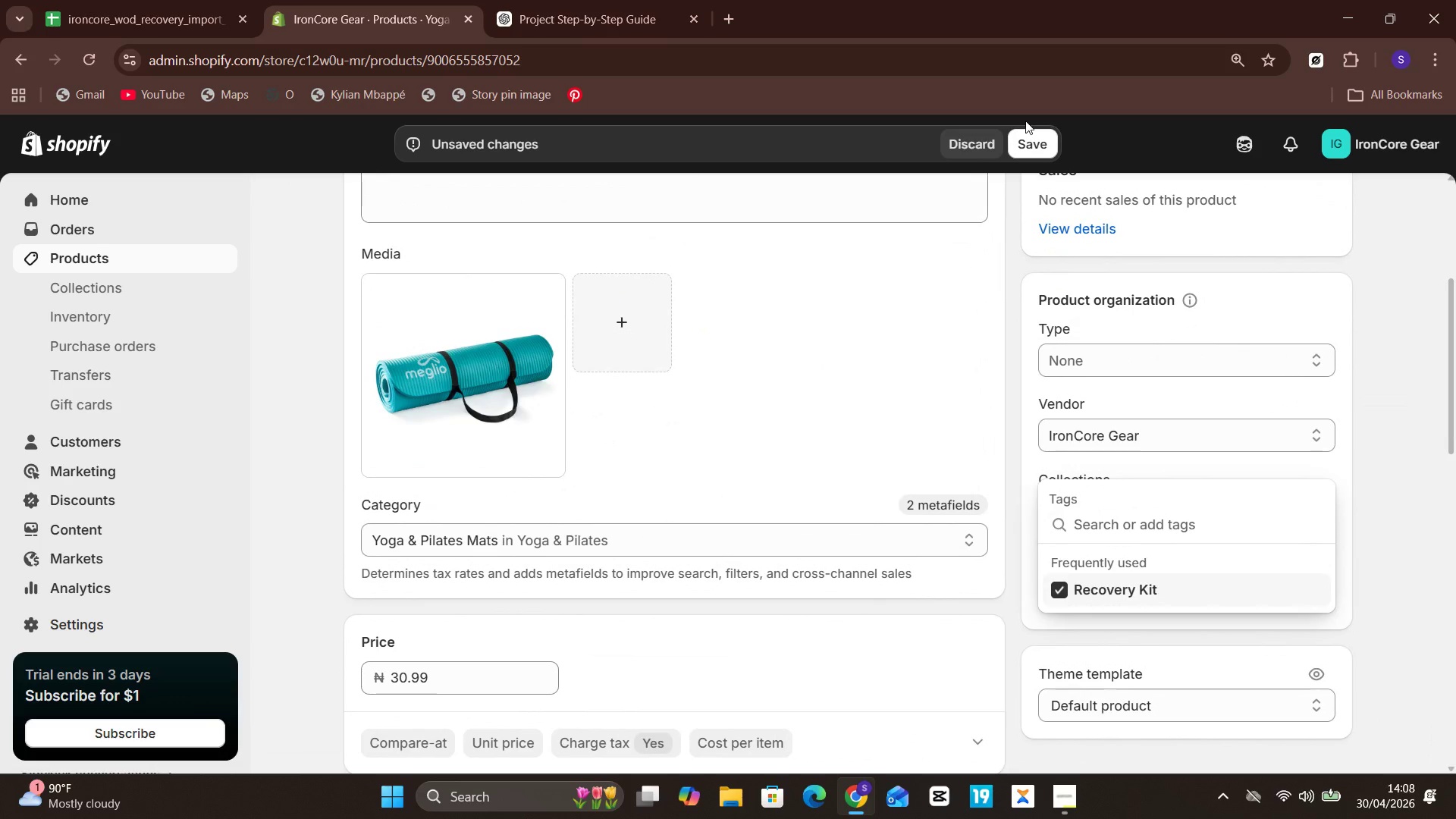 
left_click([1032, 149])
 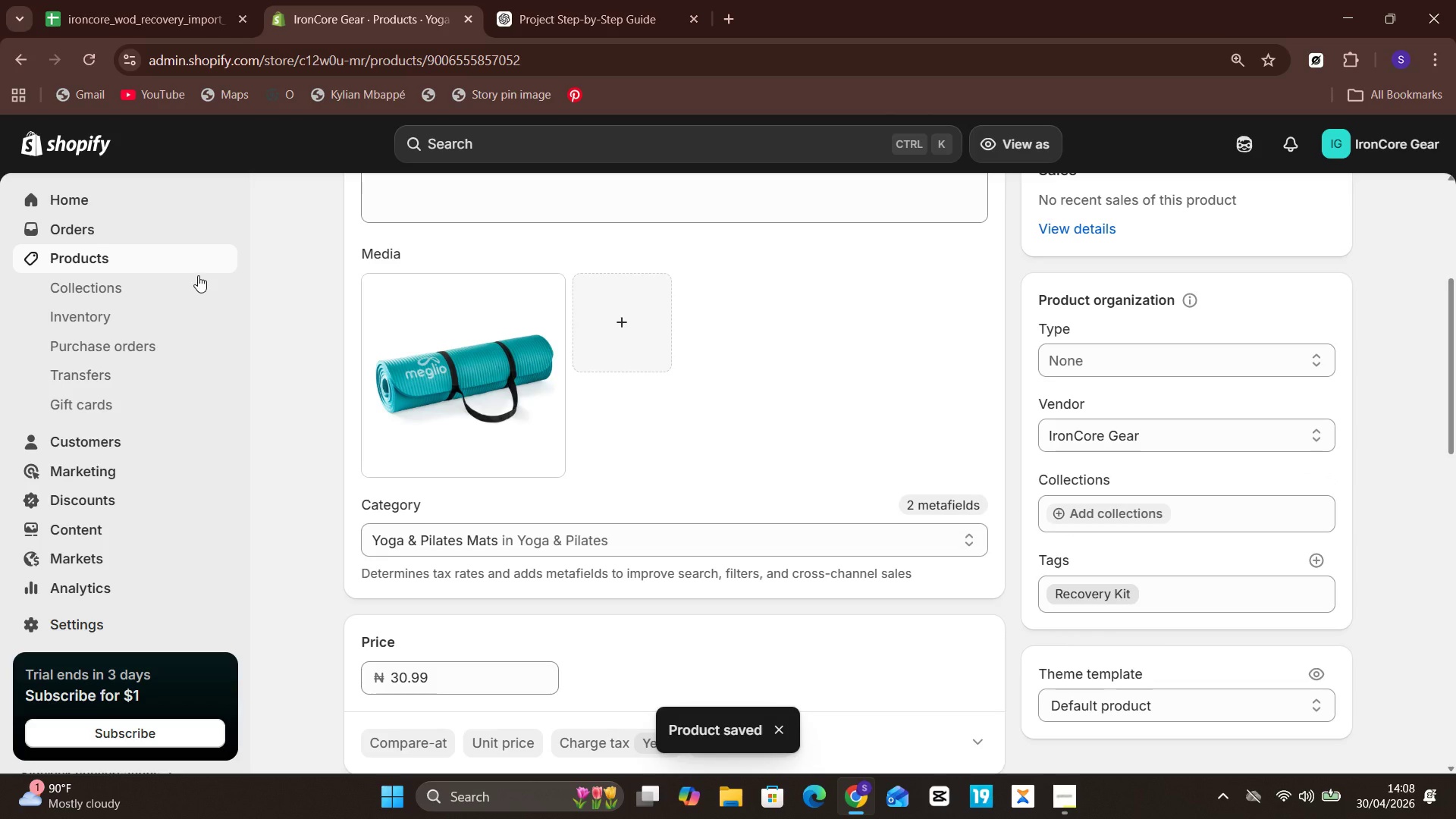 
wait(7.53)
 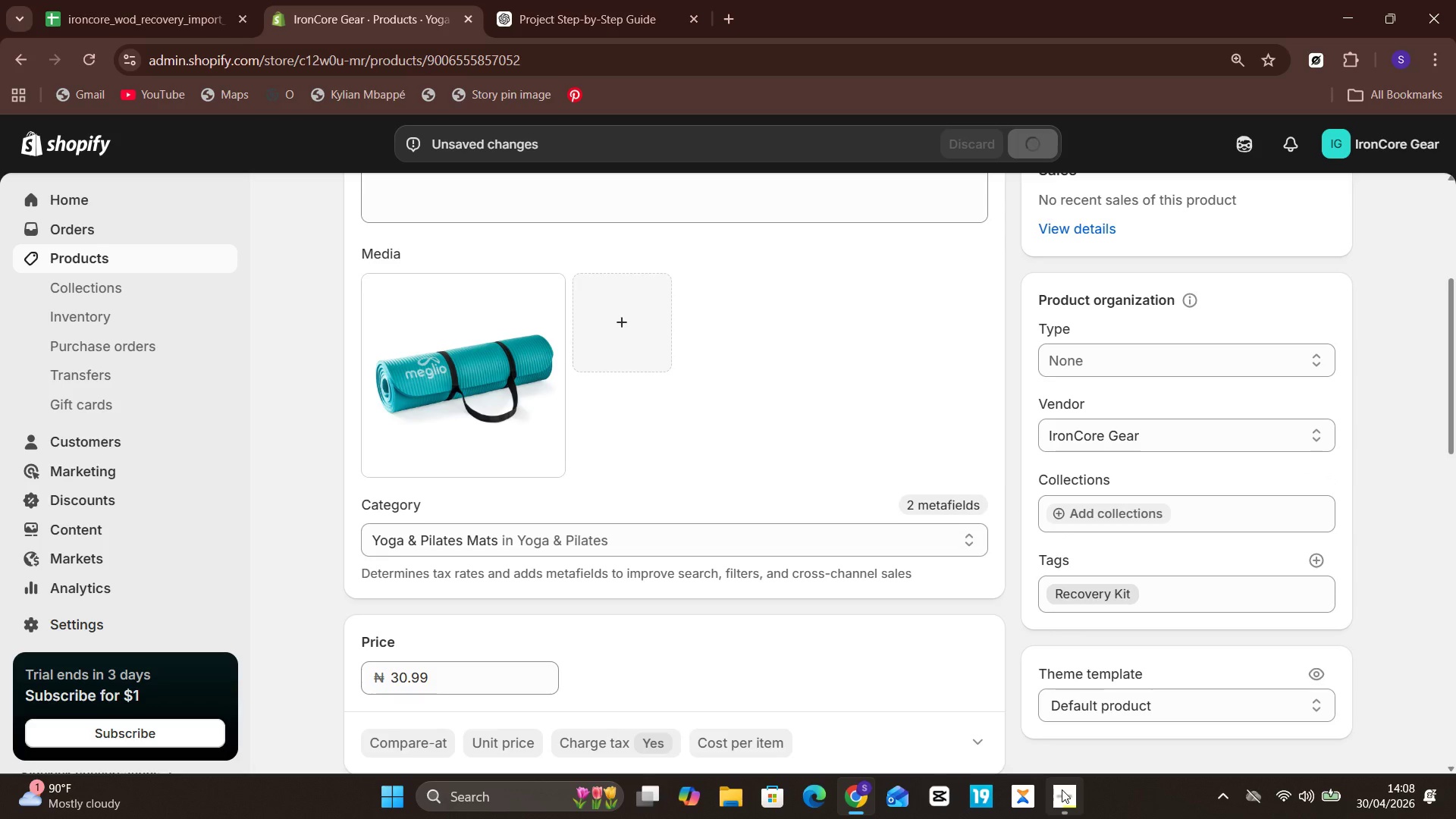 
left_click([124, 259])
 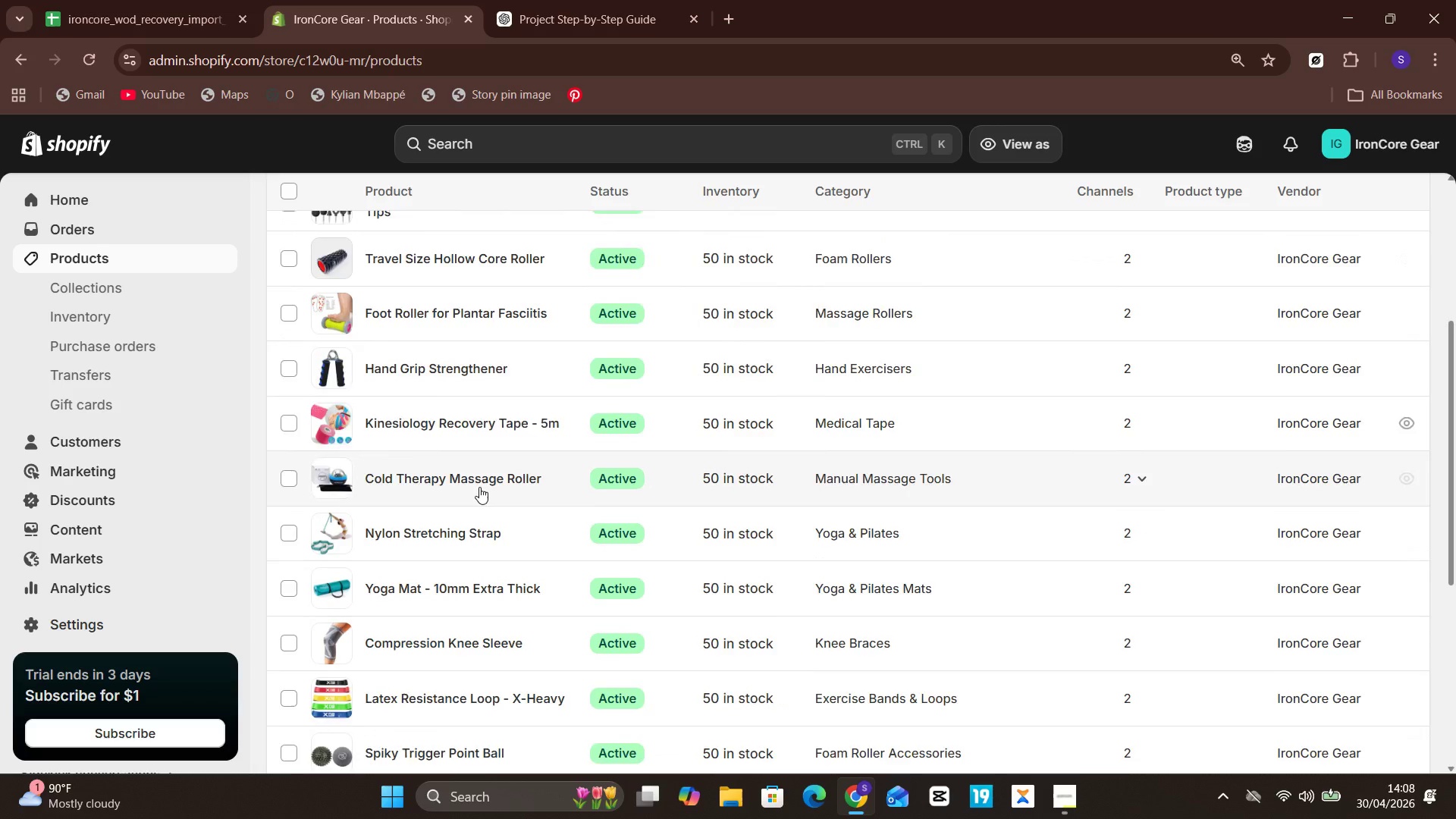 
left_click([465, 494])
 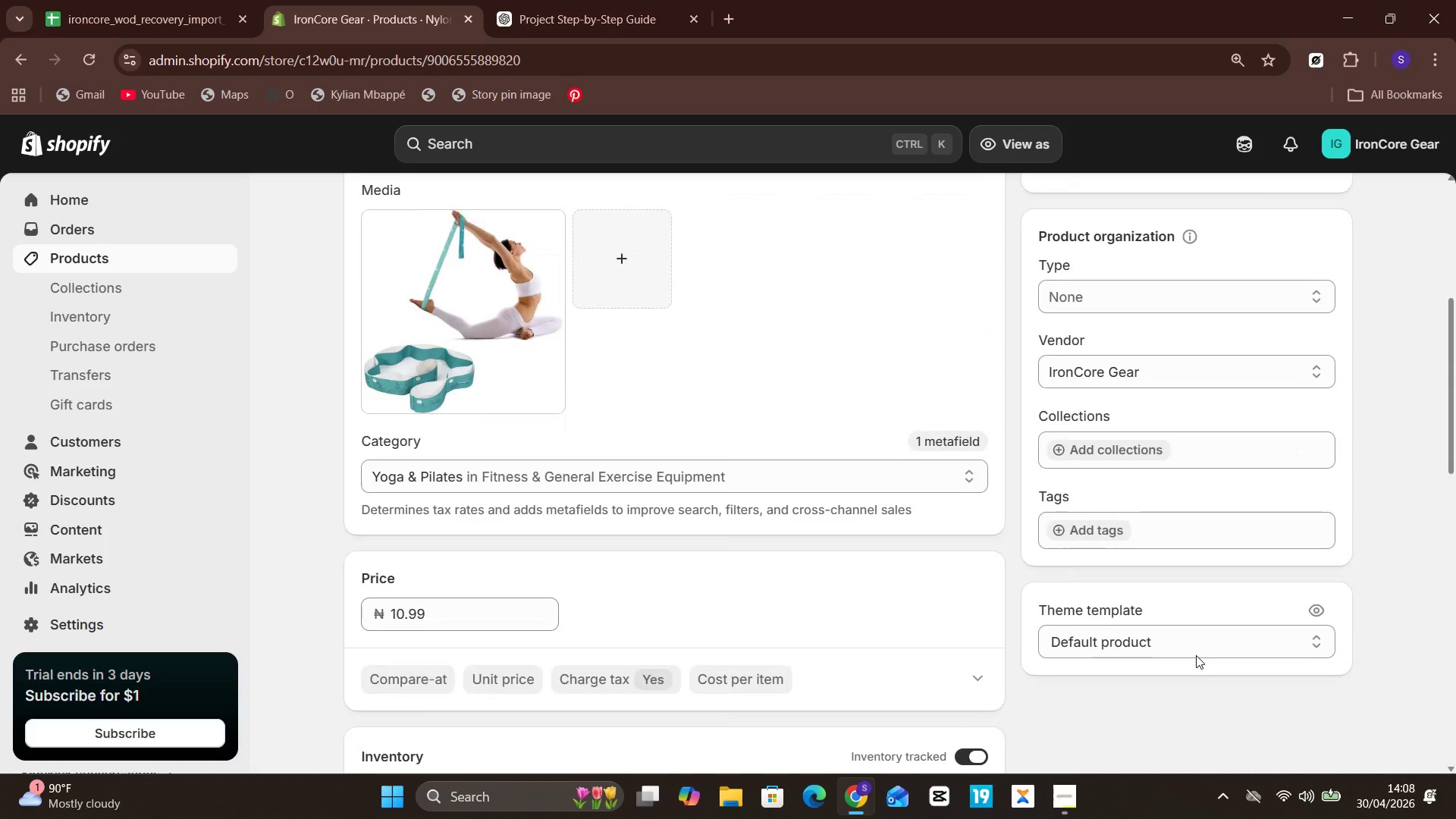 
wait(5.09)
 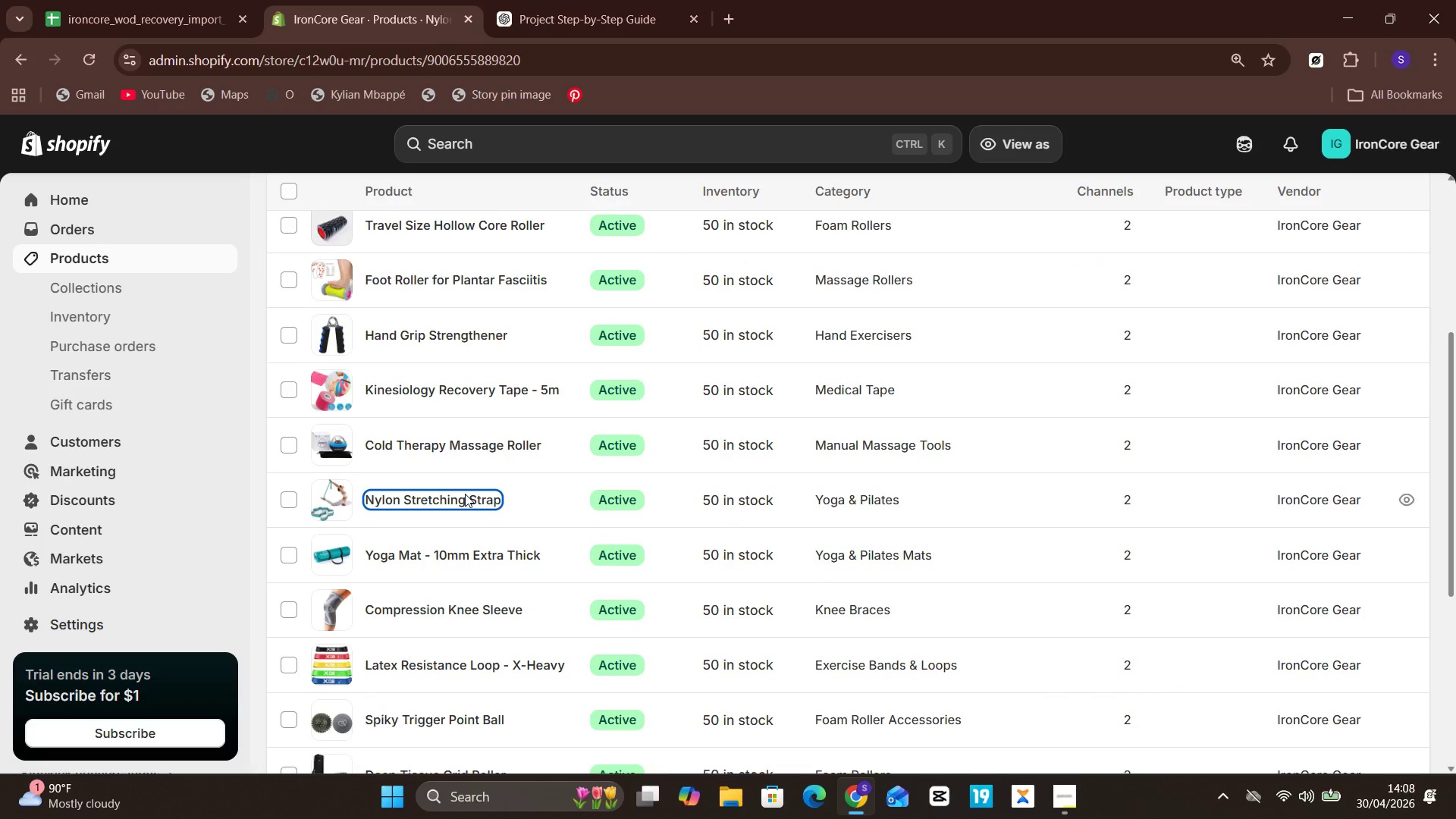 
left_click([1090, 524])
 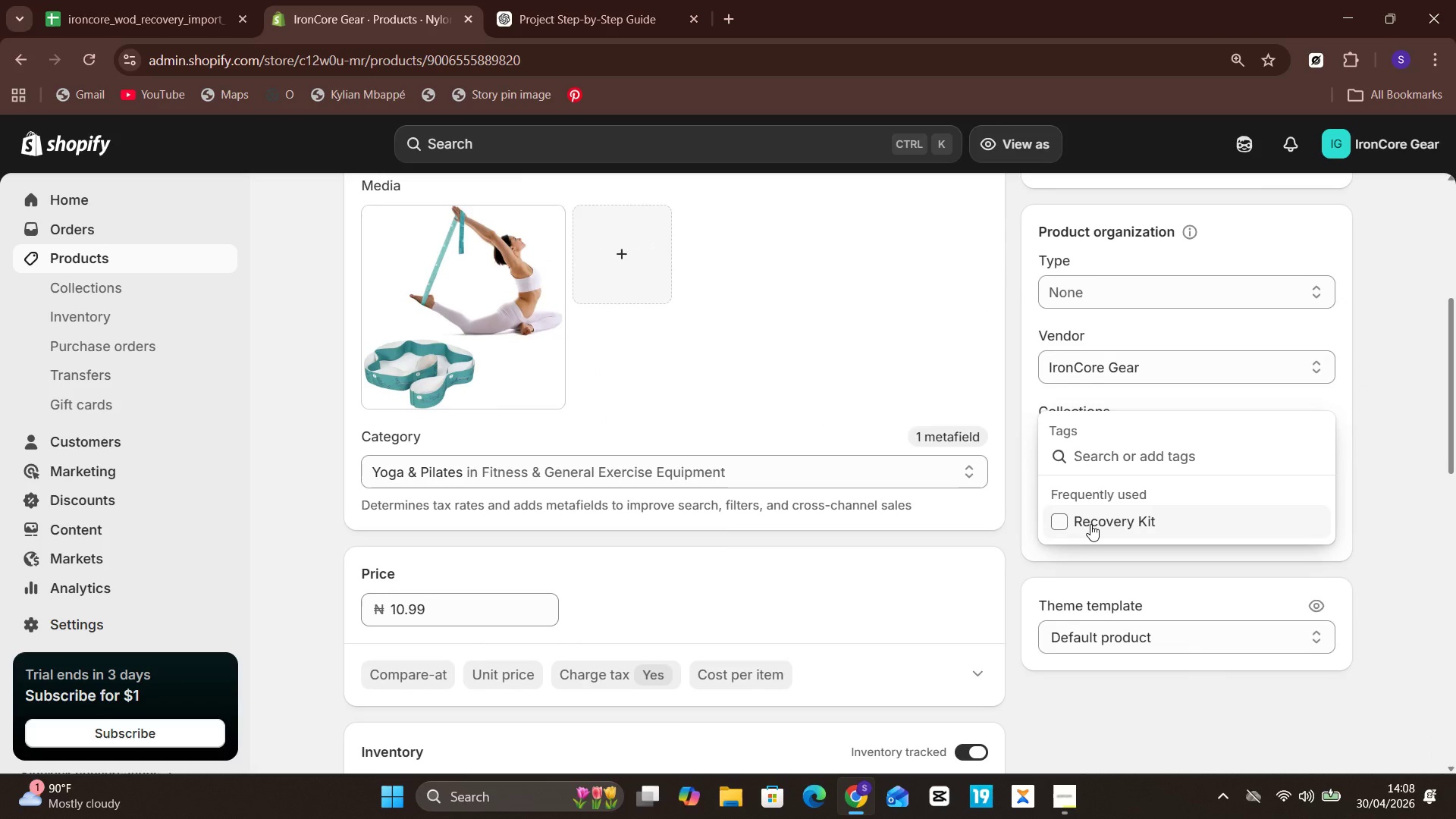 
left_click([1090, 524])
 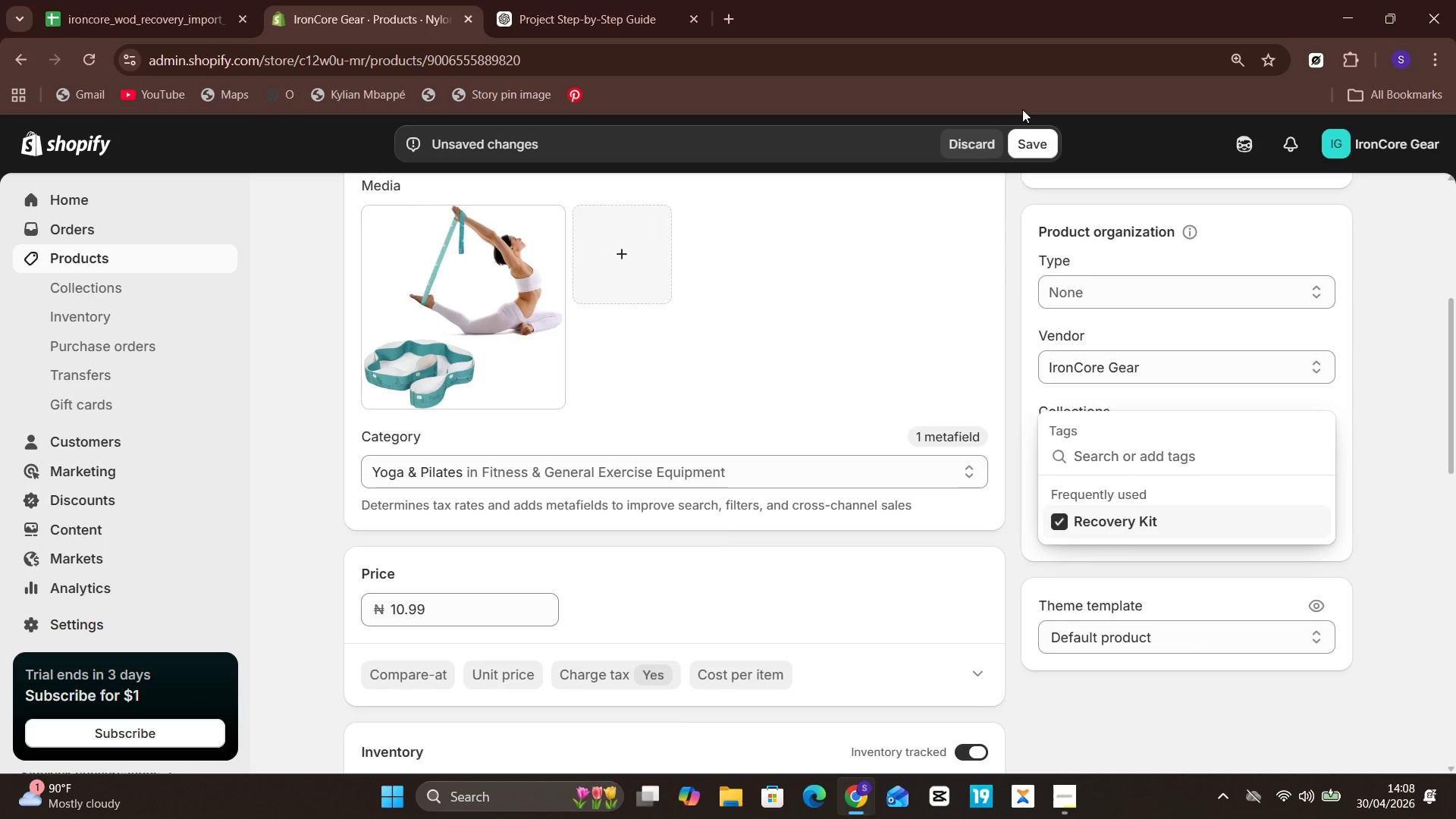 
left_click([1025, 146])
 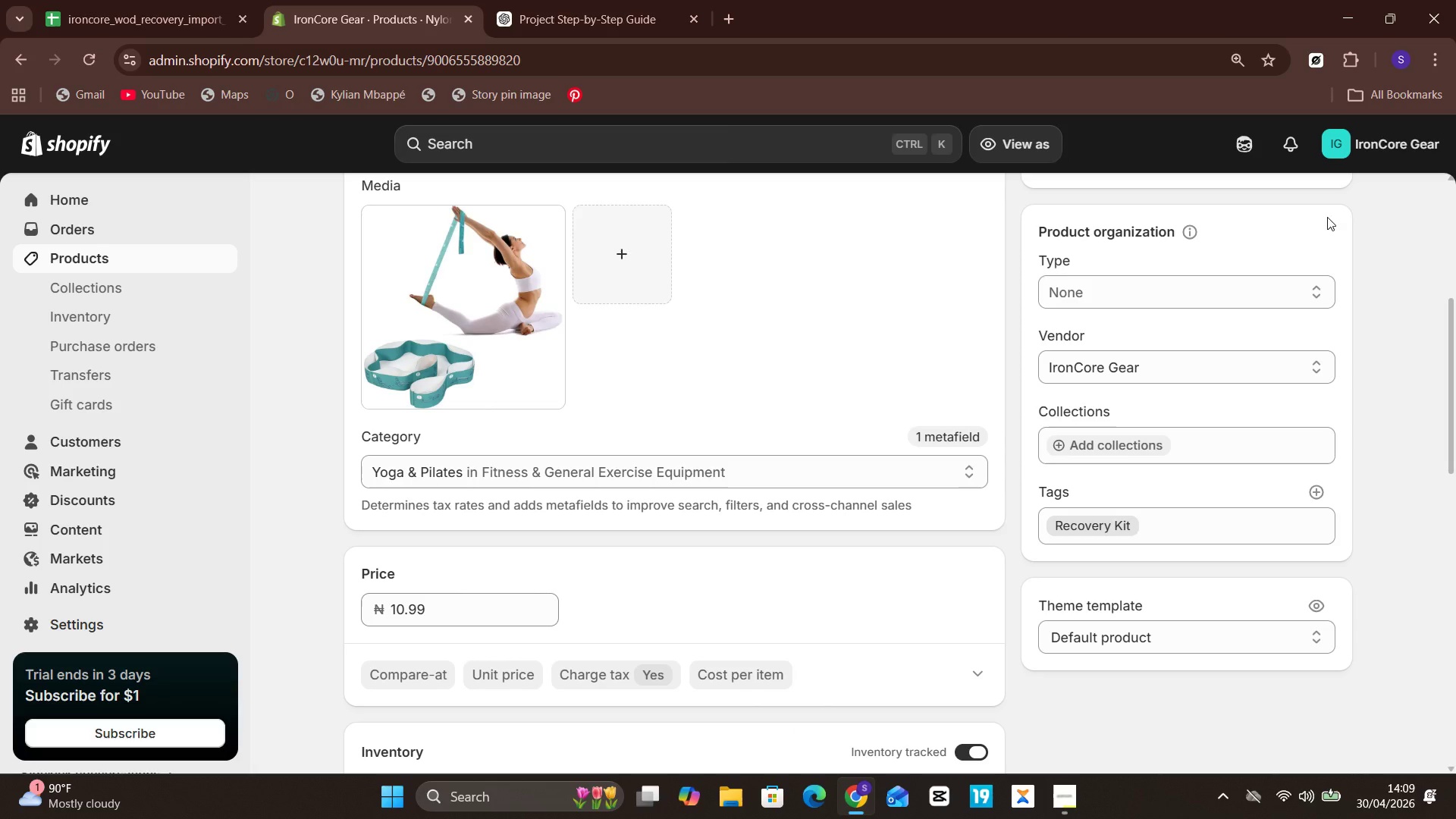 
wait(13.67)
 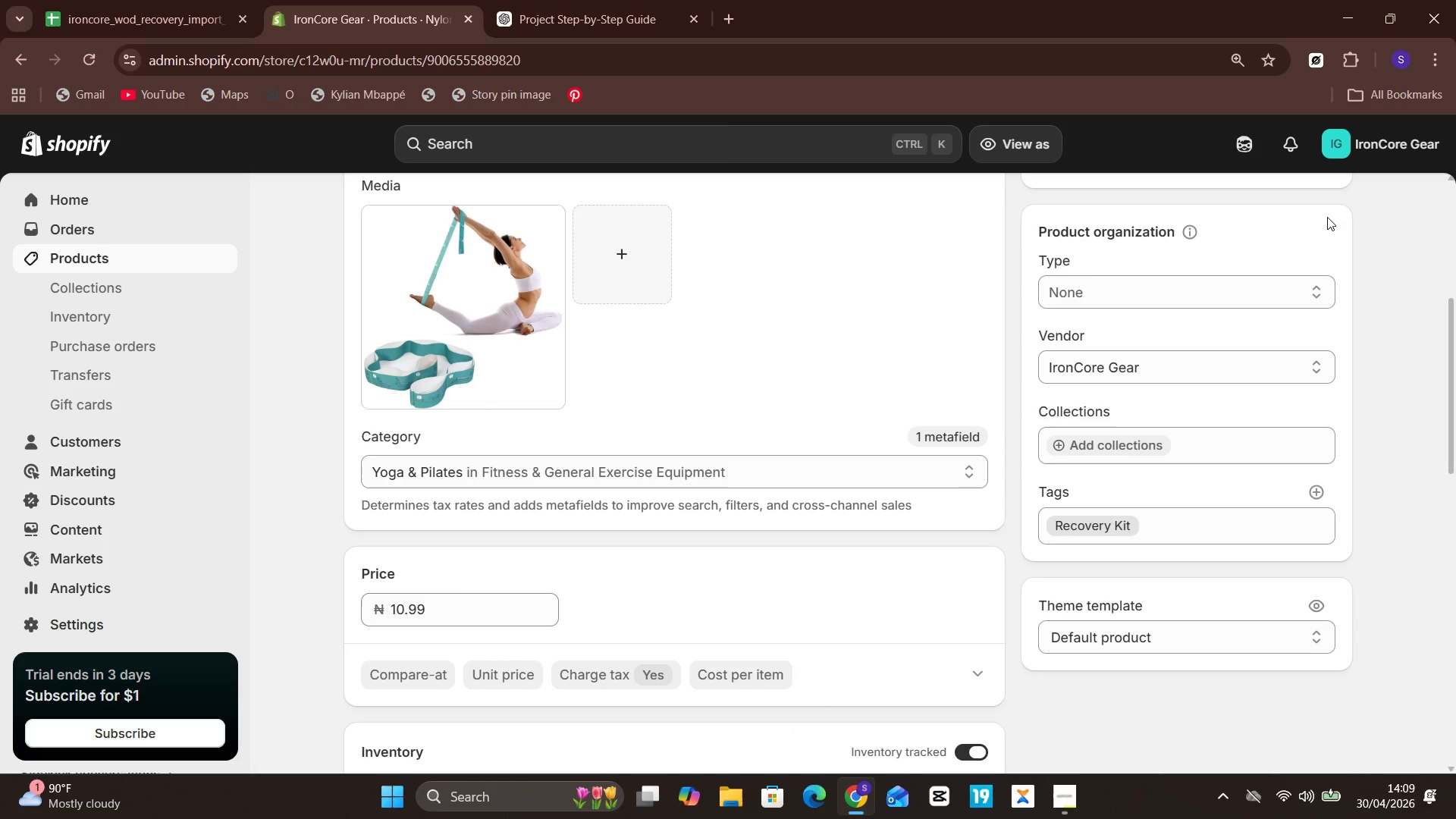 
left_click([118, 253])
 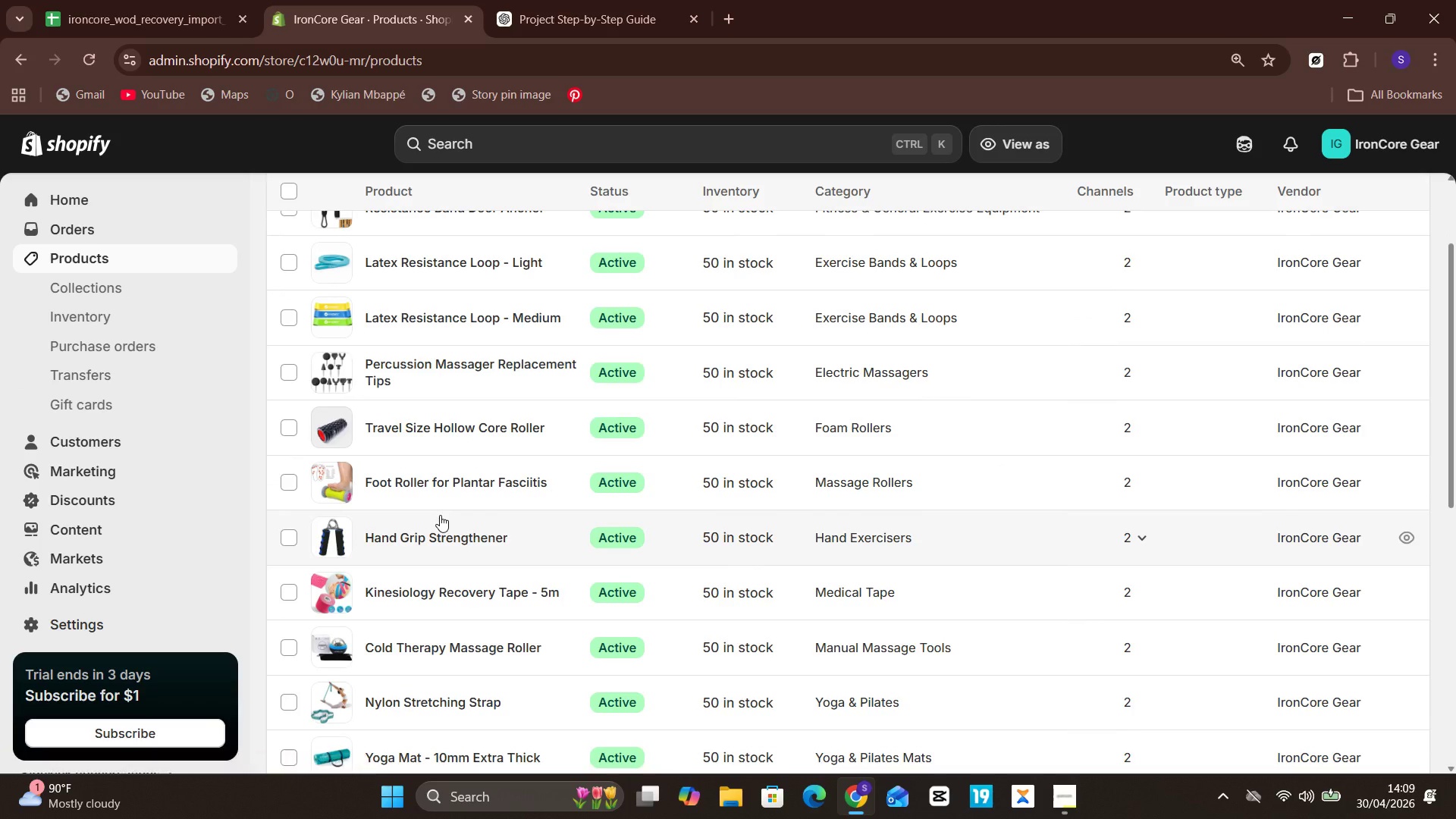 
wait(5.75)
 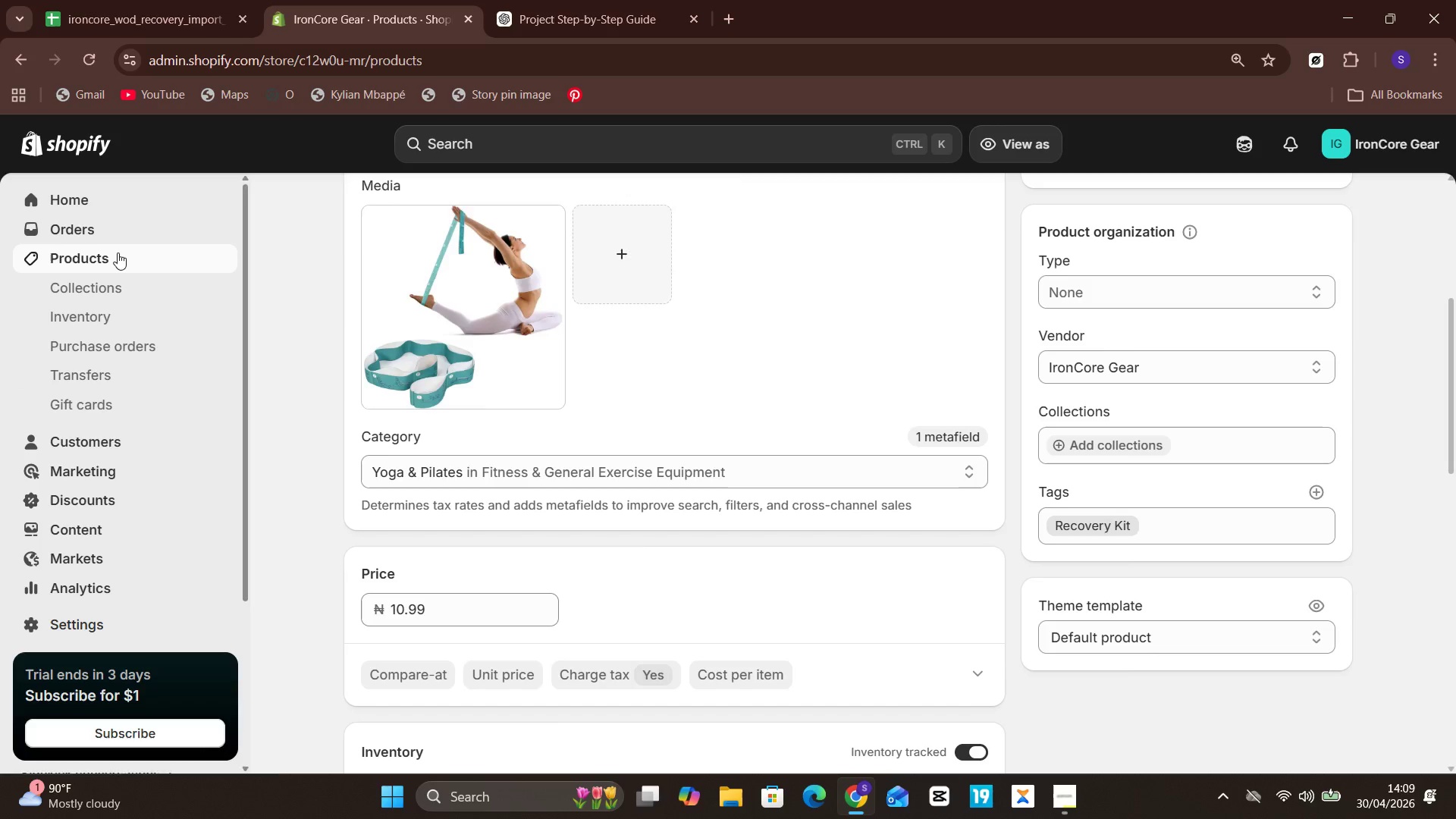 
left_click([431, 650])
 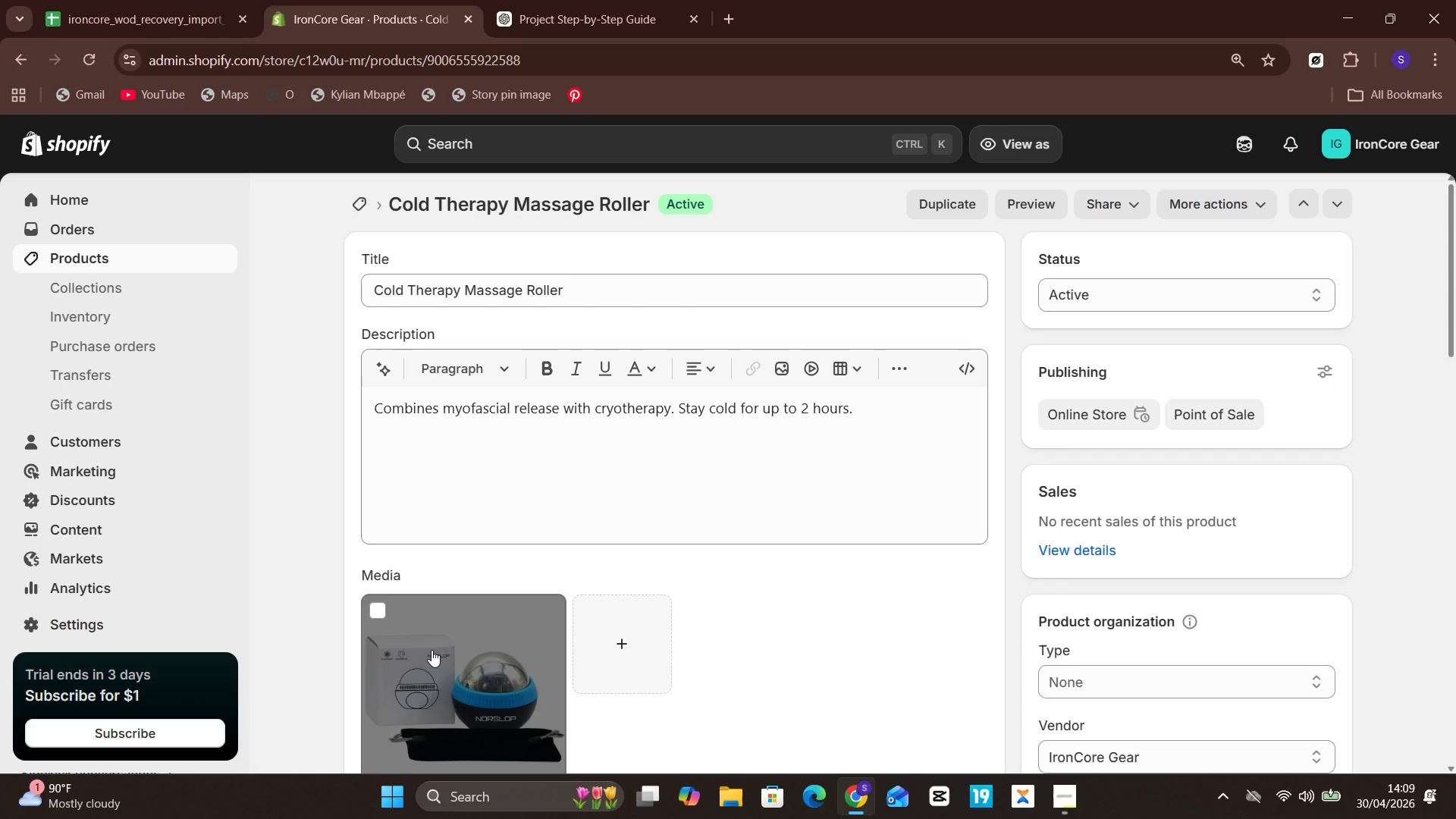 
wait(22.66)
 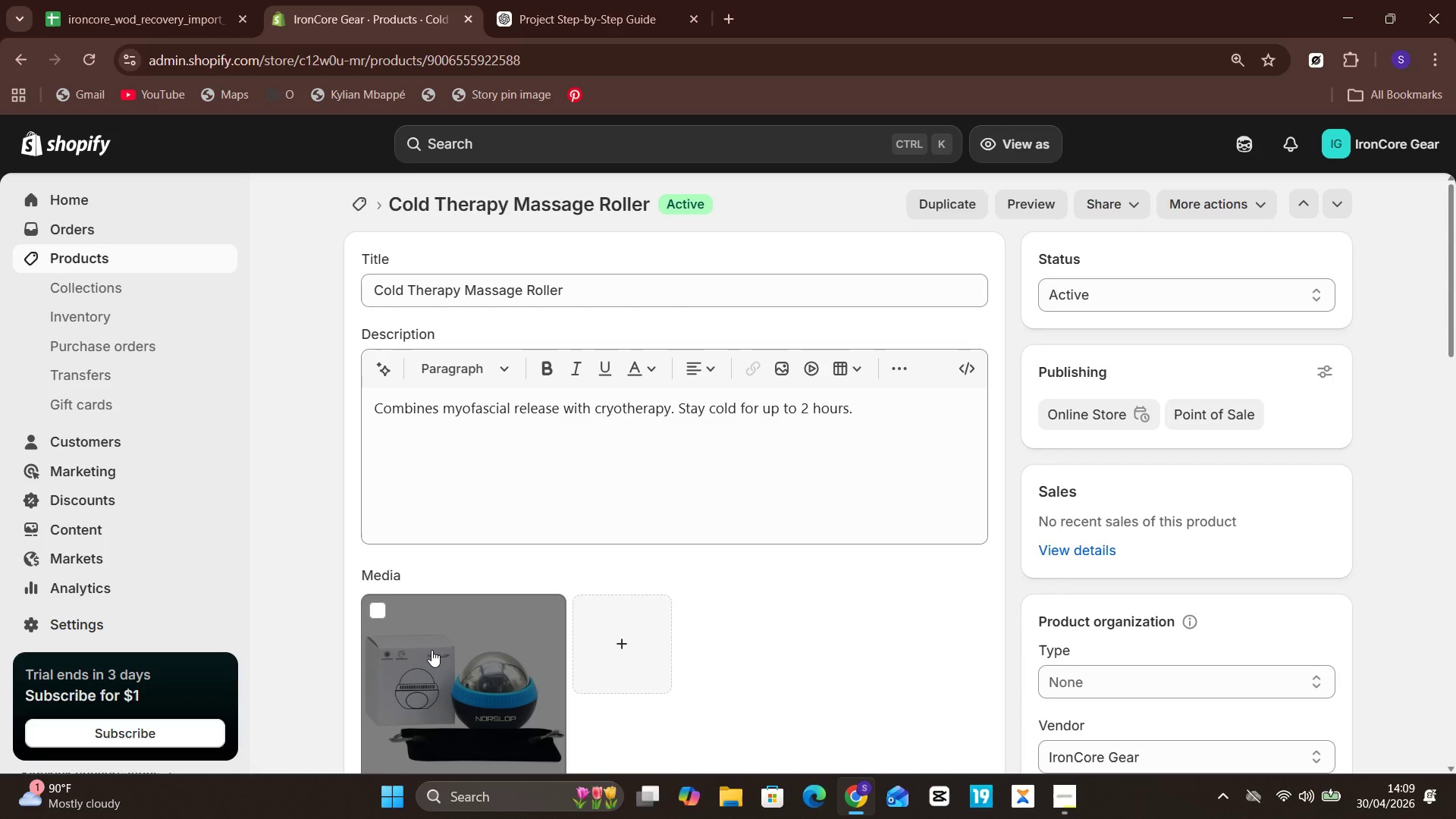 
left_click([1084, 674])
 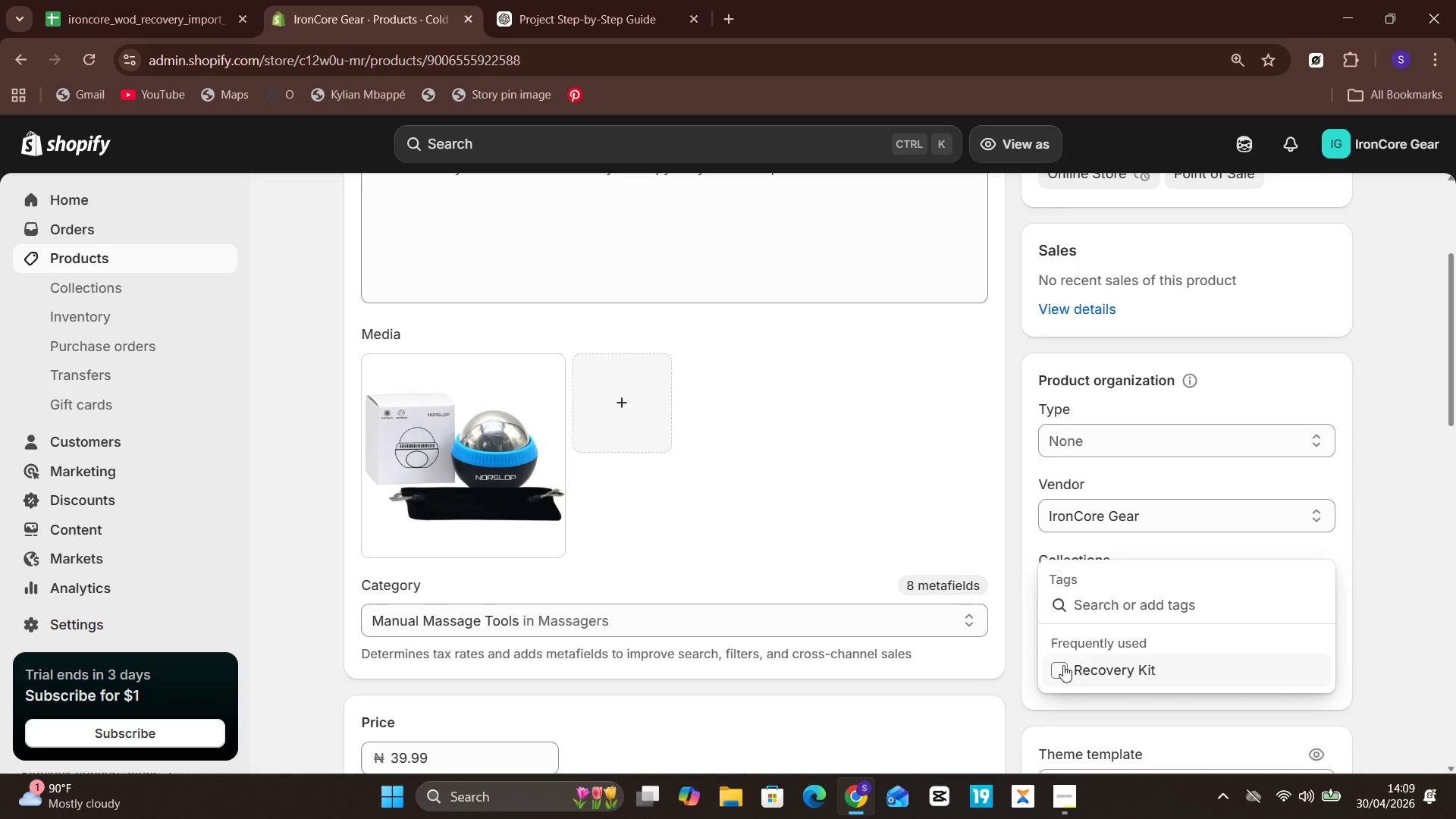 
left_click([1062, 666])
 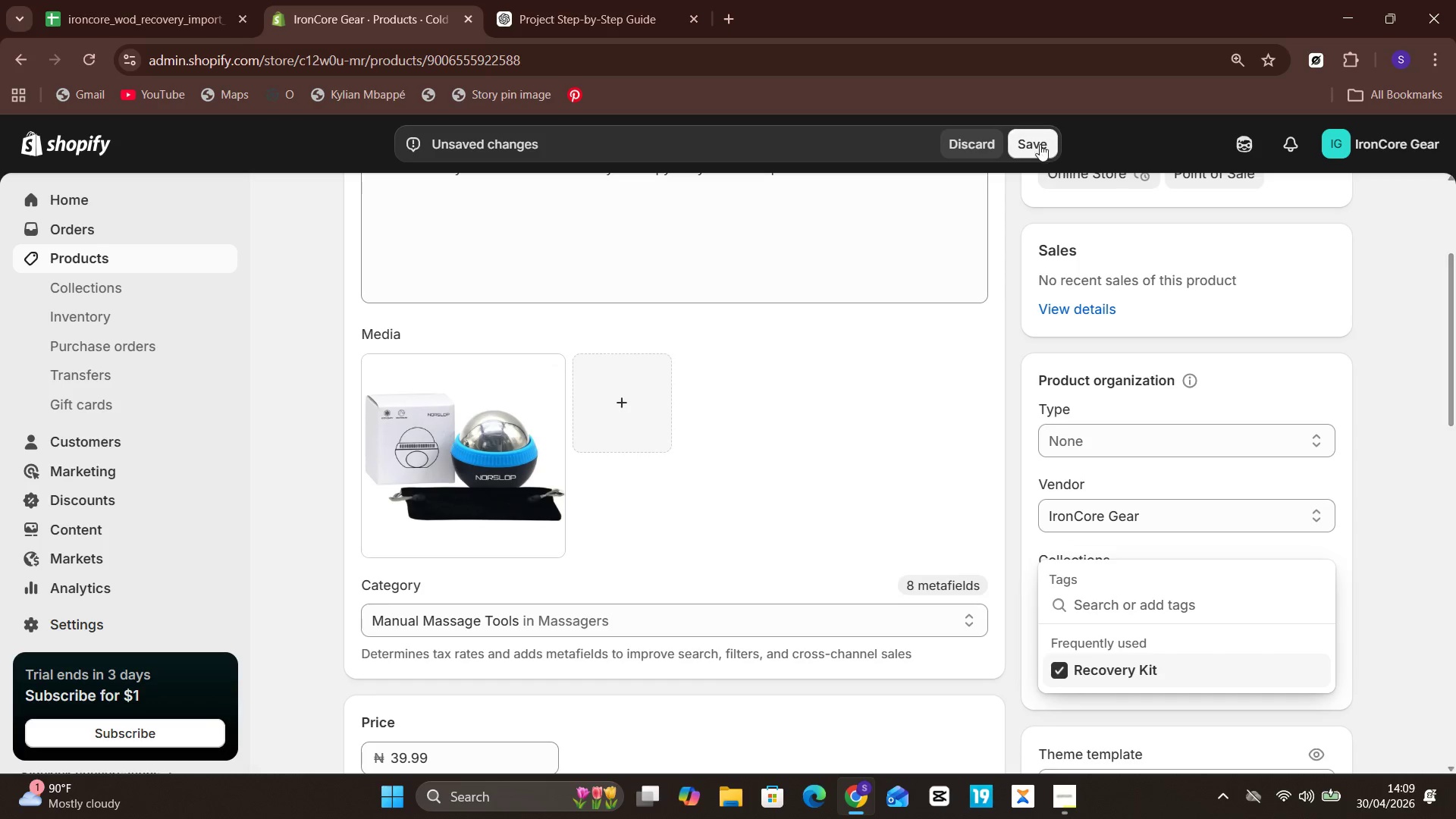 
left_click([1040, 143])
 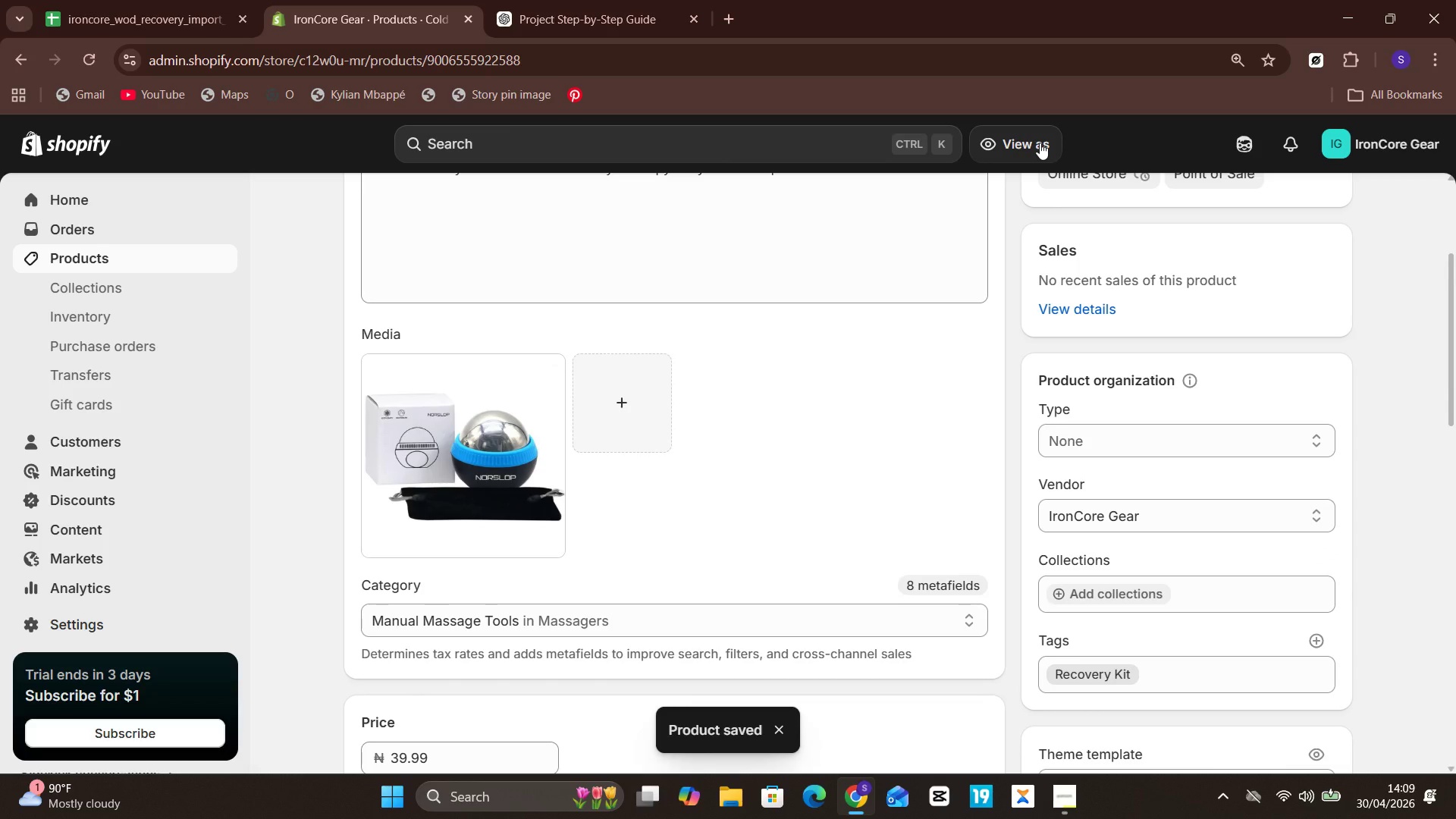 
wait(11.53)
 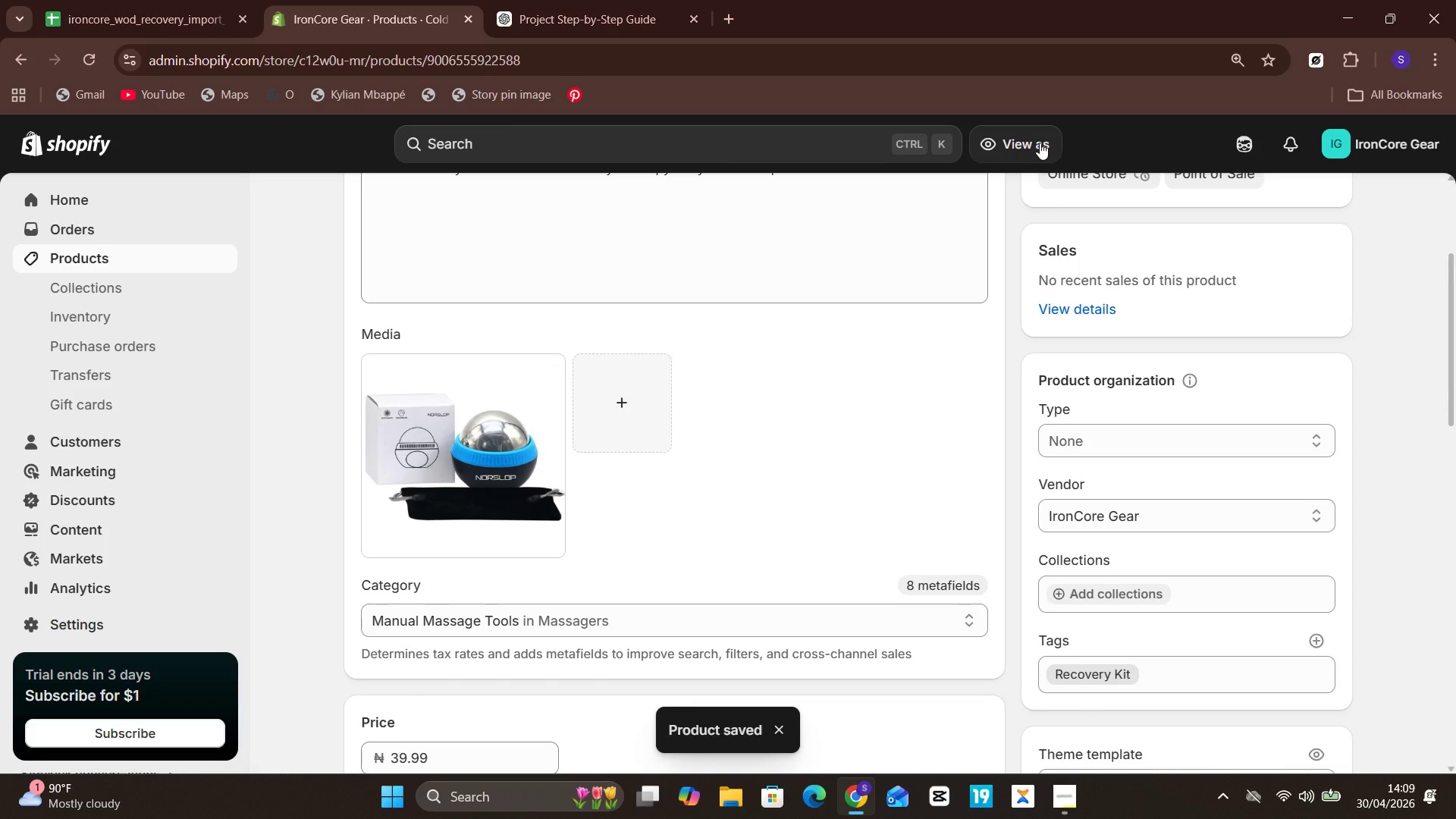 
left_click([109, 256])
 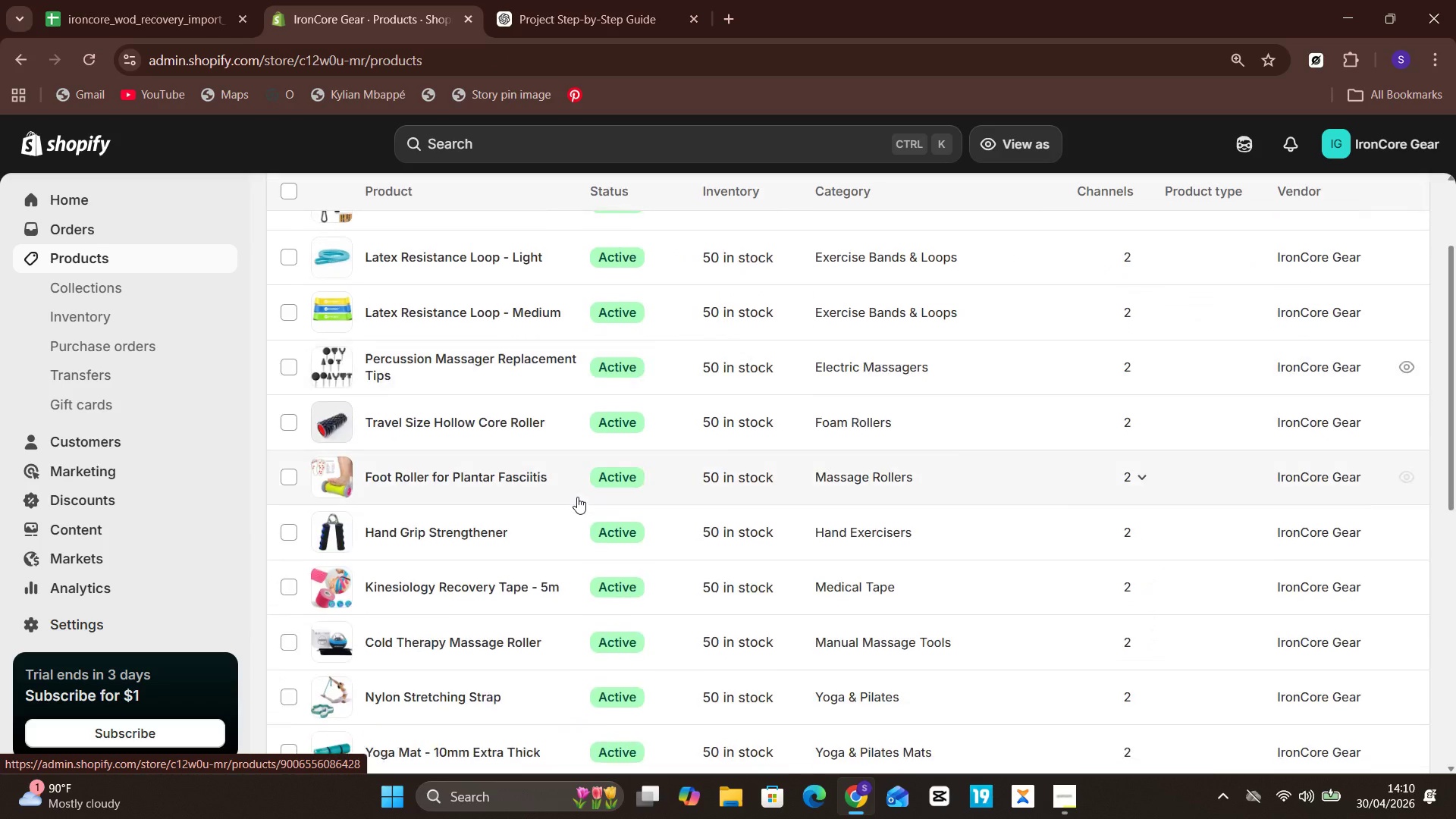 
wait(7.42)
 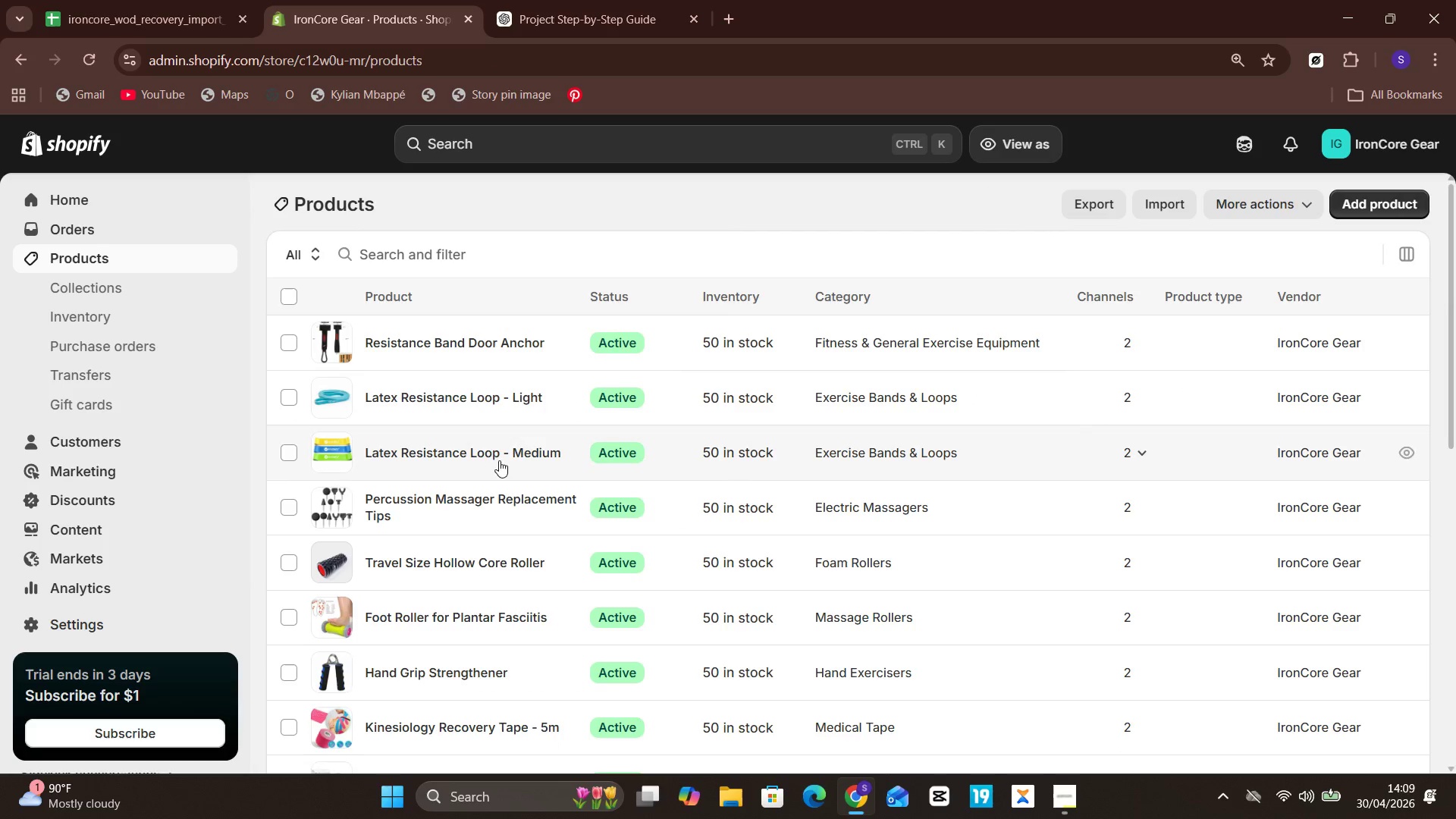 
left_click([475, 575])
 